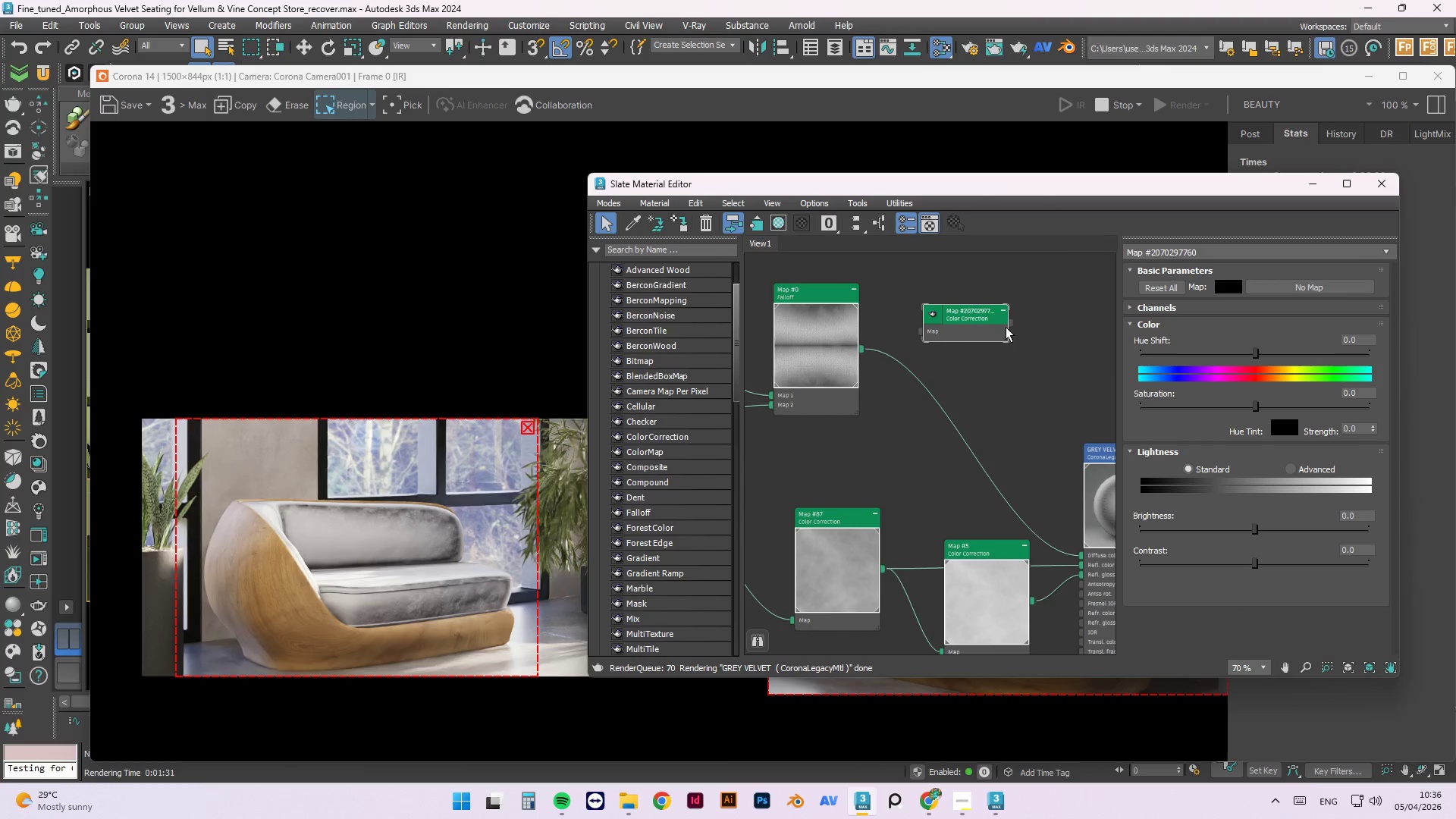 
left_click_drag(start_coordinate=[1011, 322], to_coordinate=[977, 459])
 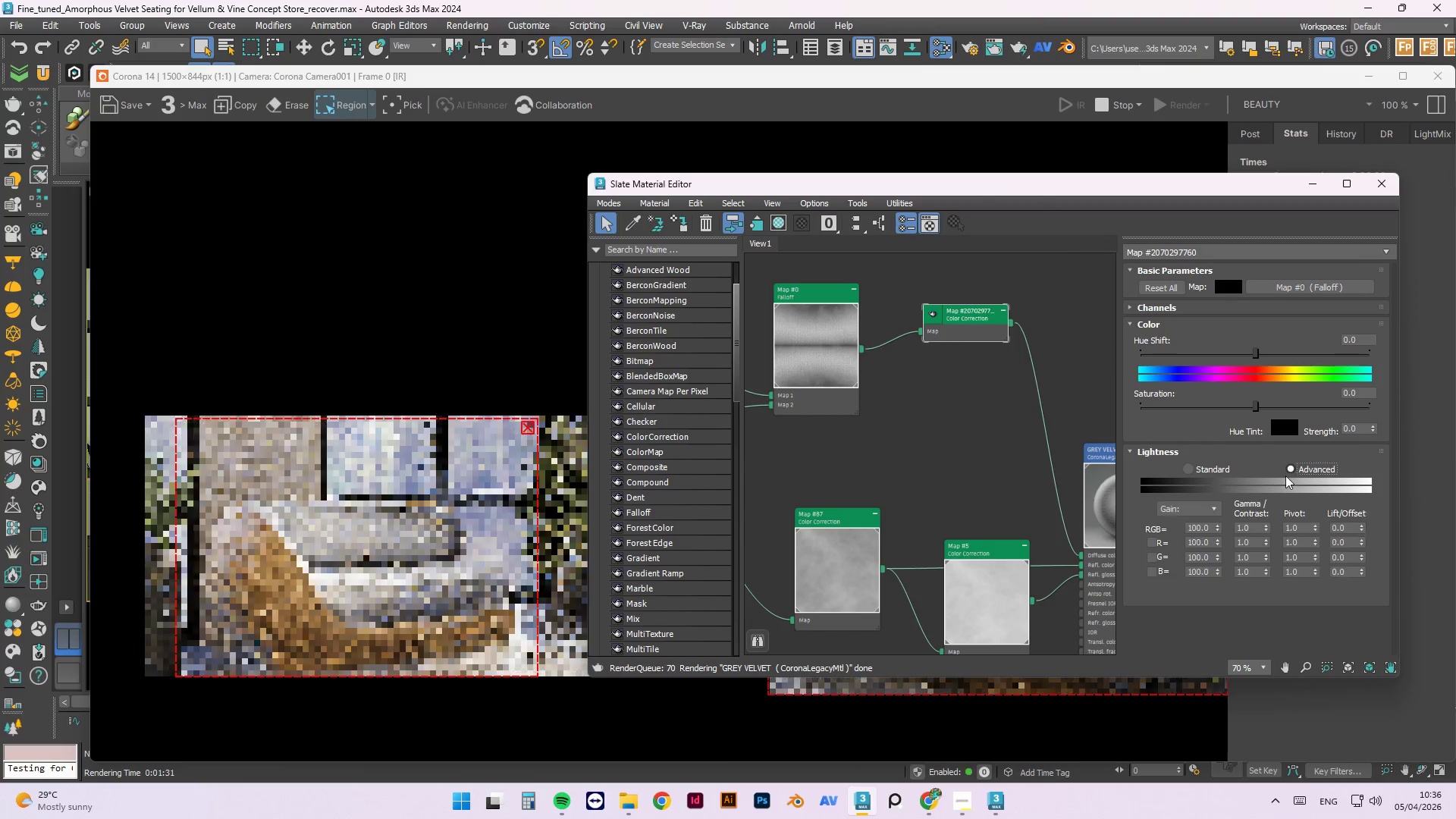 
left_click_drag(start_coordinate=[1250, 529], to_coordinate=[1204, 526])
 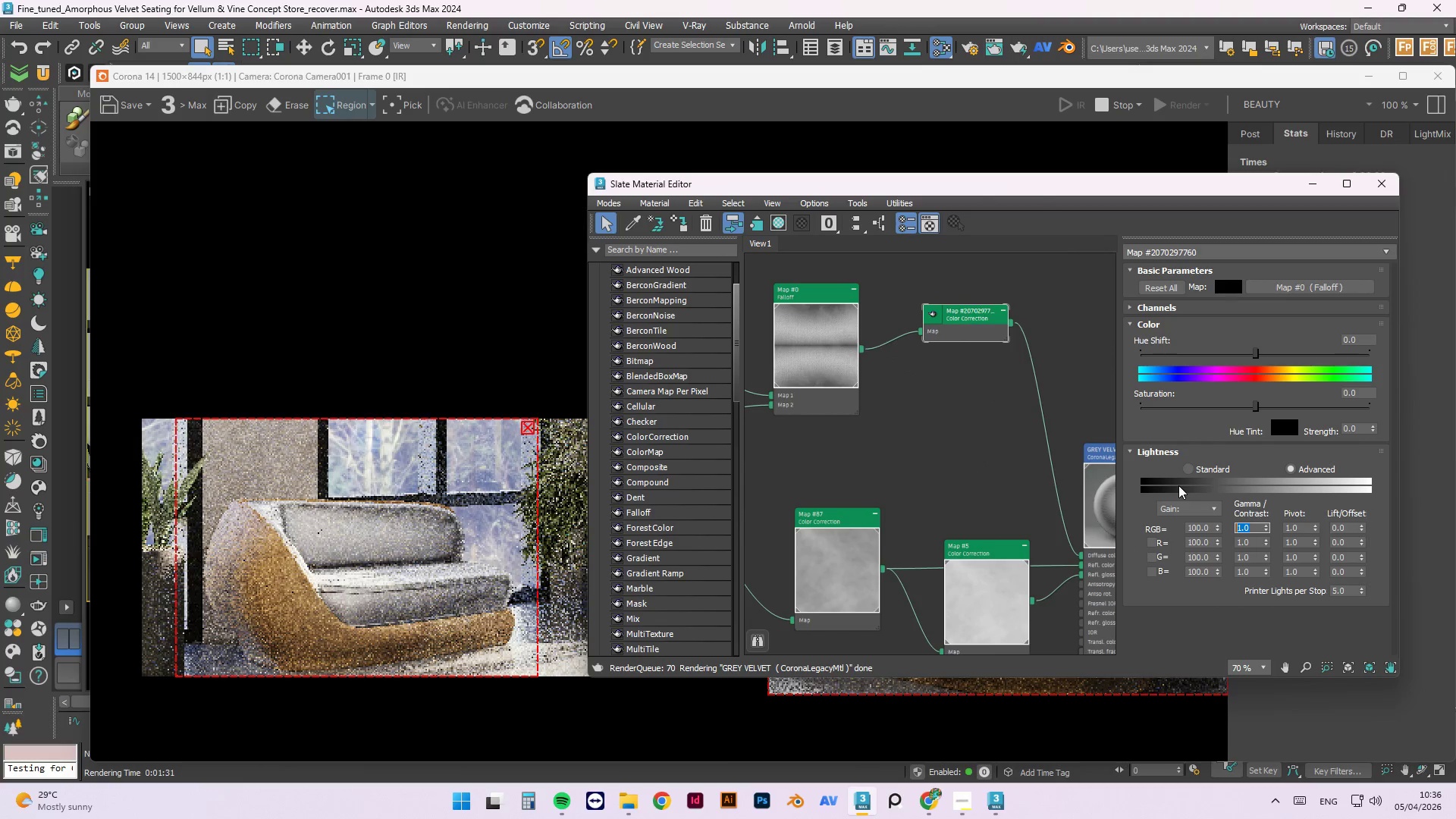 
key(NumpadDecimal)
 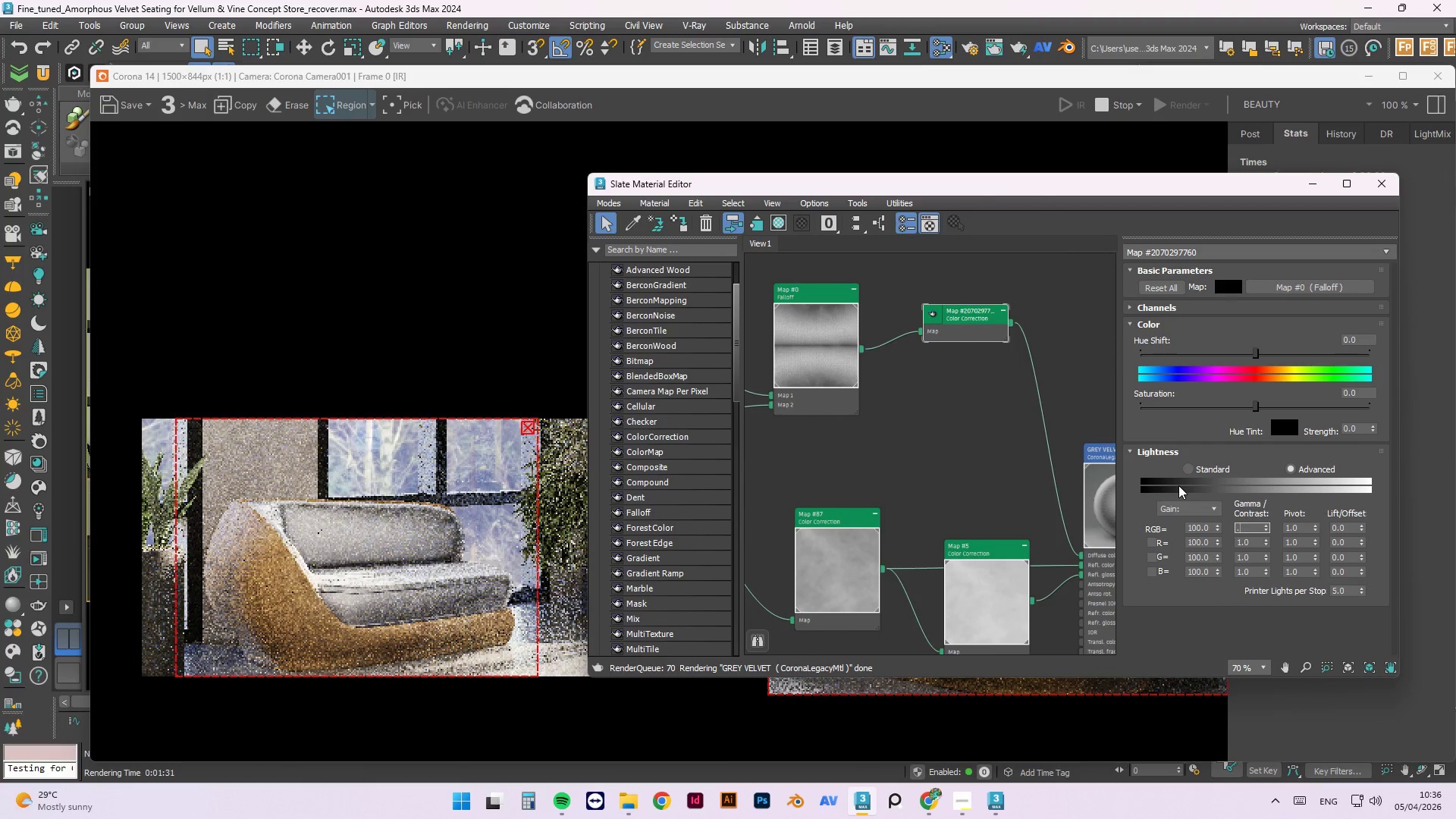 
key(Numpad6)
 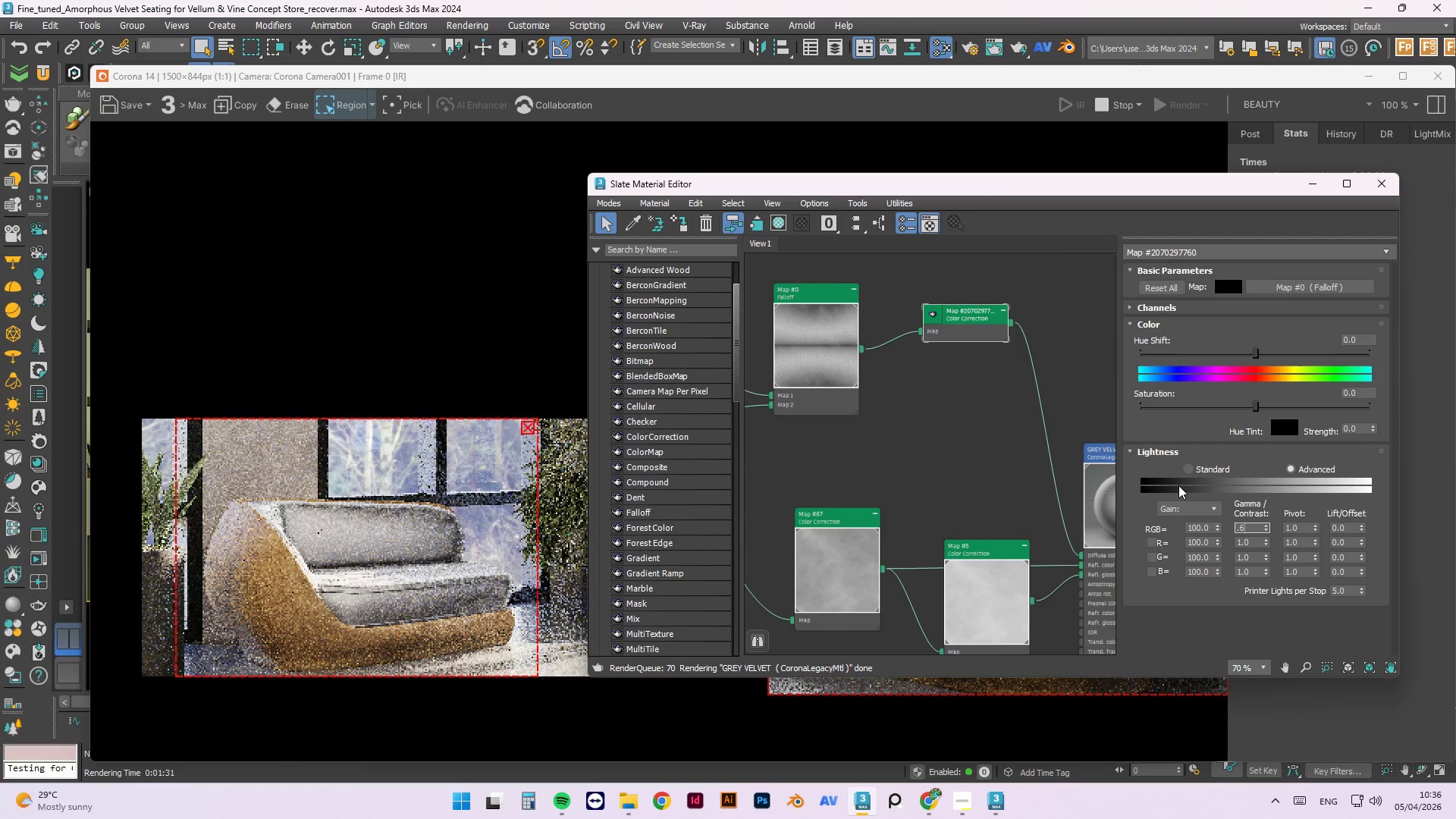 
key(NumpadEnter)
 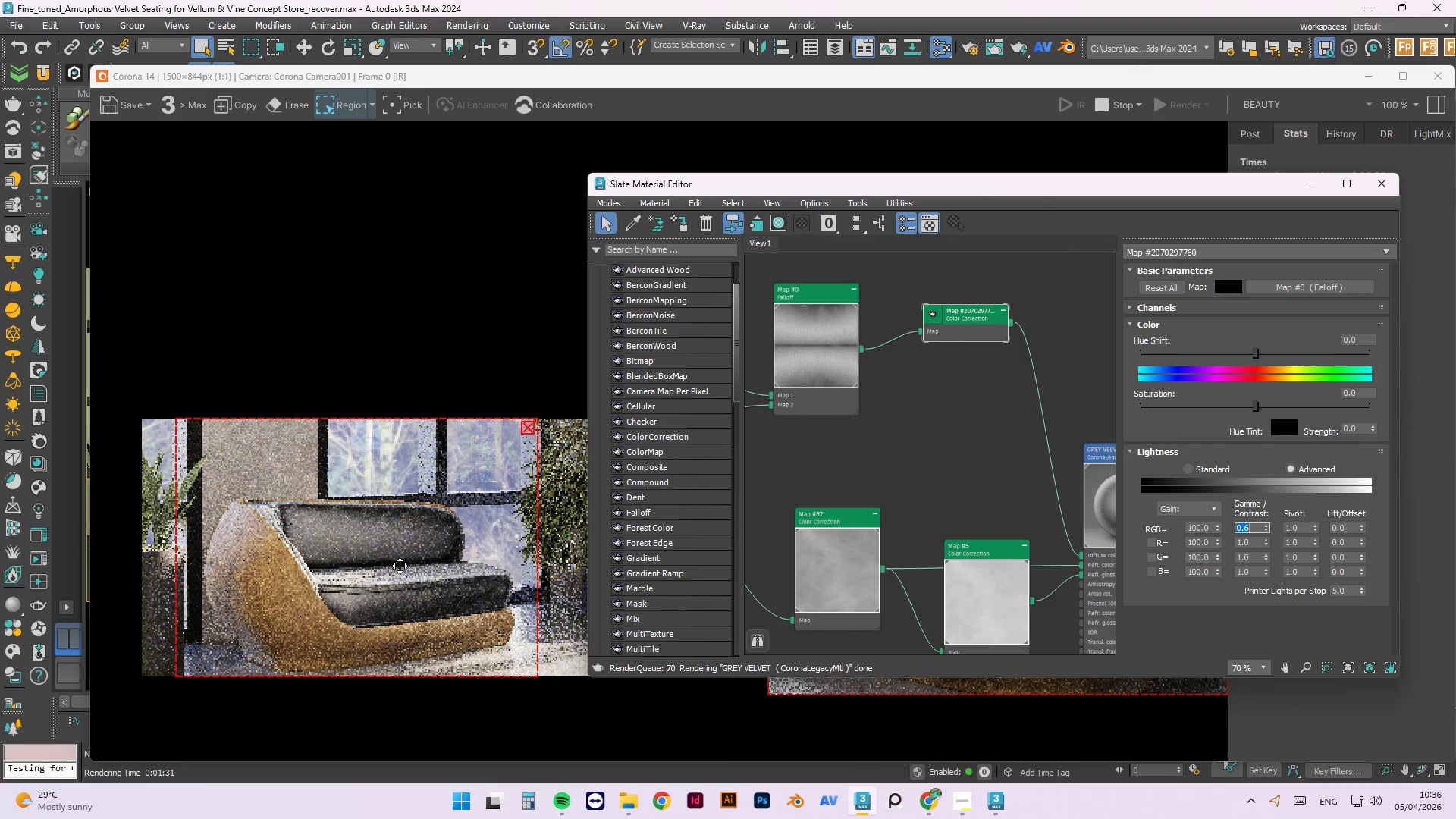 
scroll: coordinate [344, 504], scroll_direction: down, amount: 1.0
 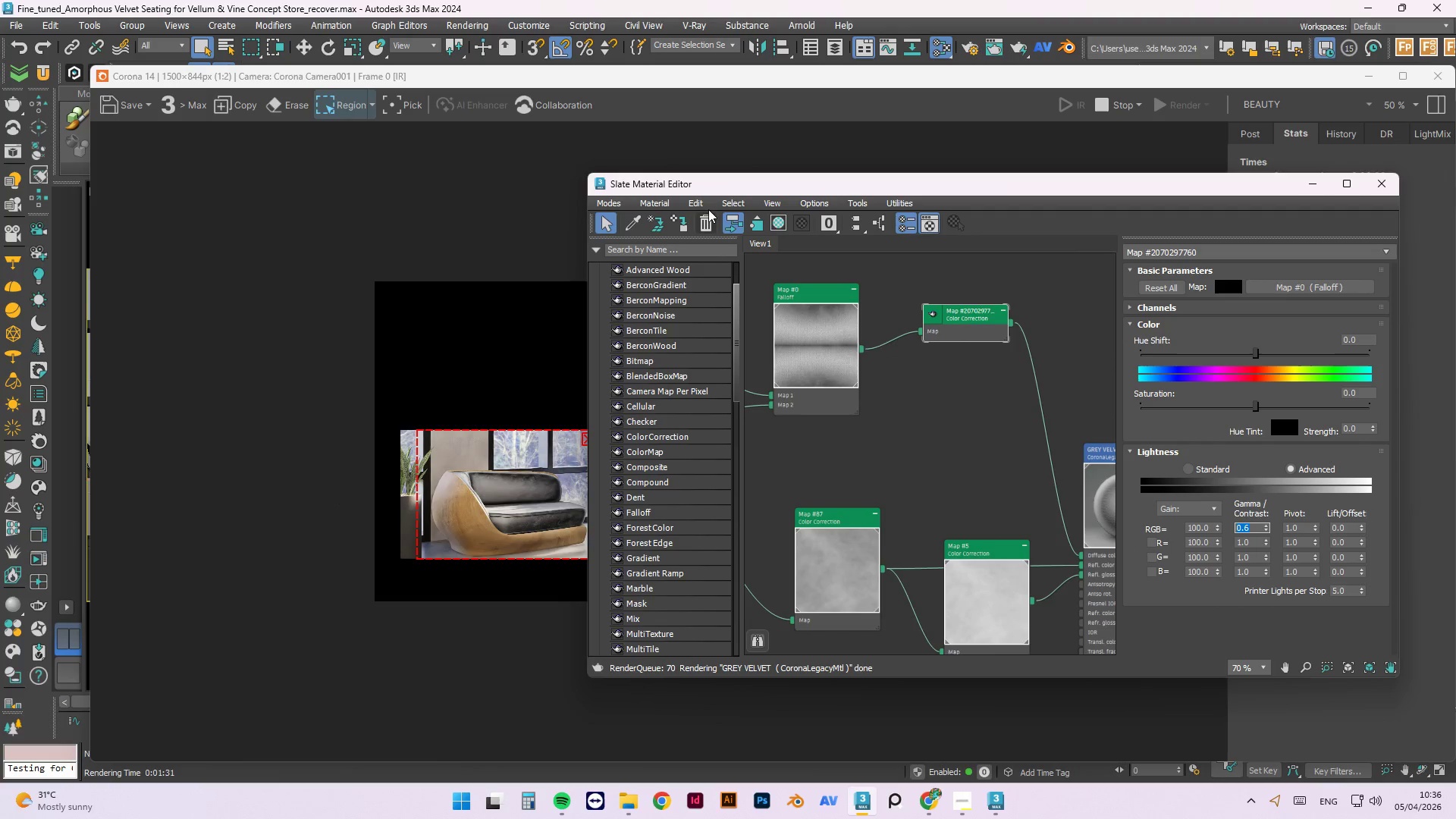 
left_click_drag(start_coordinate=[733, 181], to_coordinate=[119, 185])
 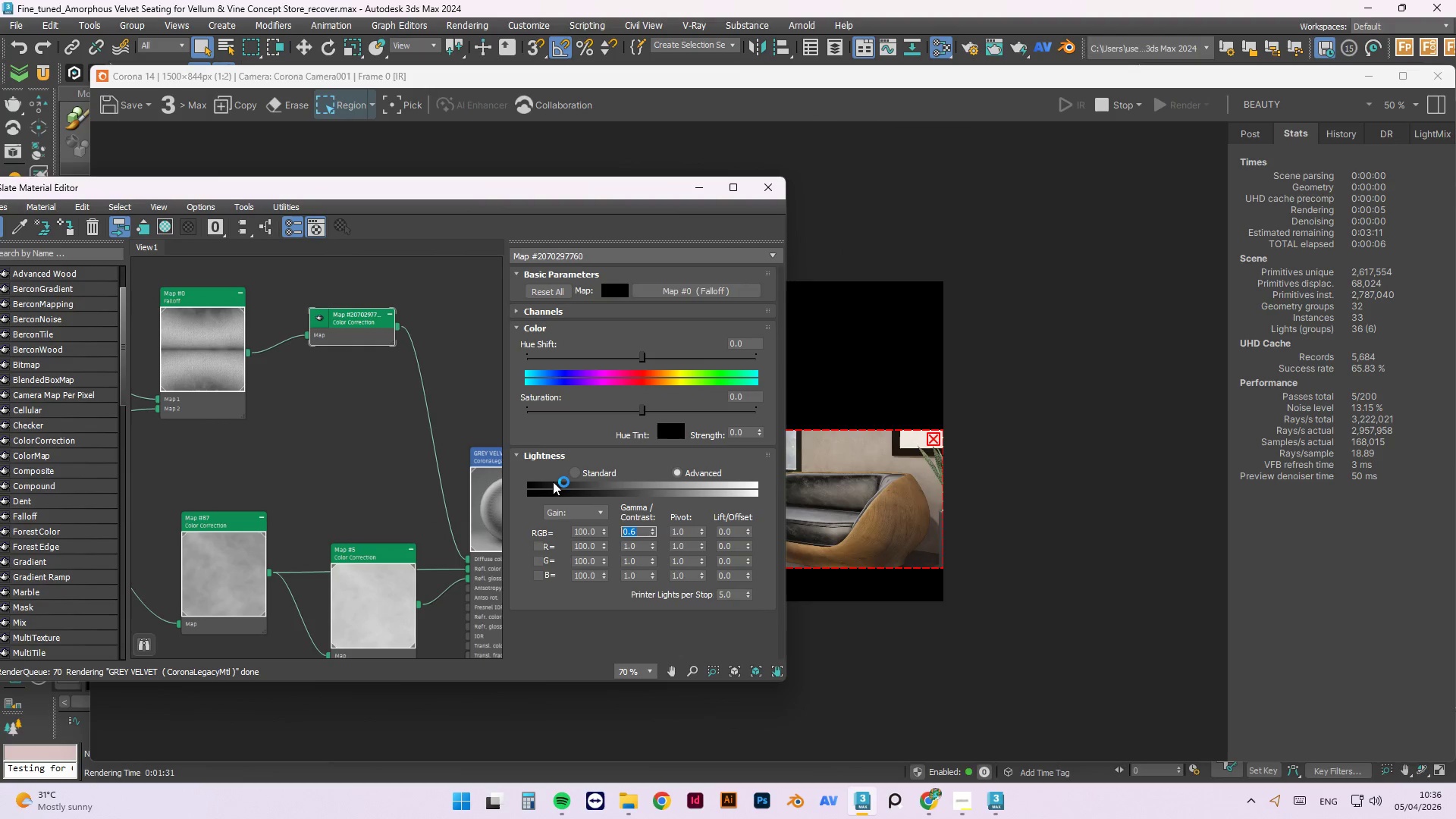 
key(NumpadDecimal)
 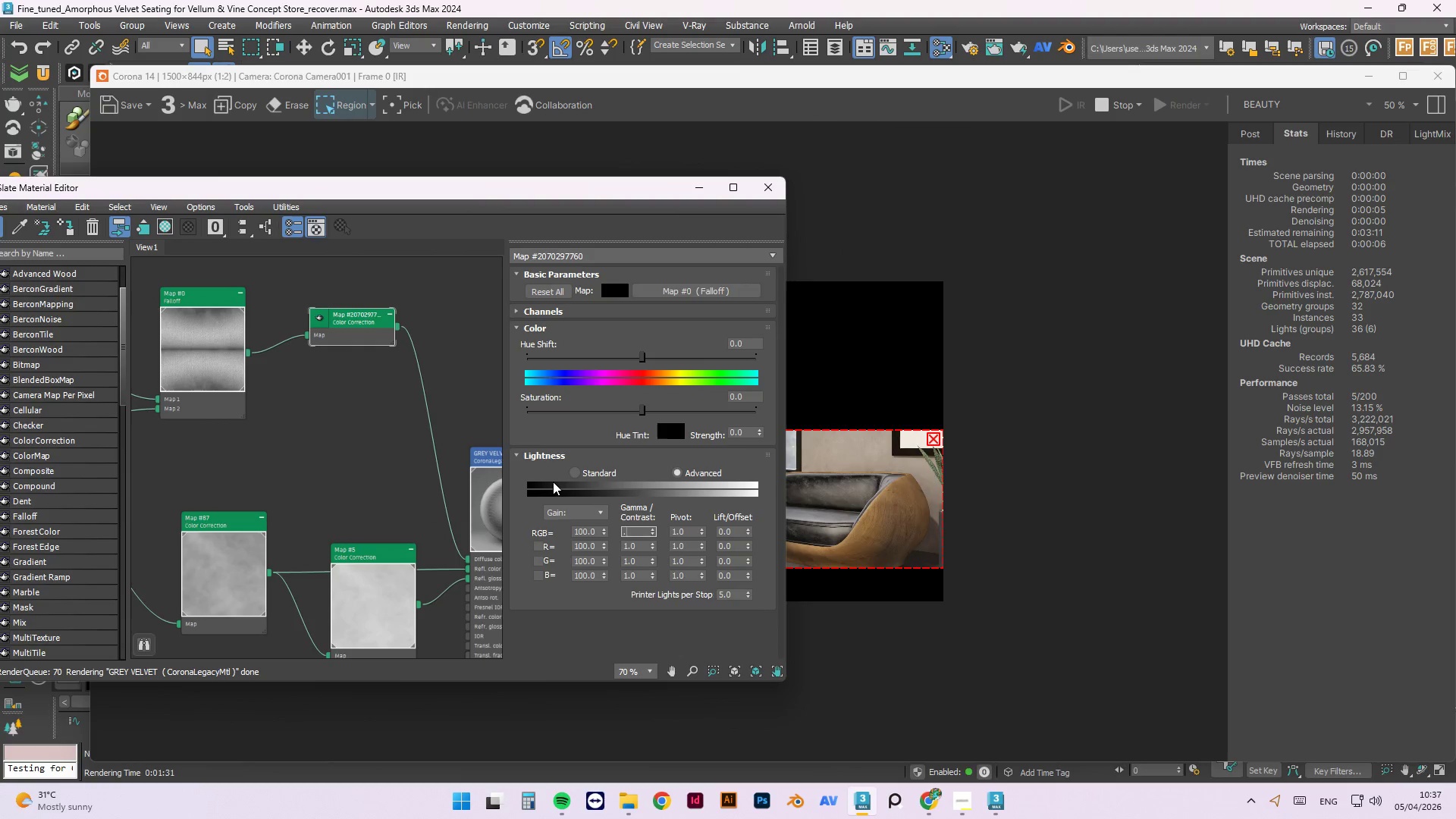 
key(Numpad8)
 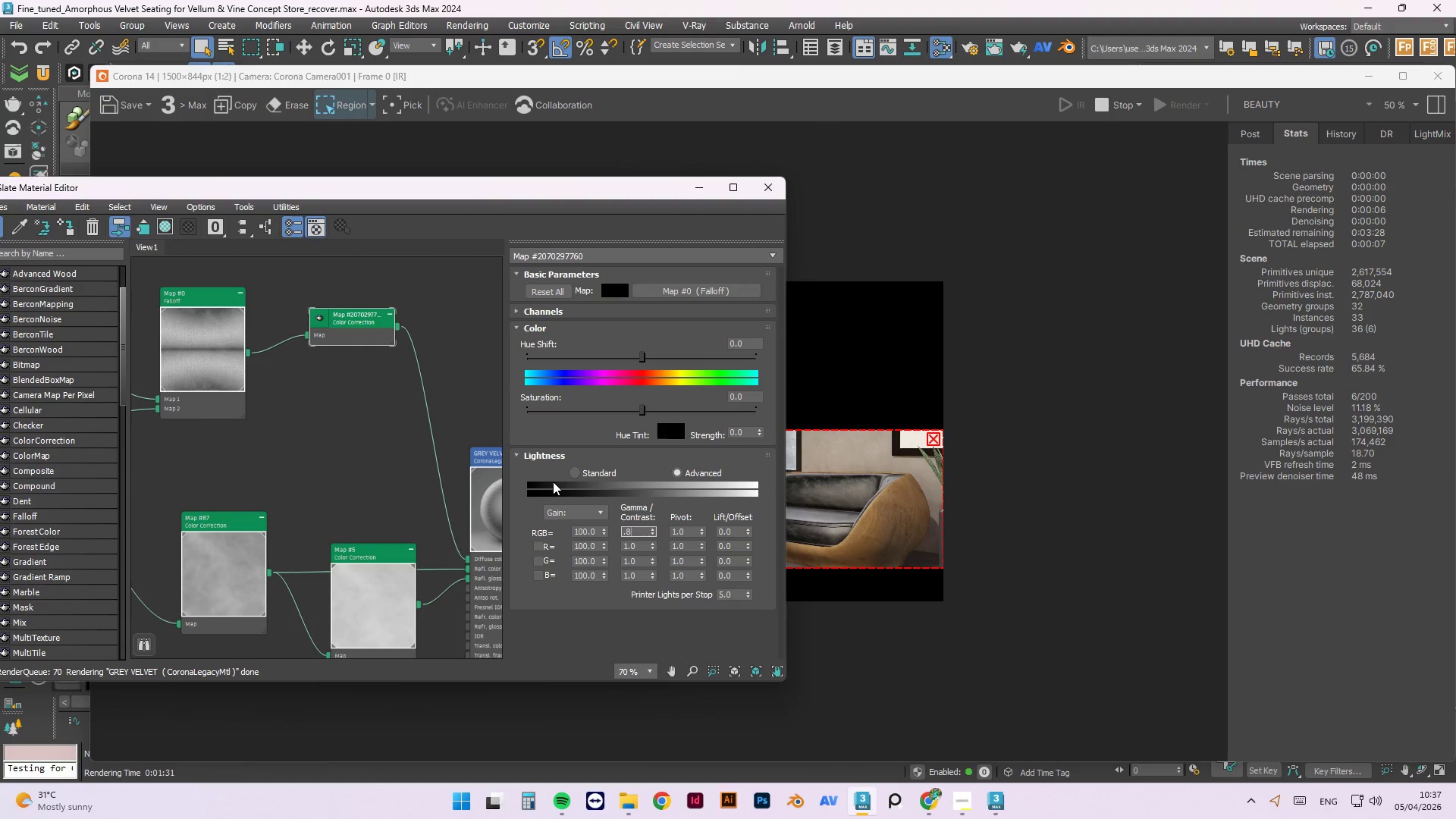 
key(NumpadEnter)
 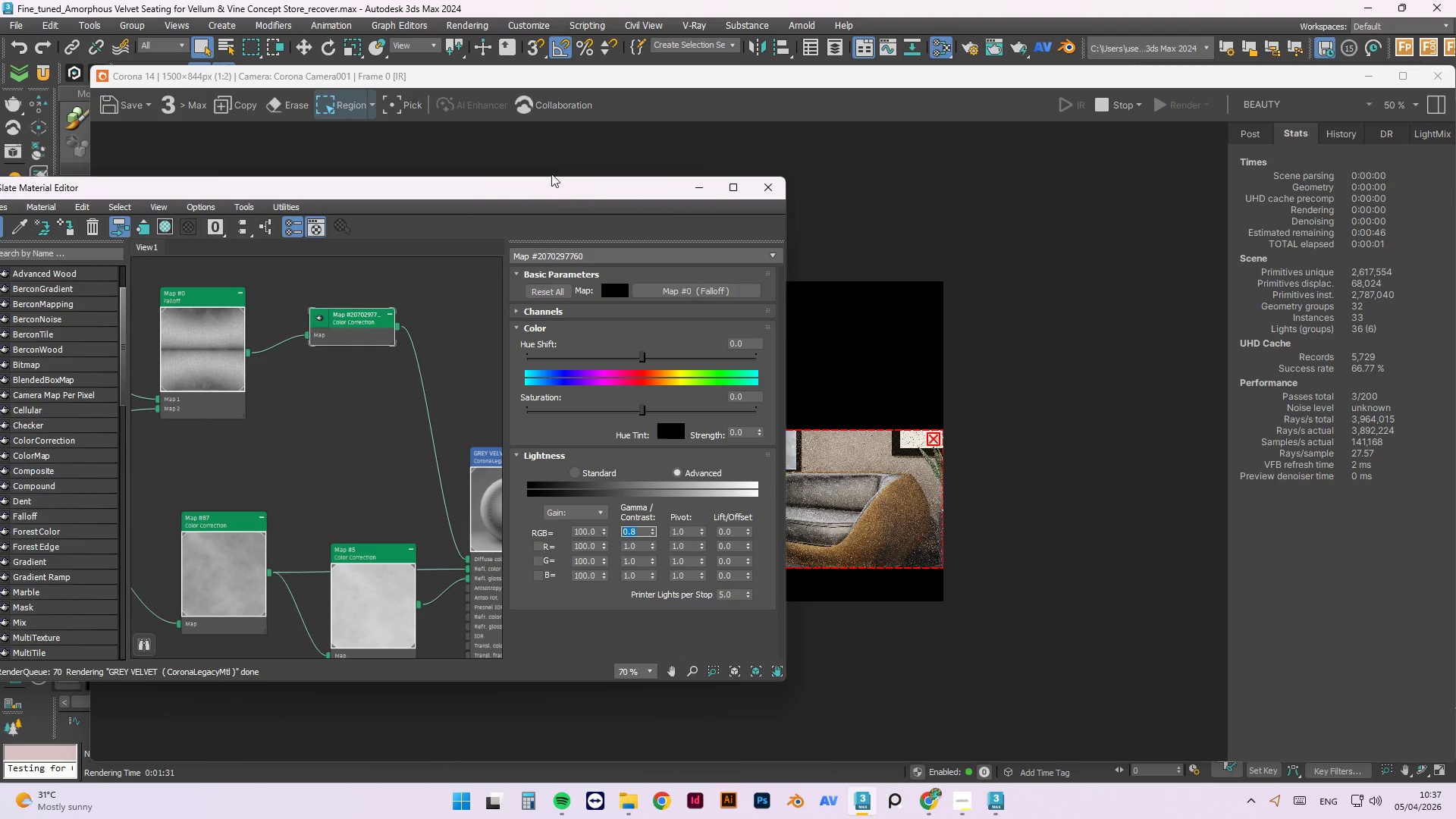 
left_click_drag(start_coordinate=[539, 191], to_coordinate=[1218, 190])
 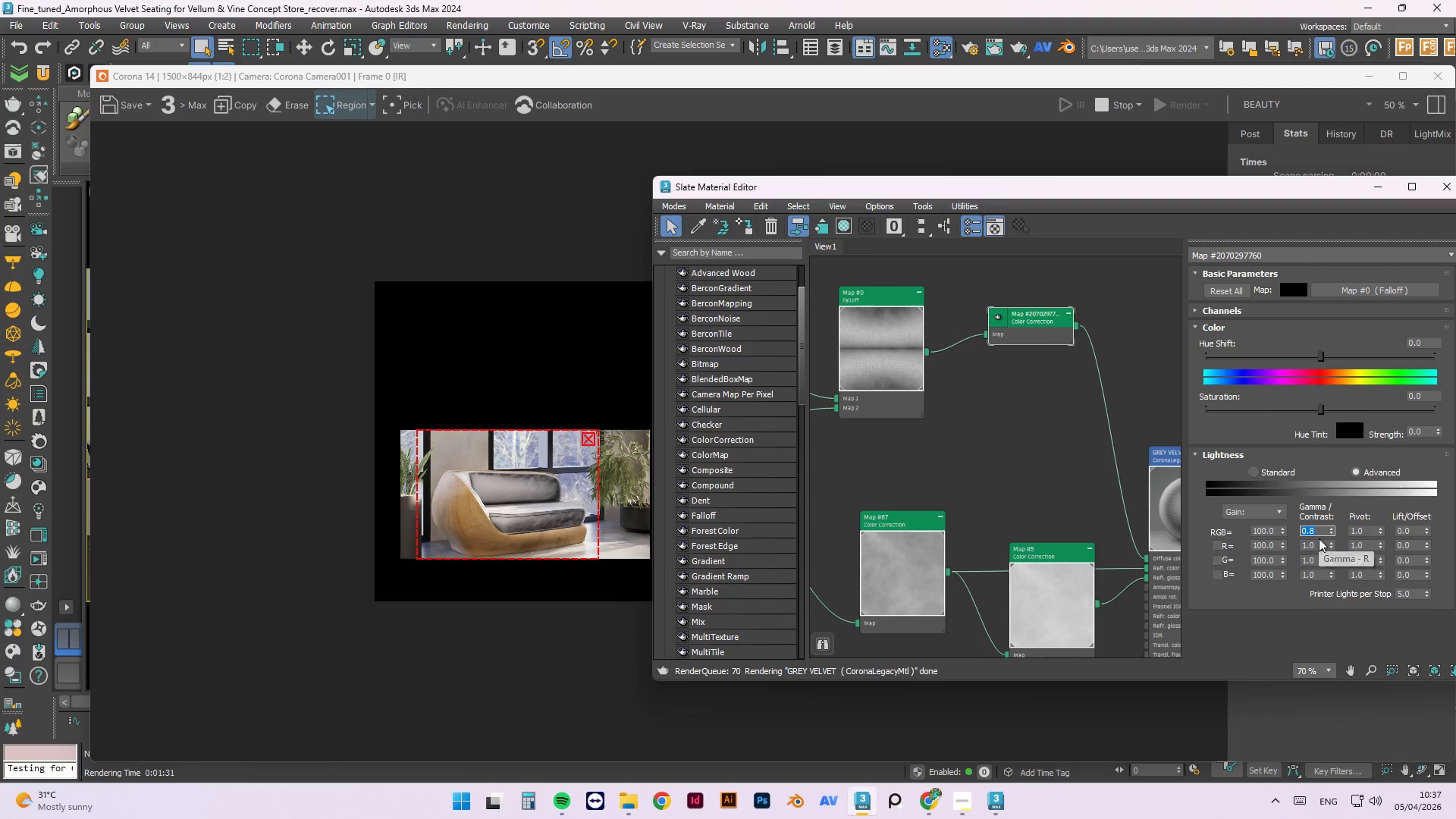 
key(NumpadDecimal)
 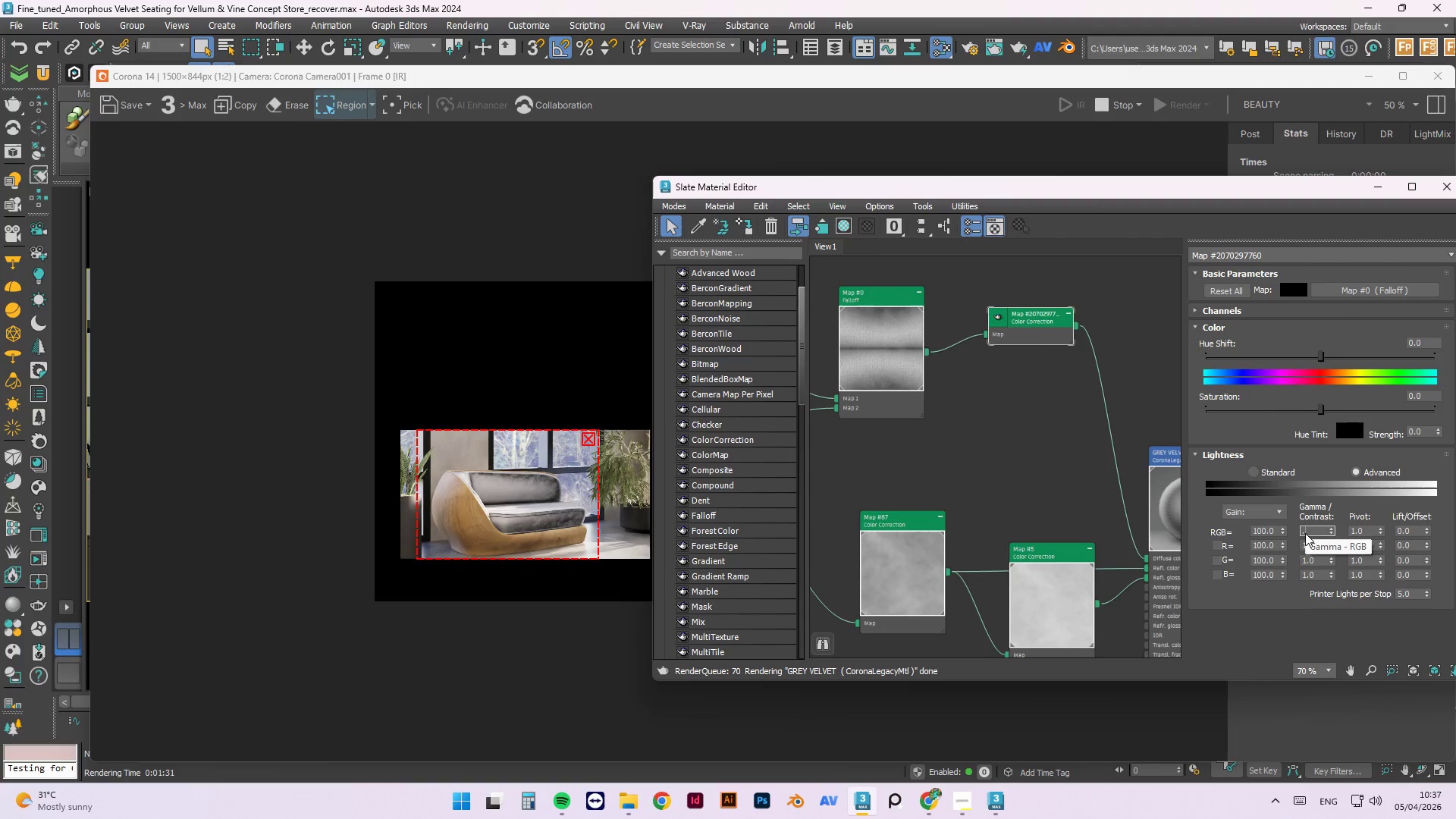 
key(Numpad9)
 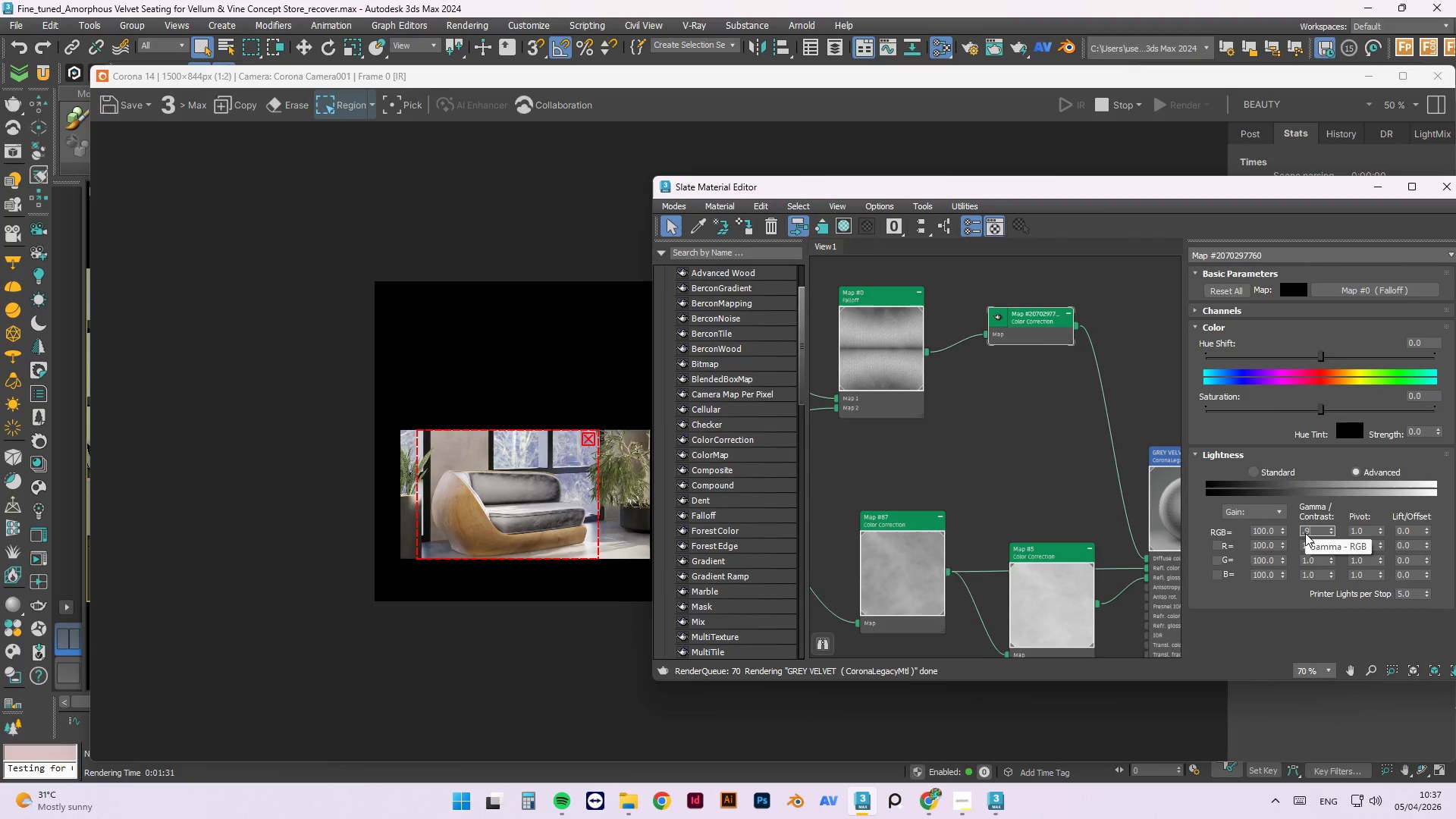 
key(NumpadEnter)
 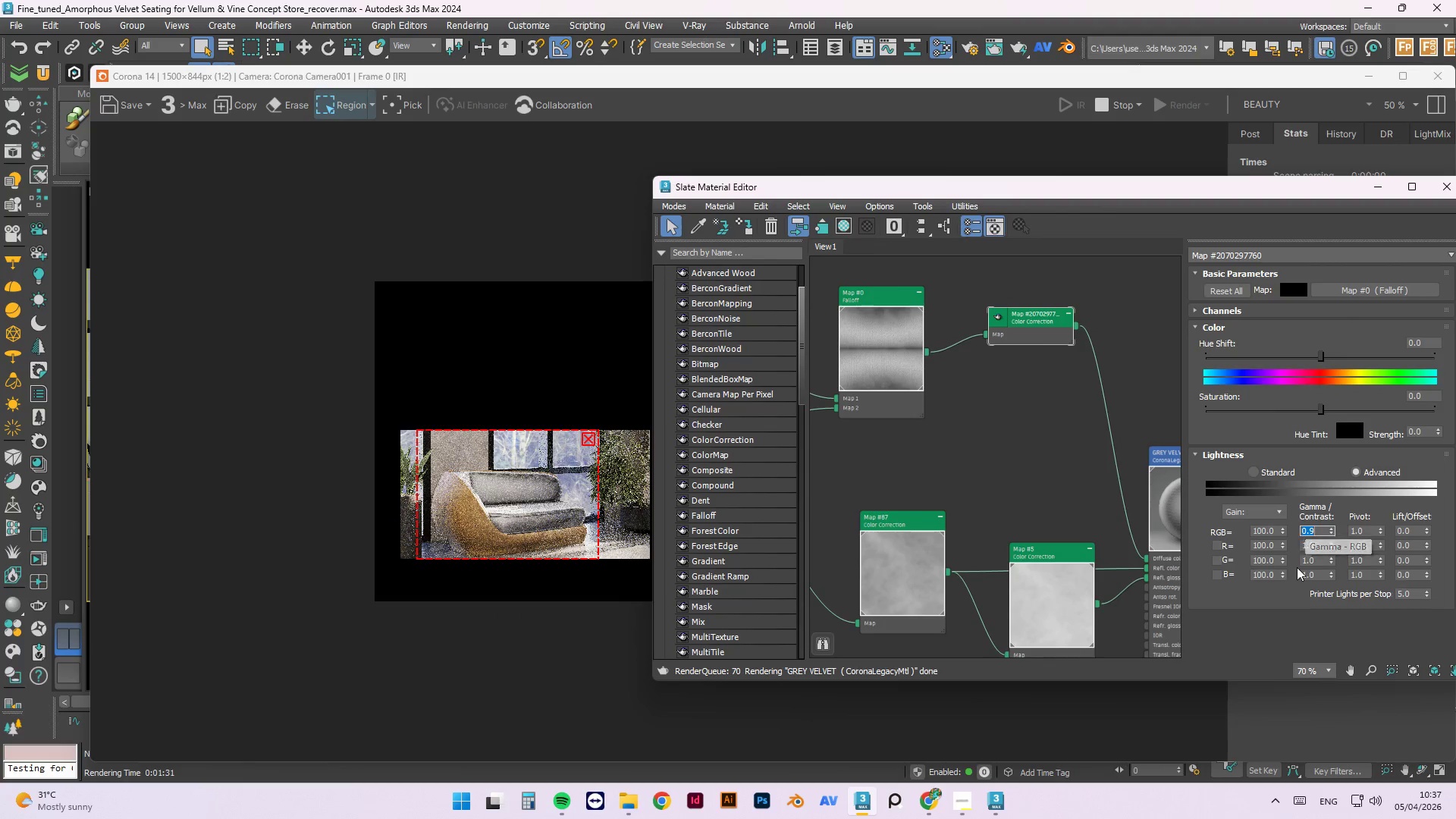 
mouse_move([1347, 563])
 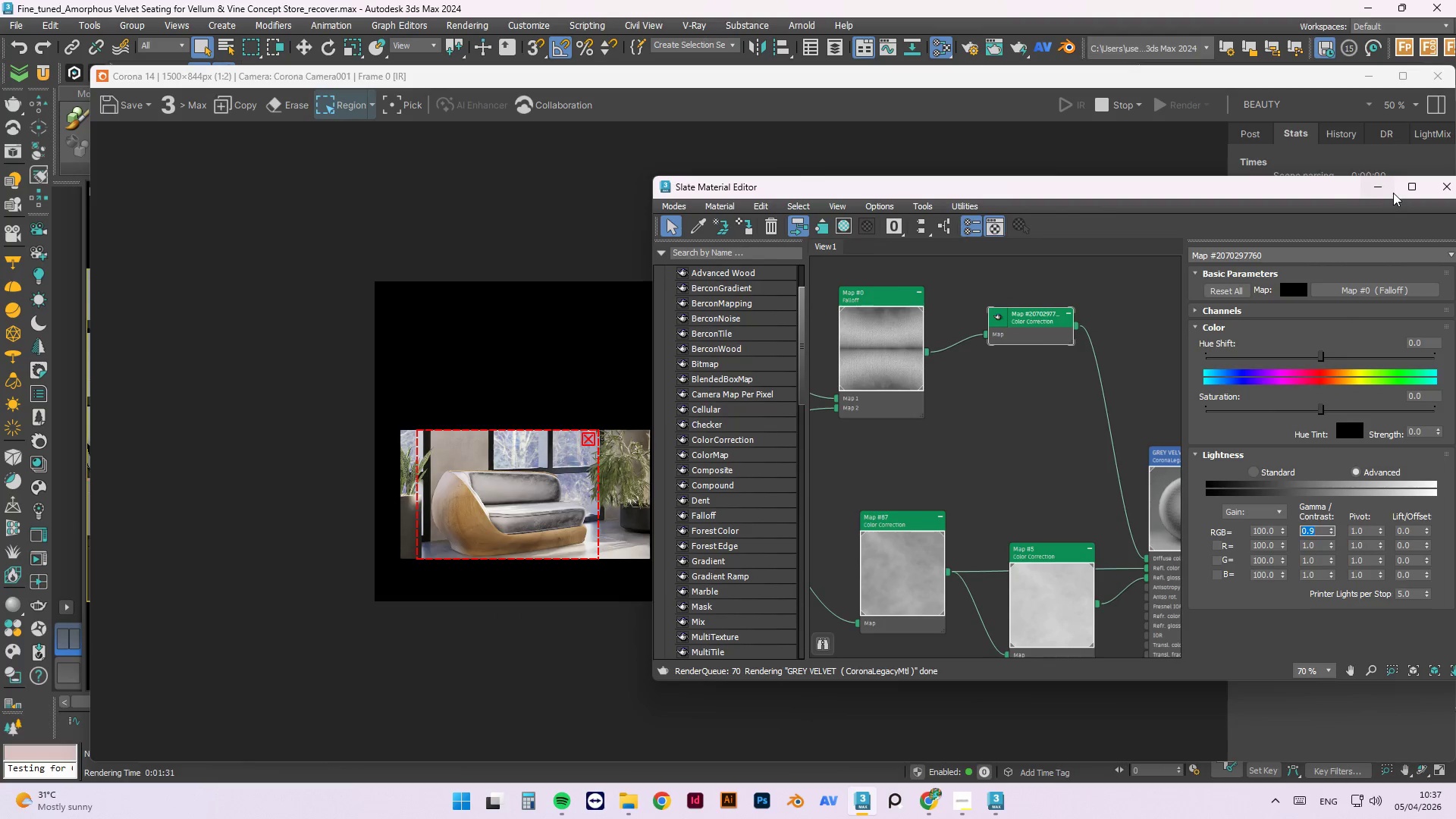 
left_click_drag(start_coordinate=[1310, 190], to_coordinate=[1128, 208])
 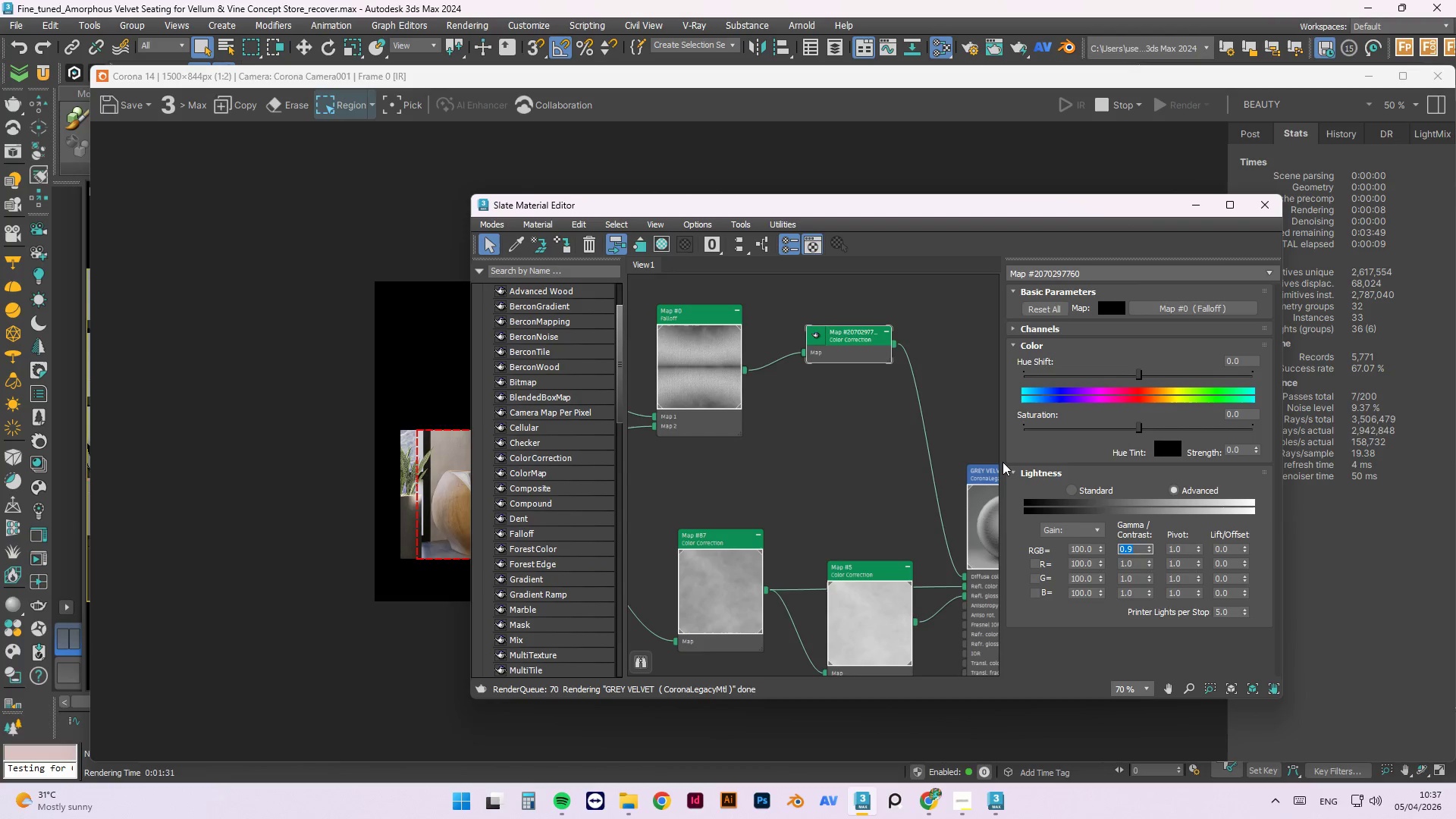 
key(Numpad1)
 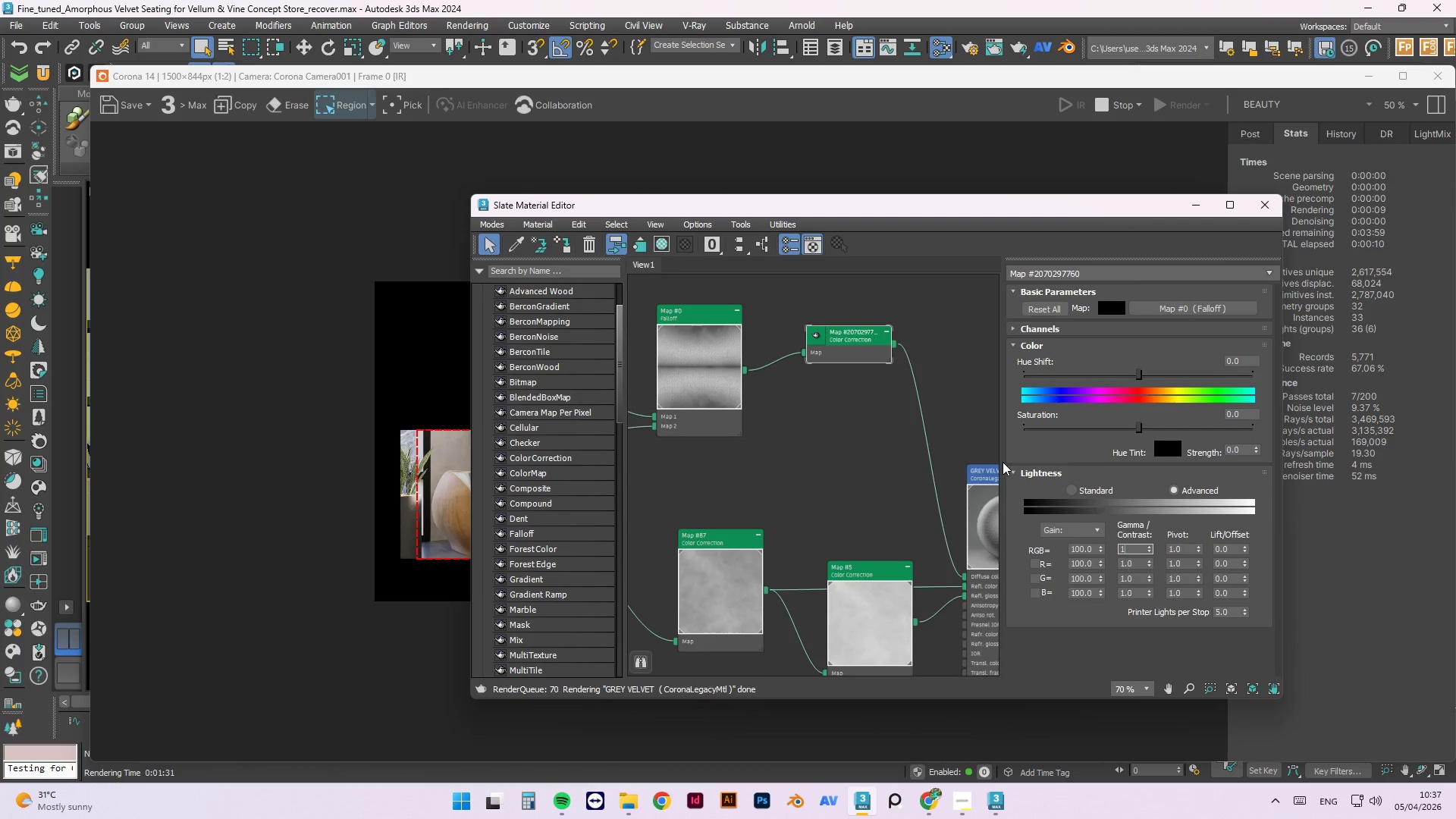 
key(NumpadEnter)
 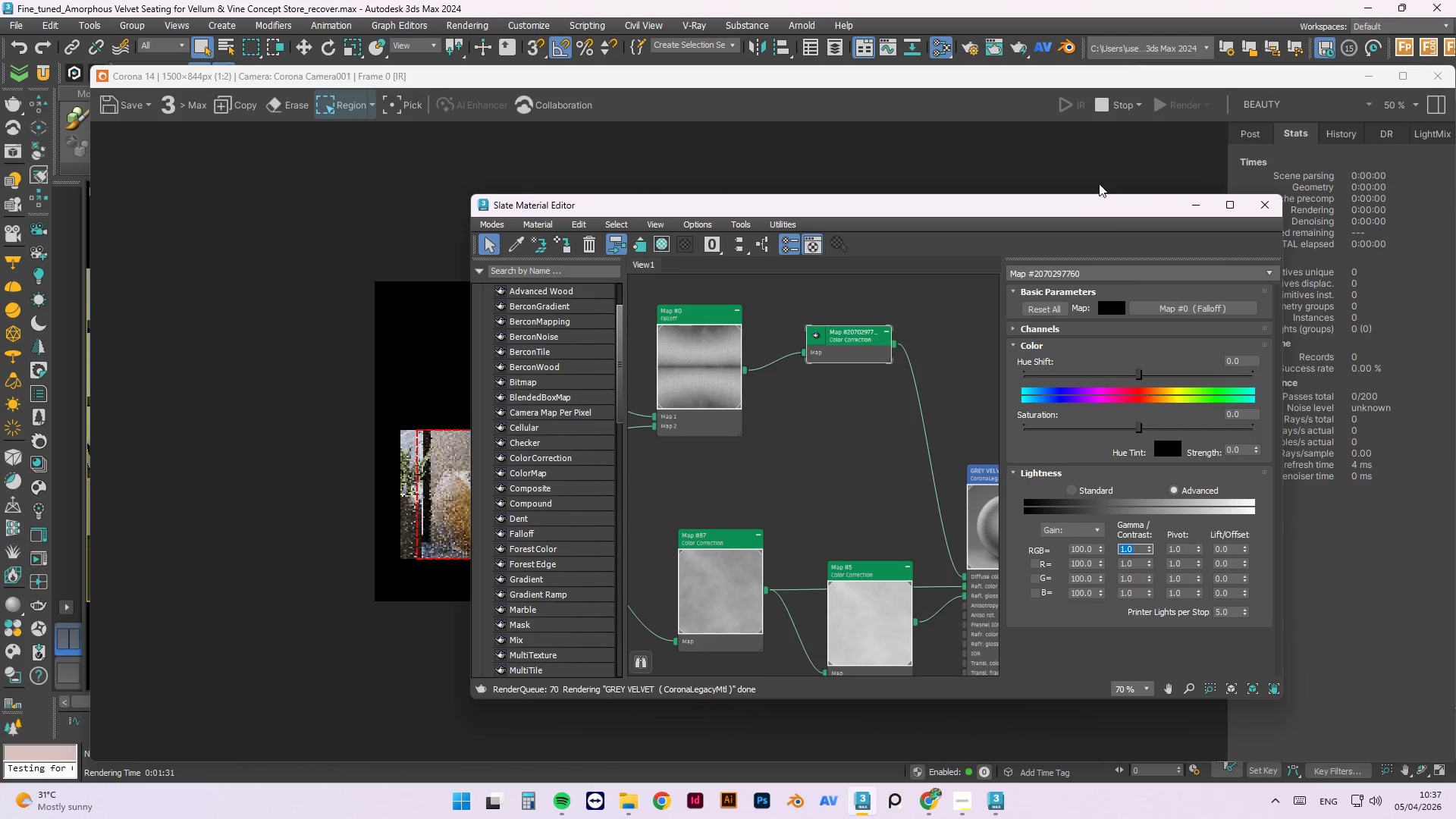 
left_click_drag(start_coordinate=[1067, 209], to_coordinate=[990, 275])
 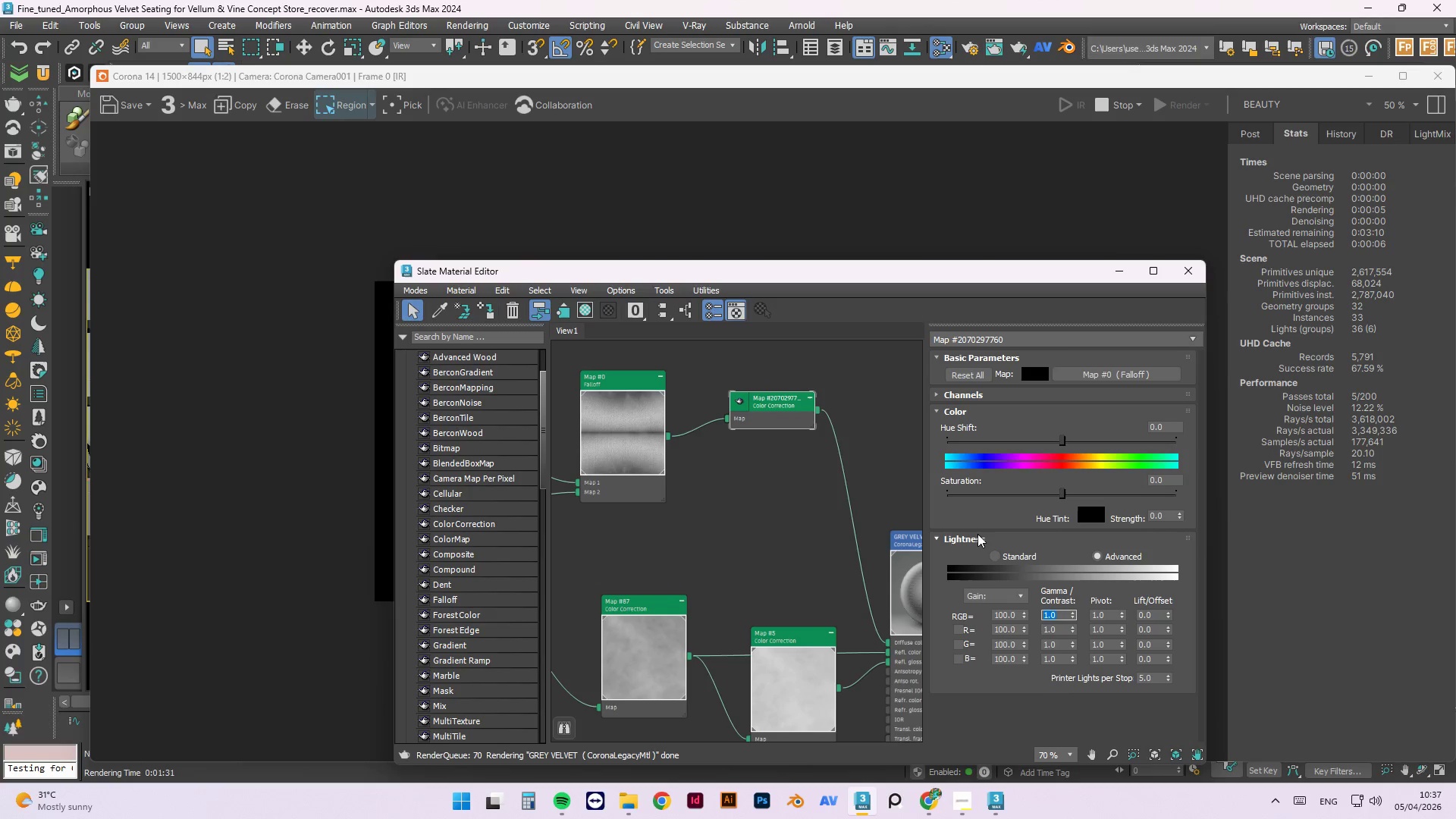 
key(NumpadDecimal)
 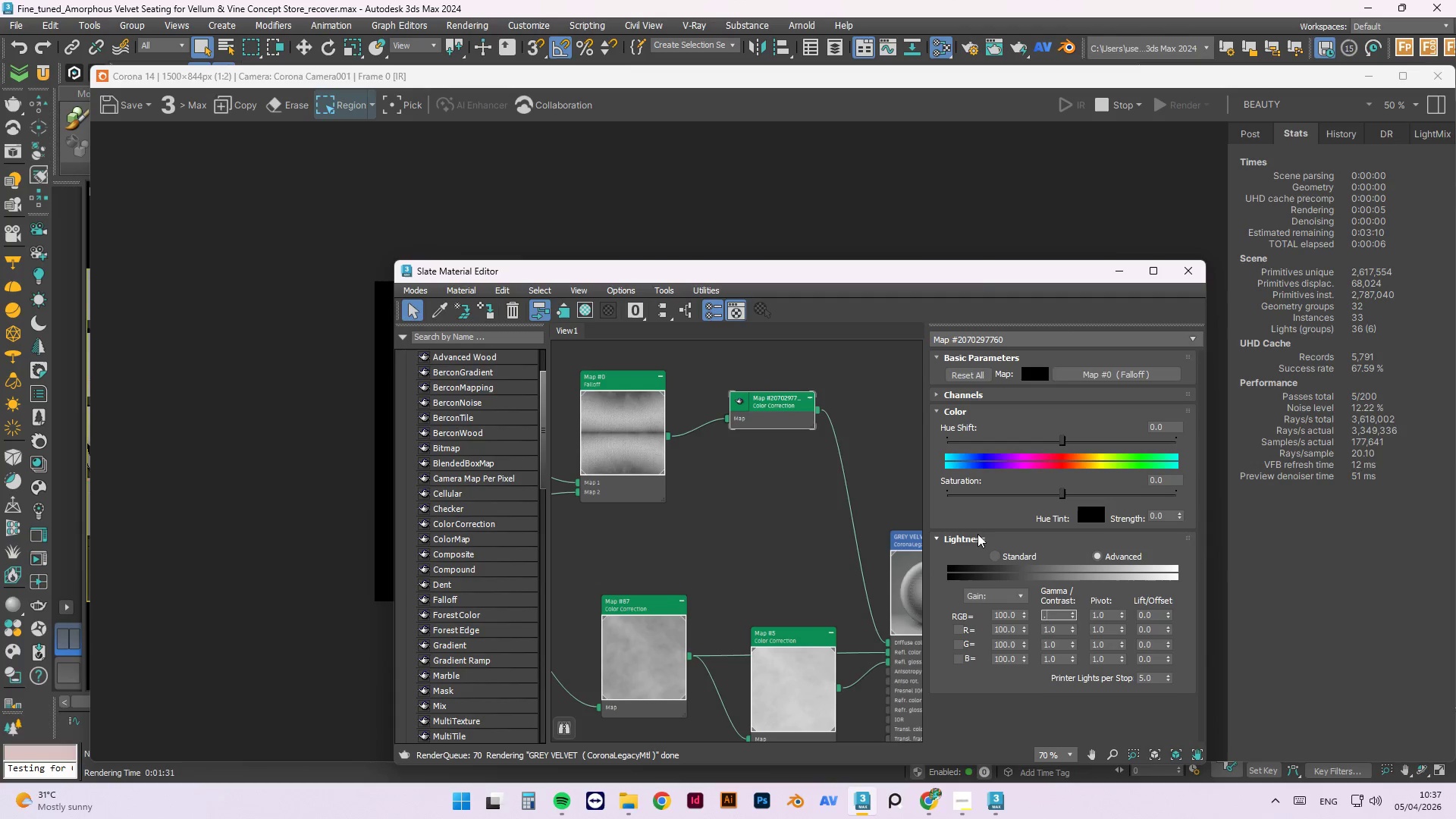 
key(Numpad9)
 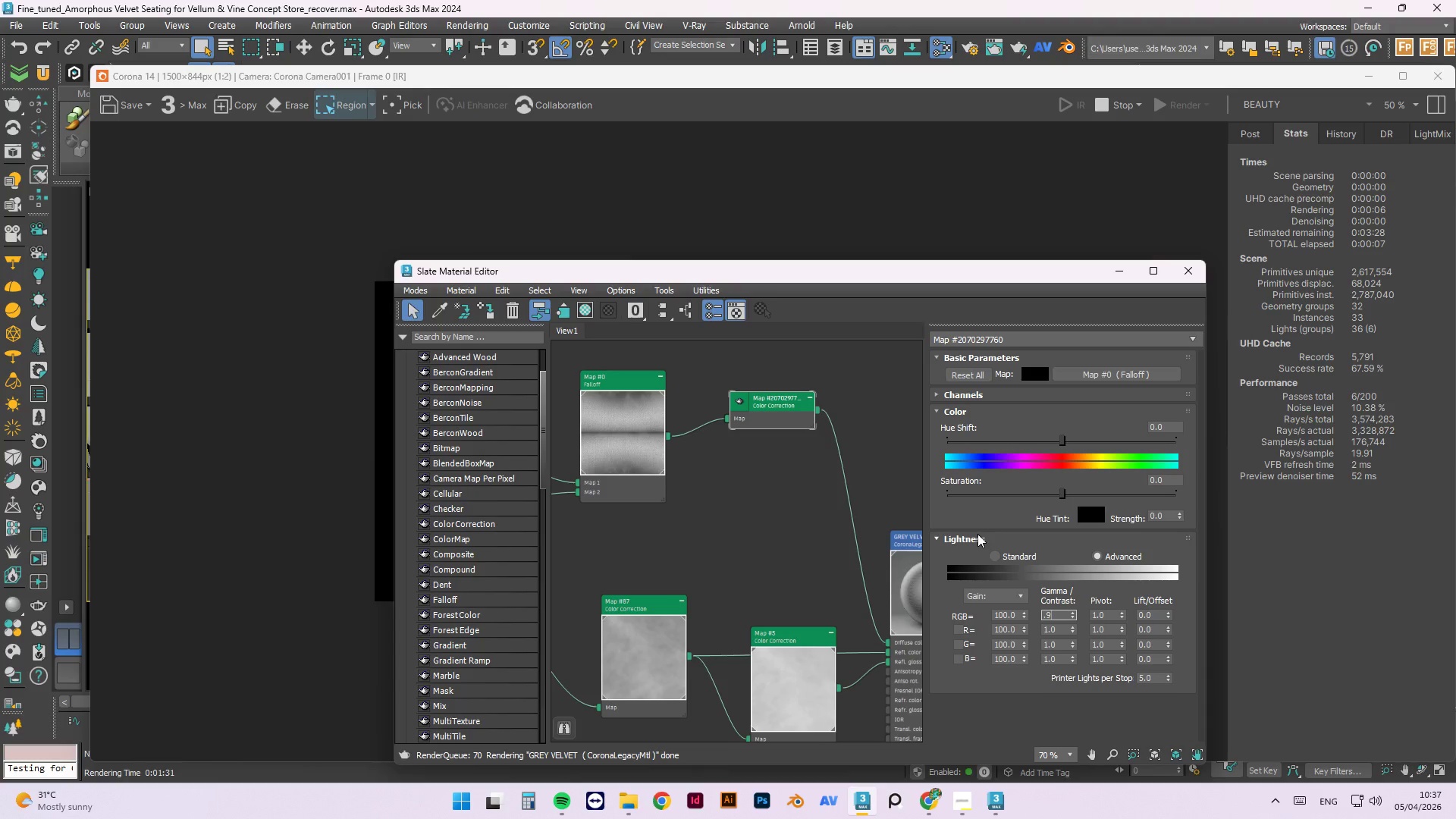 
key(NumpadEnter)
 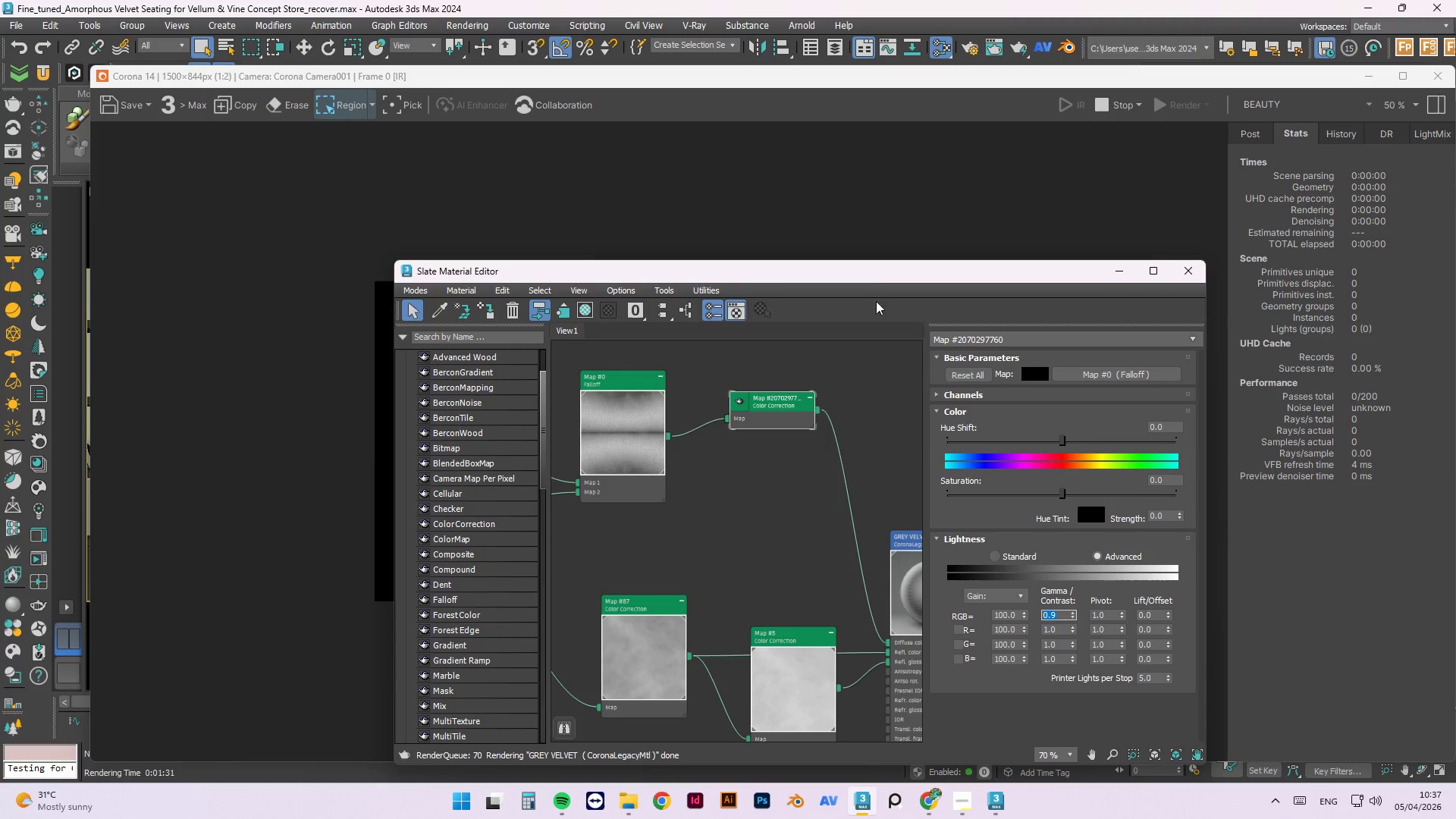 
left_click_drag(start_coordinate=[871, 274], to_coordinate=[949, 286])
 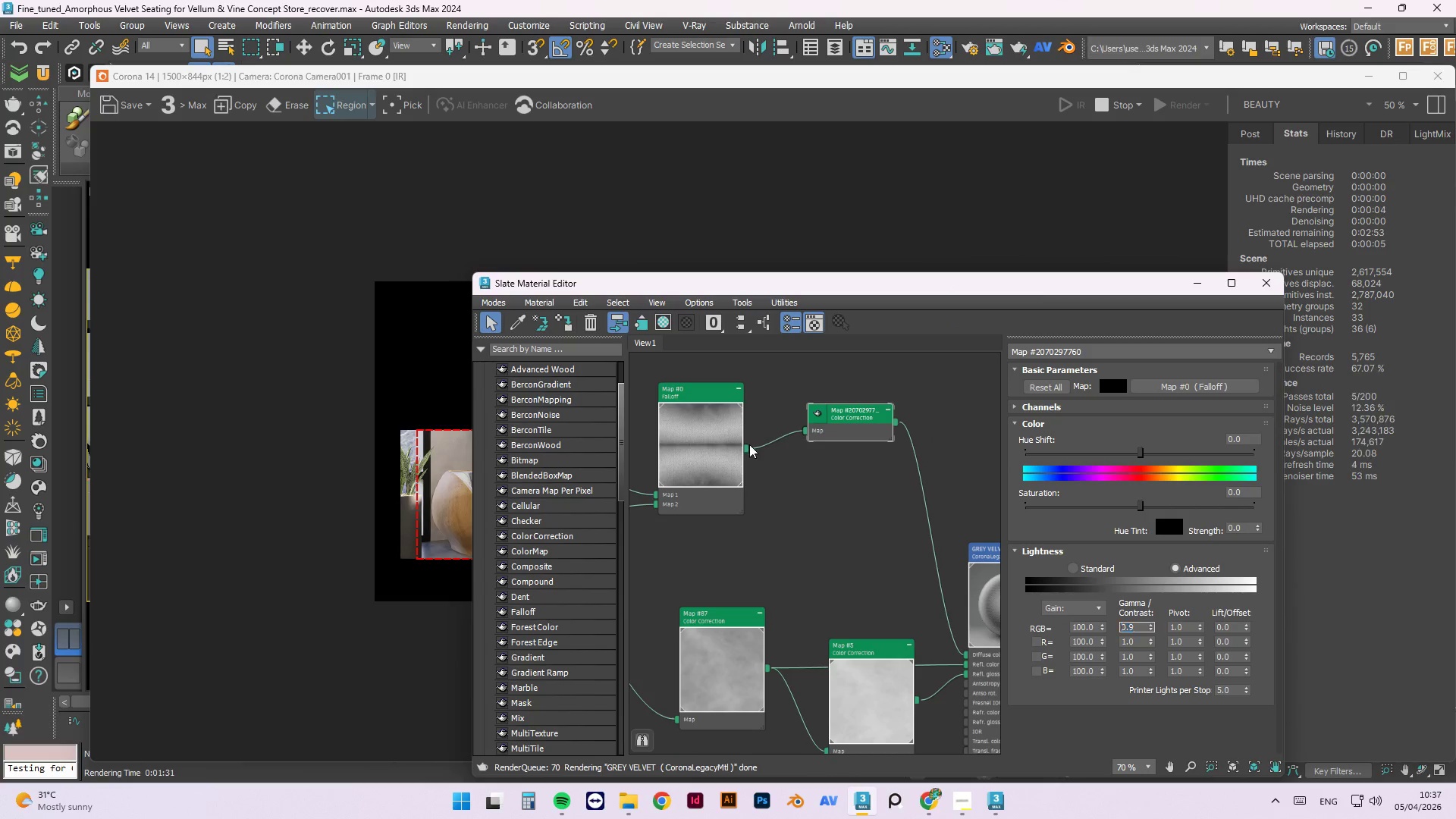 
left_click_drag(start_coordinate=[748, 446], to_coordinate=[959, 622])
 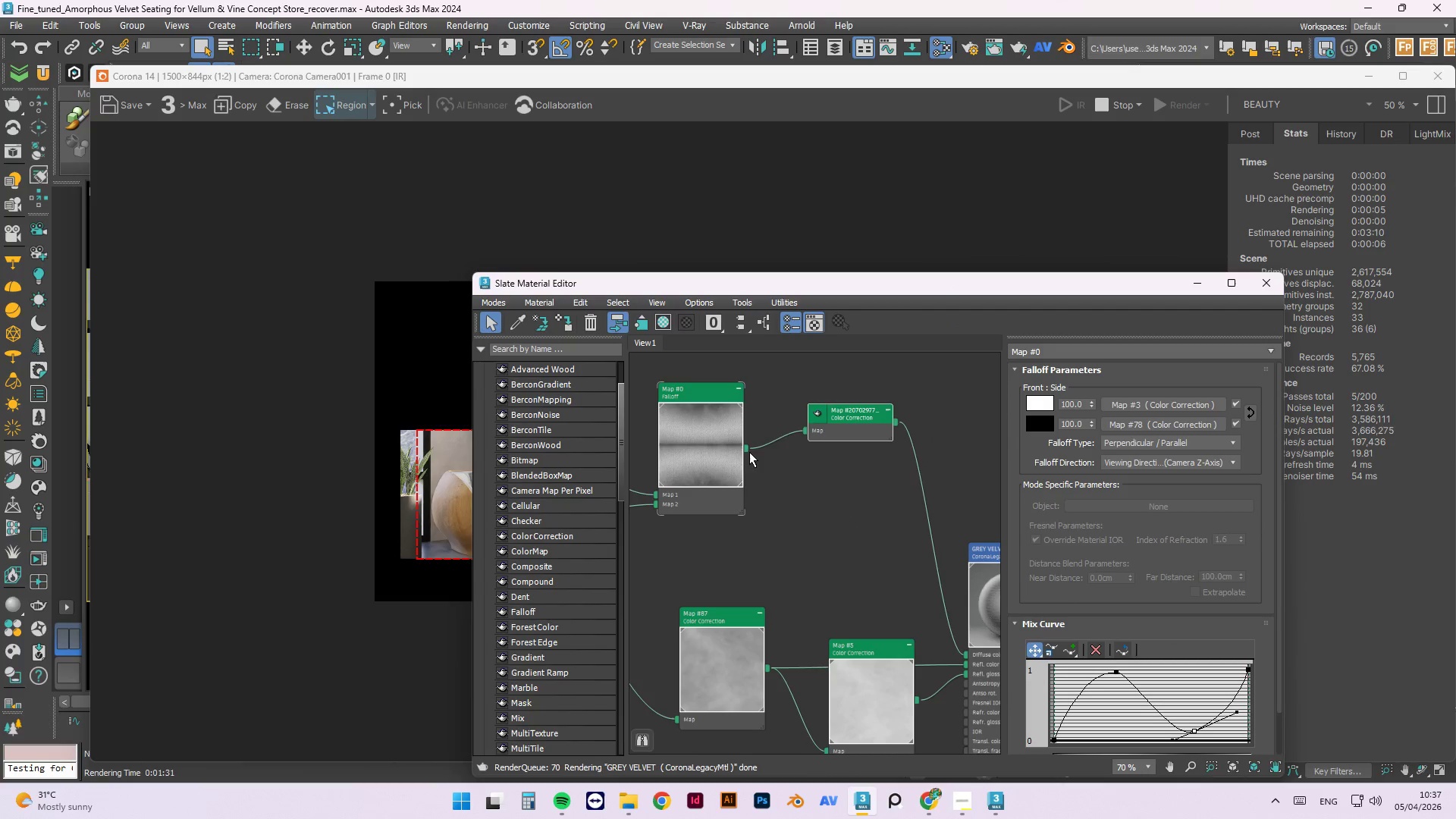 
left_click_drag(start_coordinate=[748, 451], to_coordinate=[934, 615])
 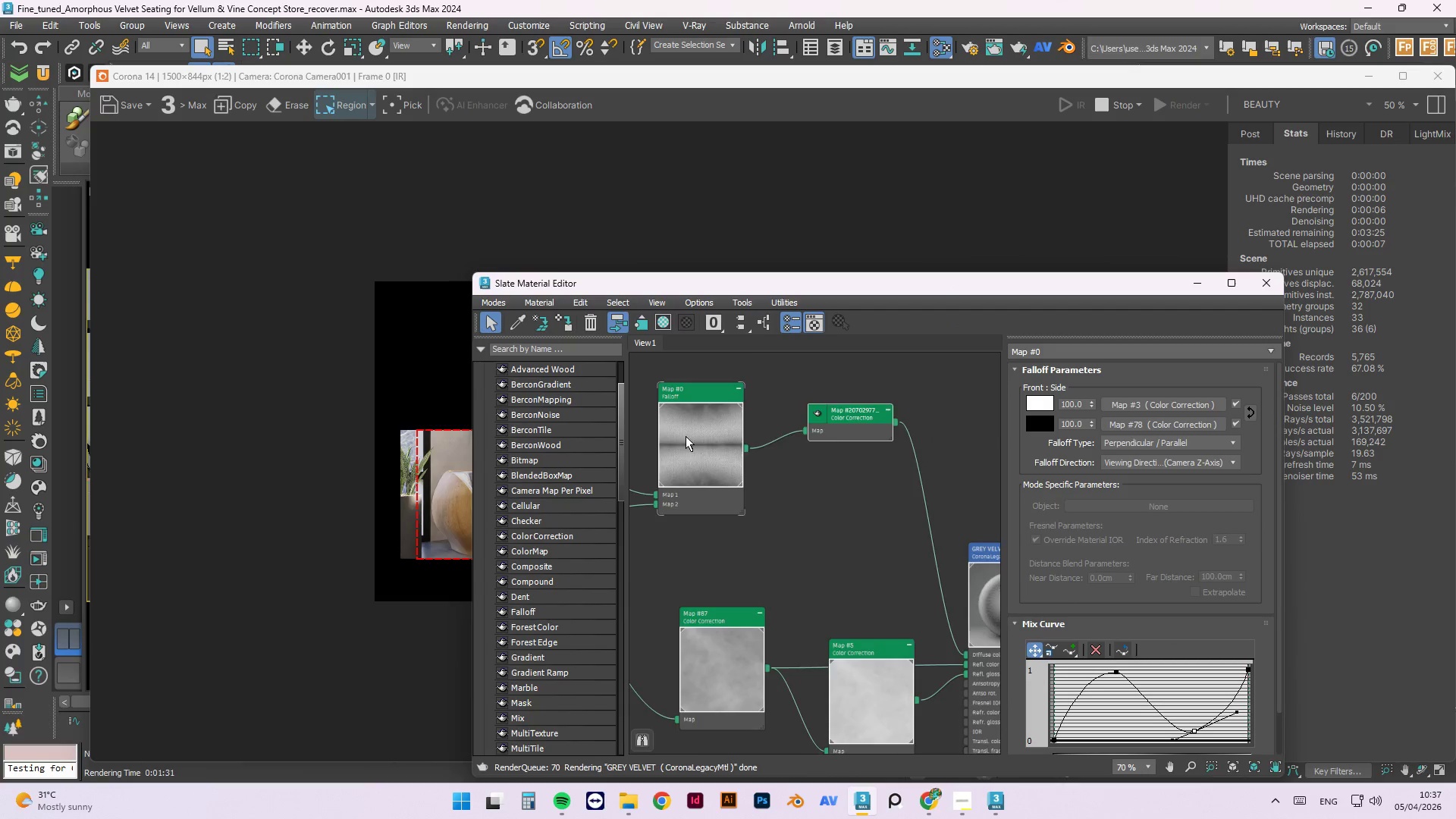 
scroll: coordinate [721, 452], scroll_direction: up, amount: 10.0
 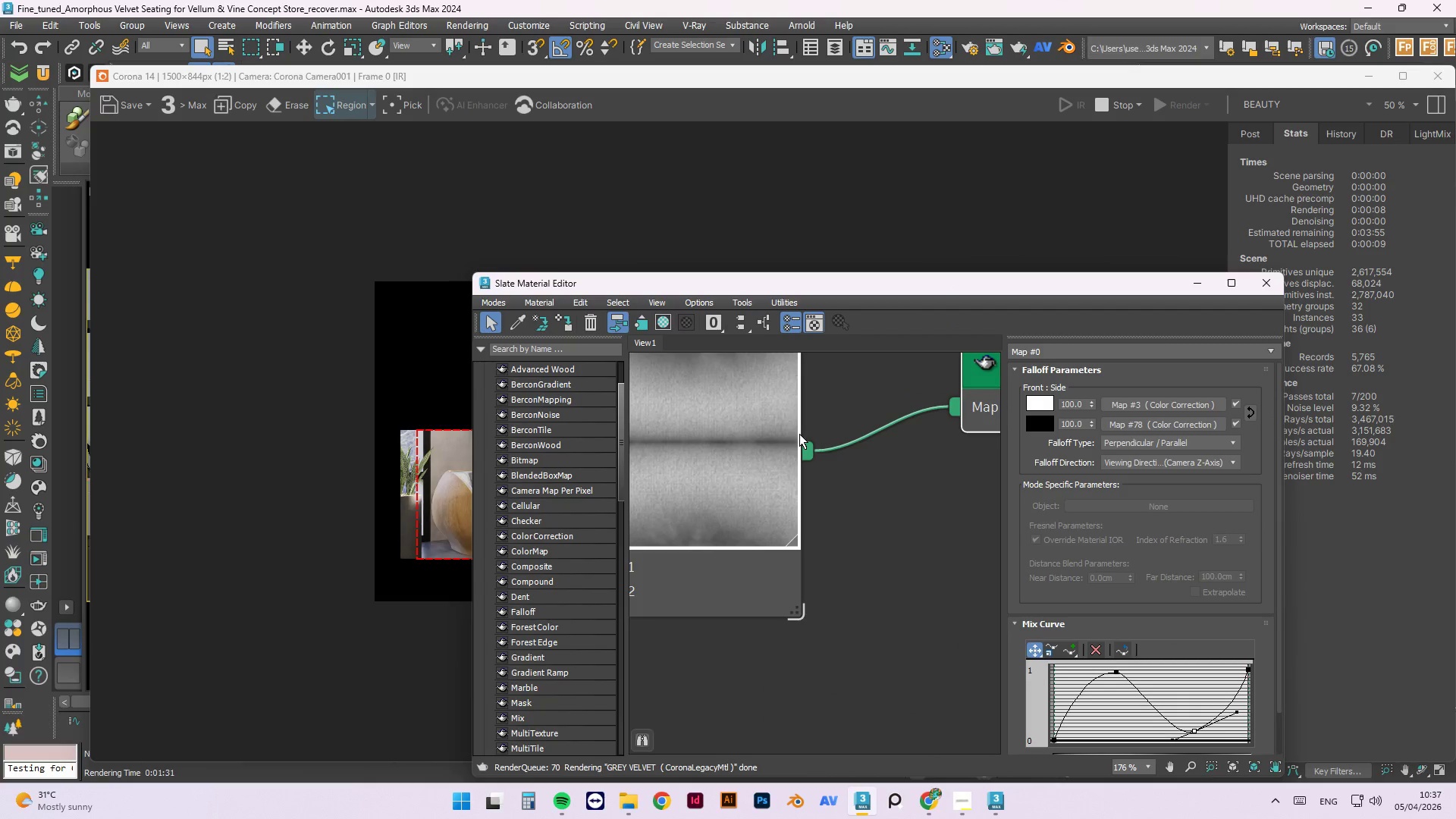 
scroll: coordinate [717, 400], scroll_direction: down, amount: 11.0
 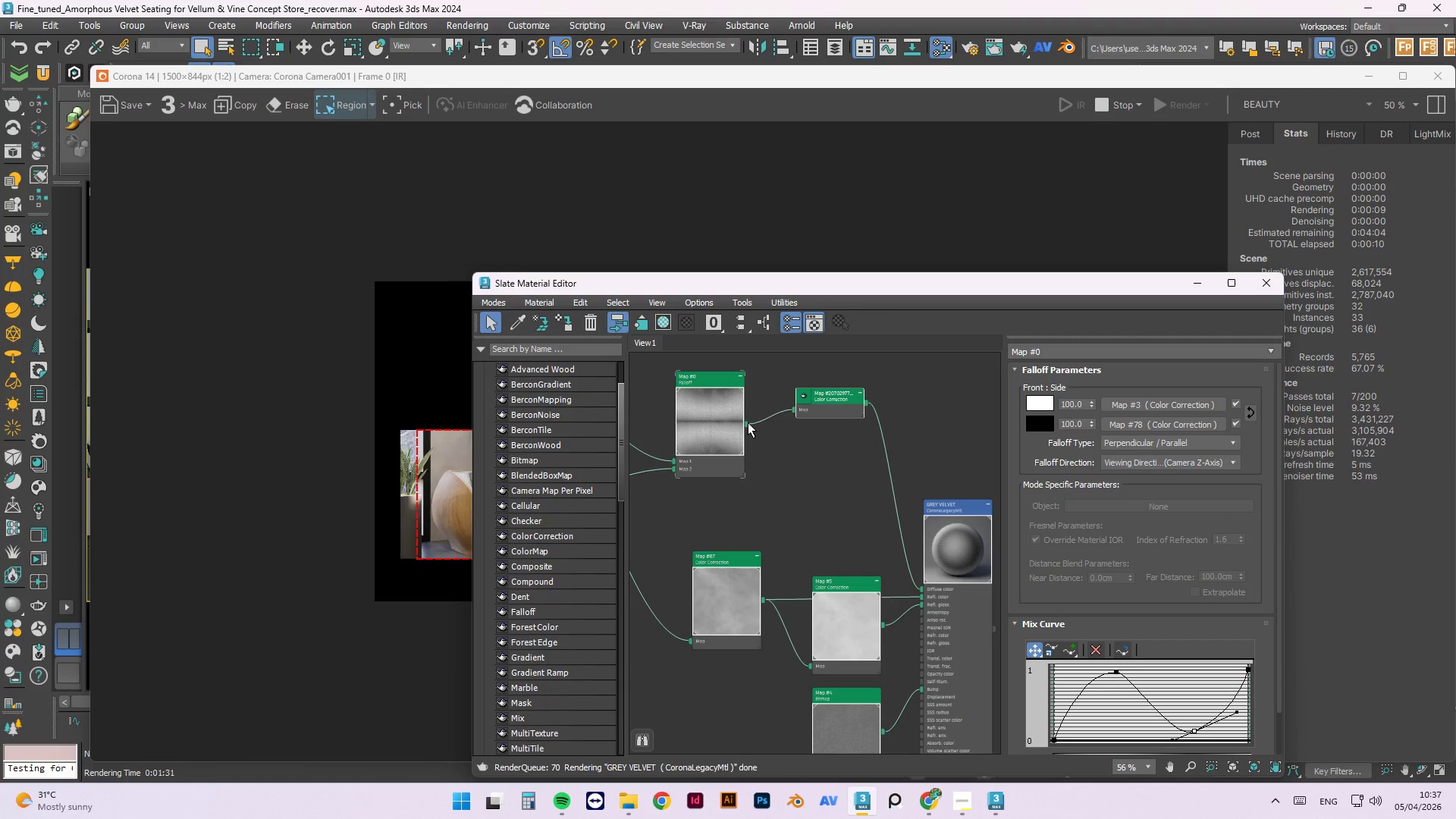 
left_click_drag(start_coordinate=[748, 422], to_coordinate=[924, 590])
 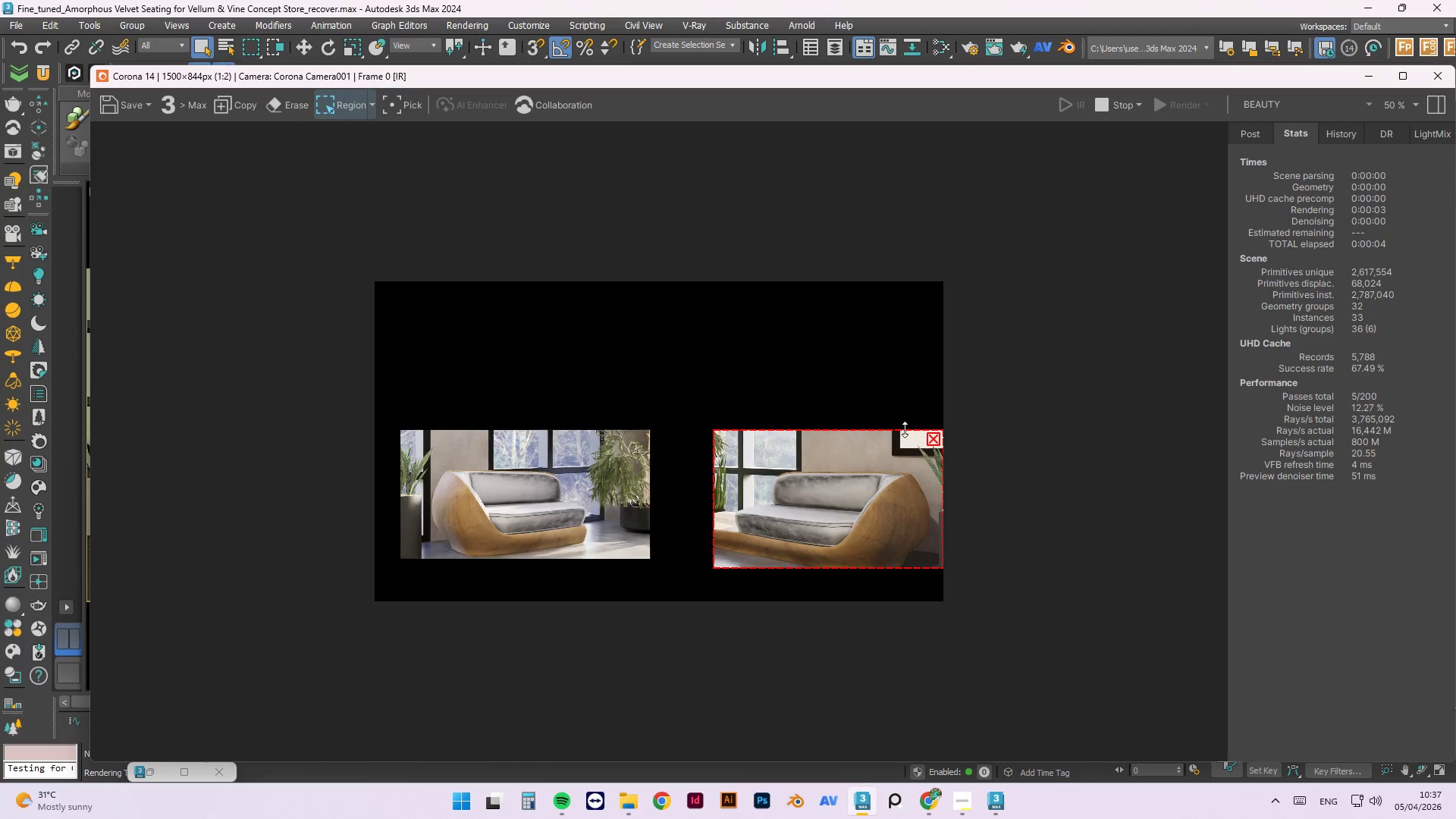 
wait(6.36)
 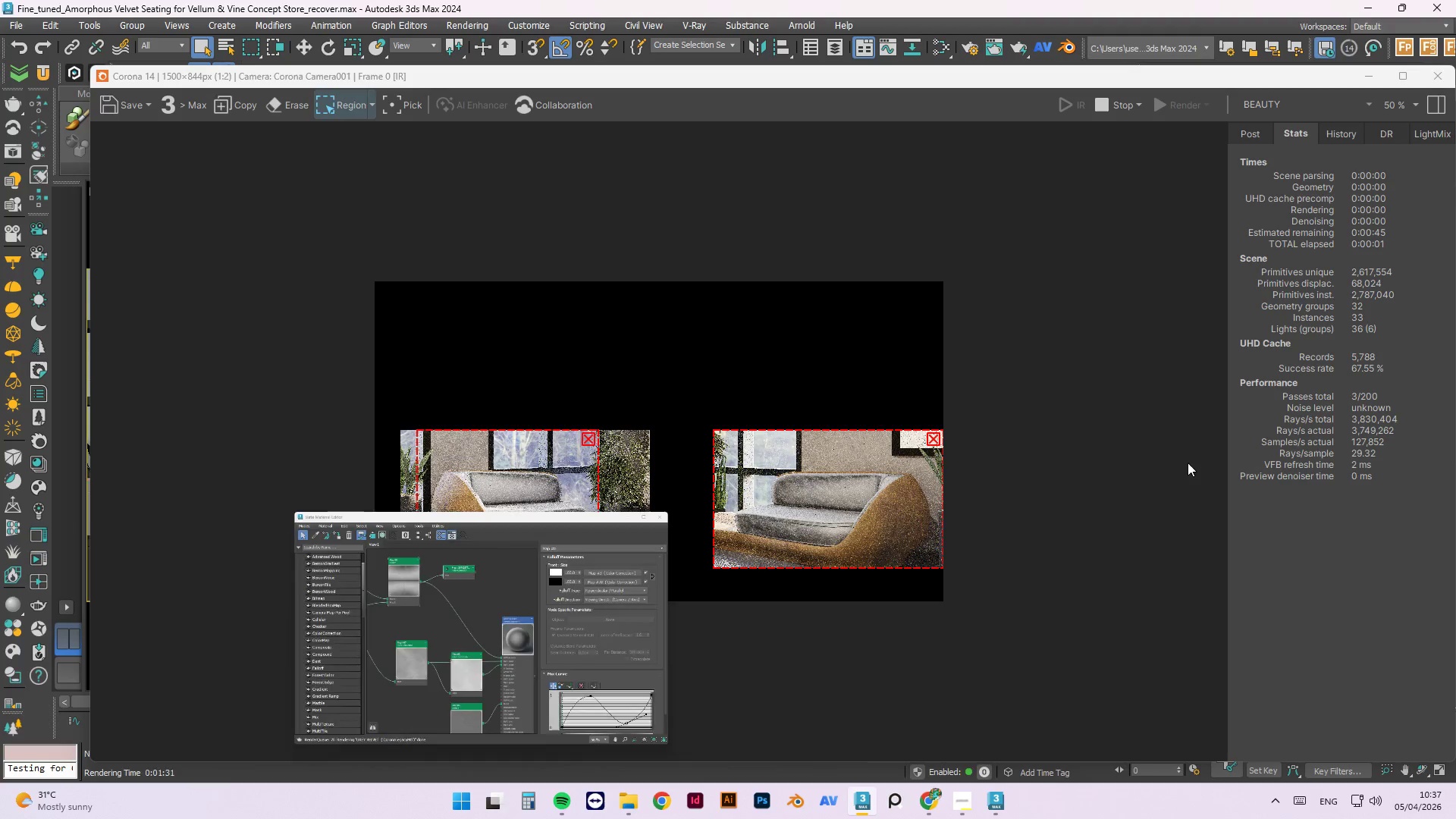 
left_click([345, 108])
 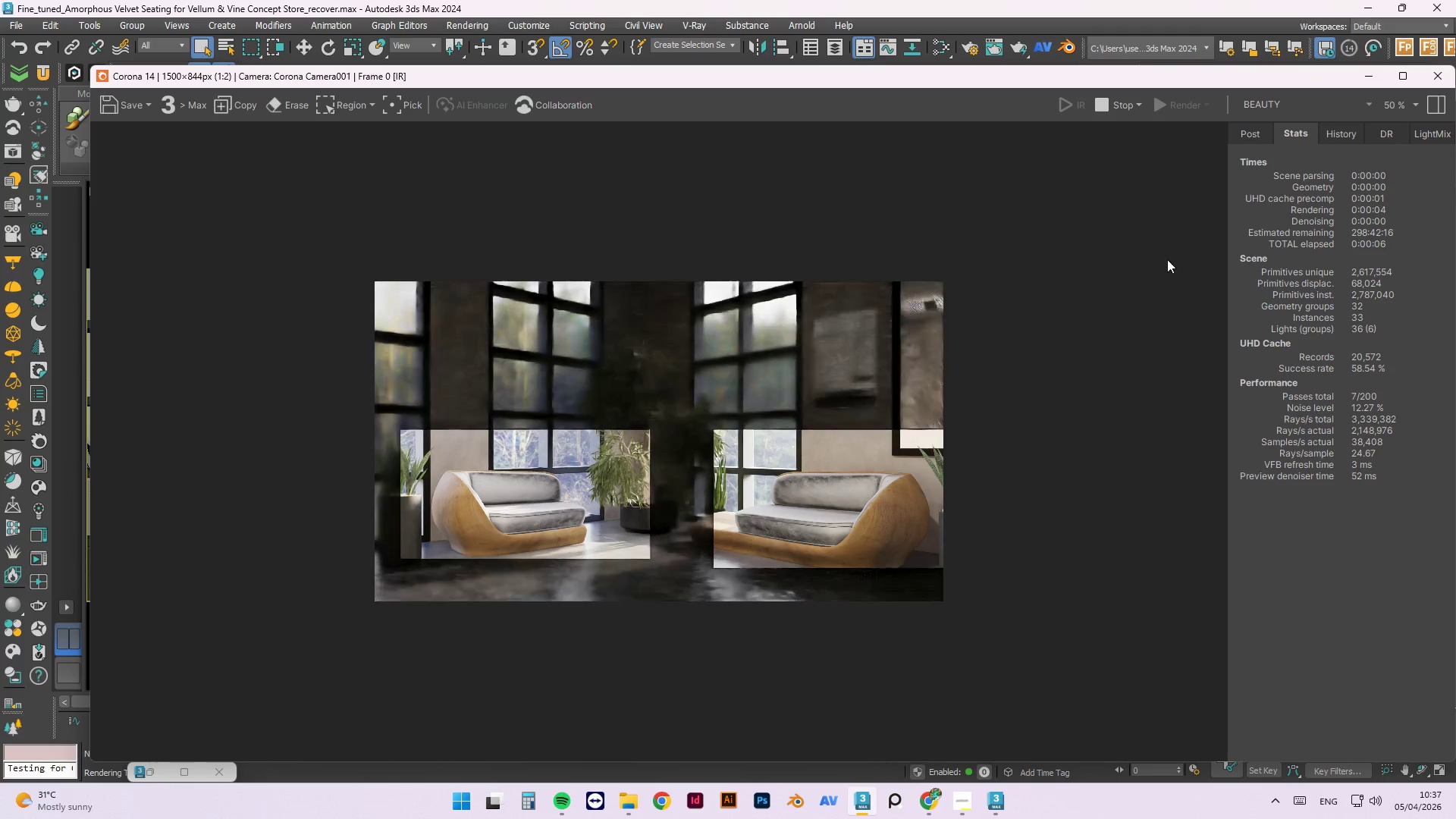 
left_click([1045, 290])
 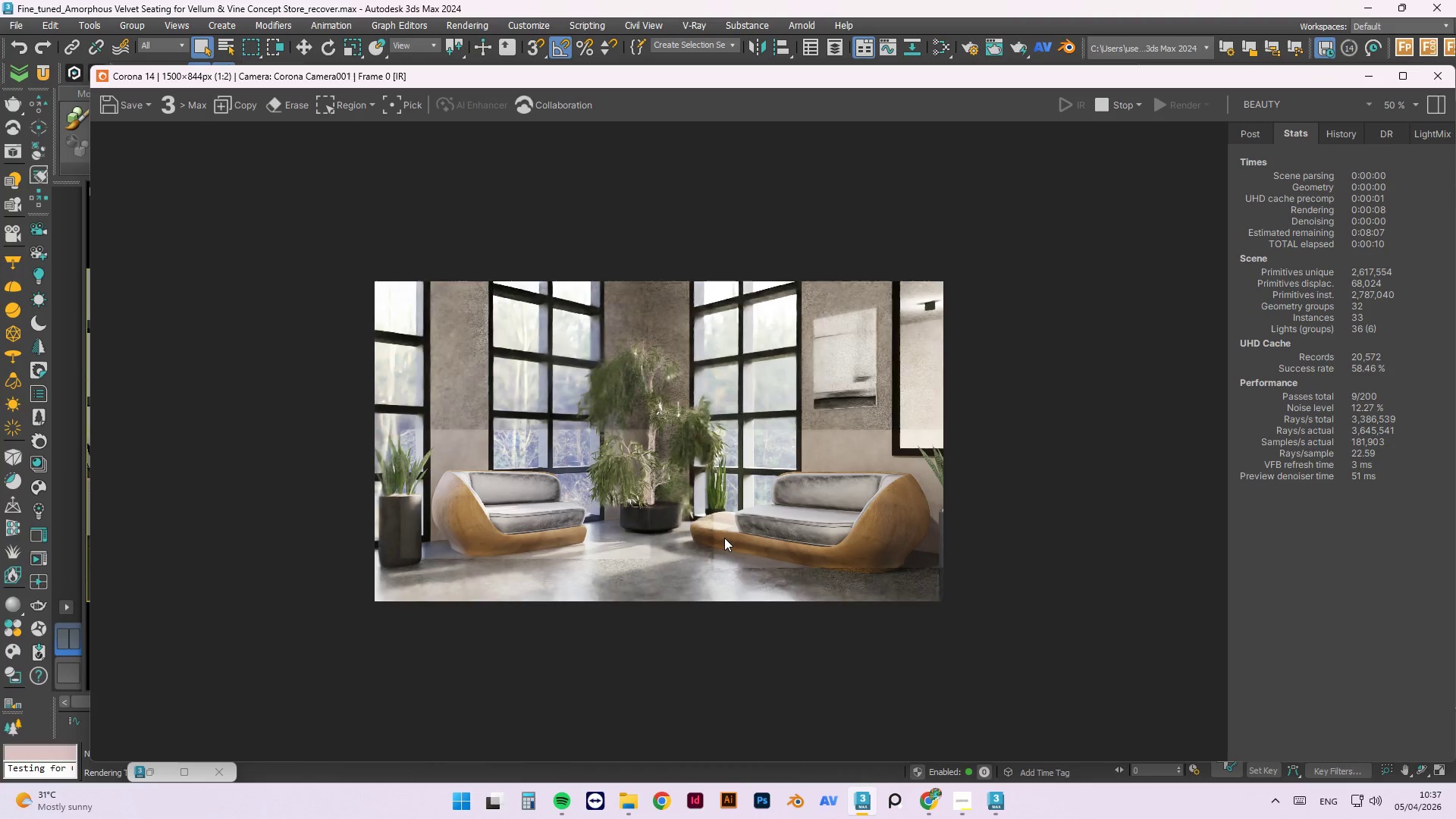 
wait(8.89)
 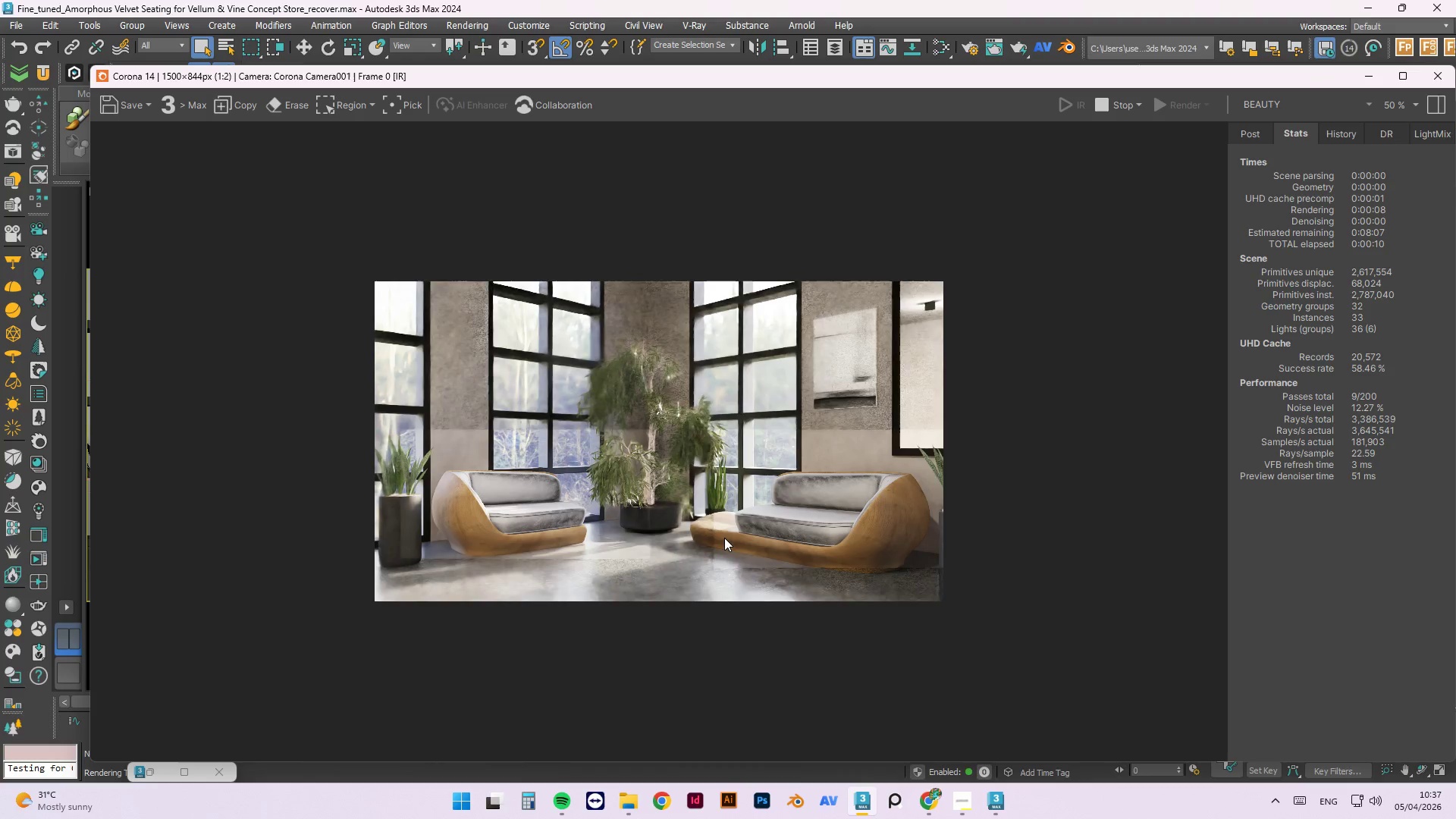 
scroll: coordinate [939, 417], scroll_direction: up, amount: 2.0
 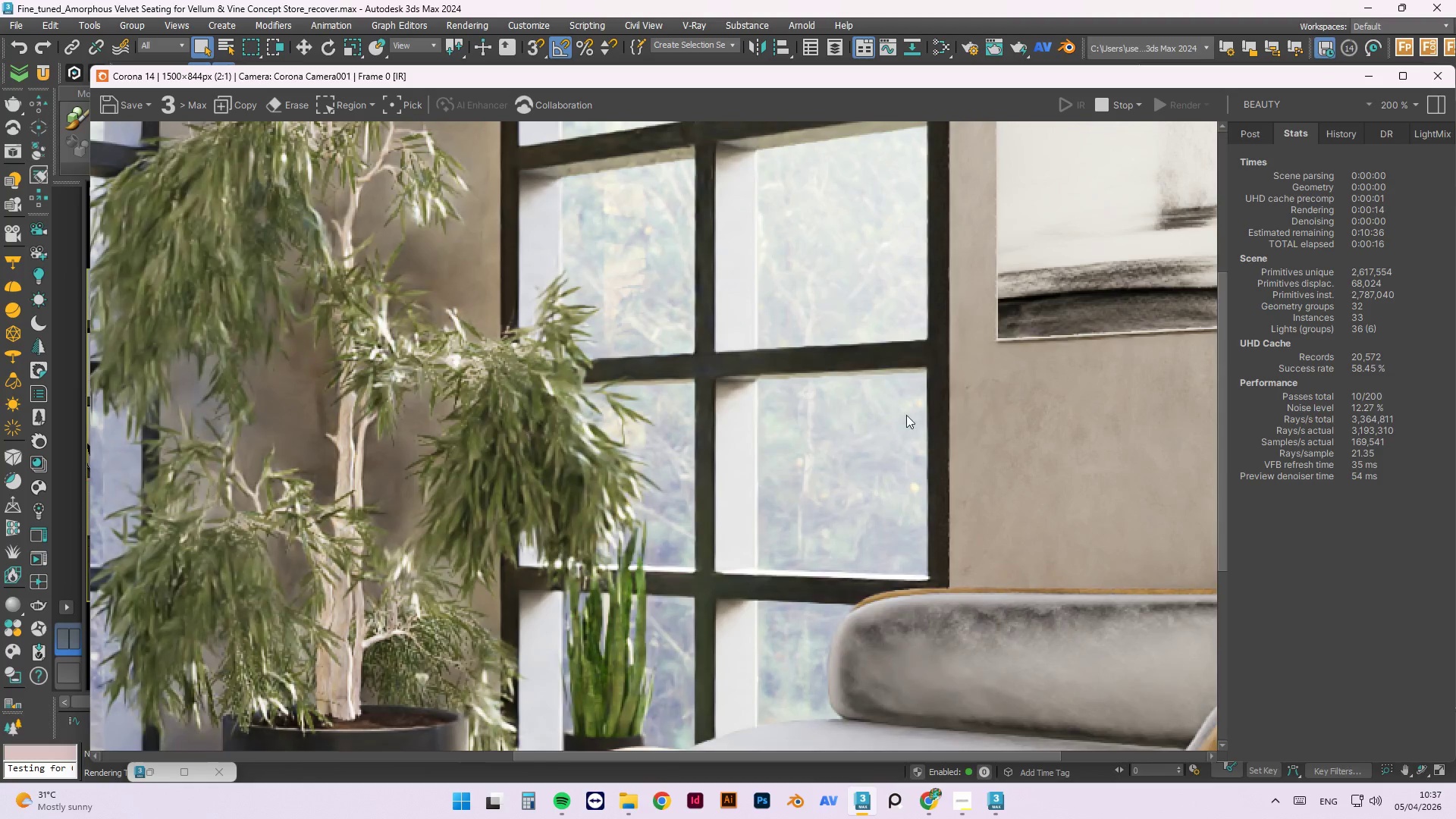 
scroll: coordinate [855, 413], scroll_direction: down, amount: 1.0
 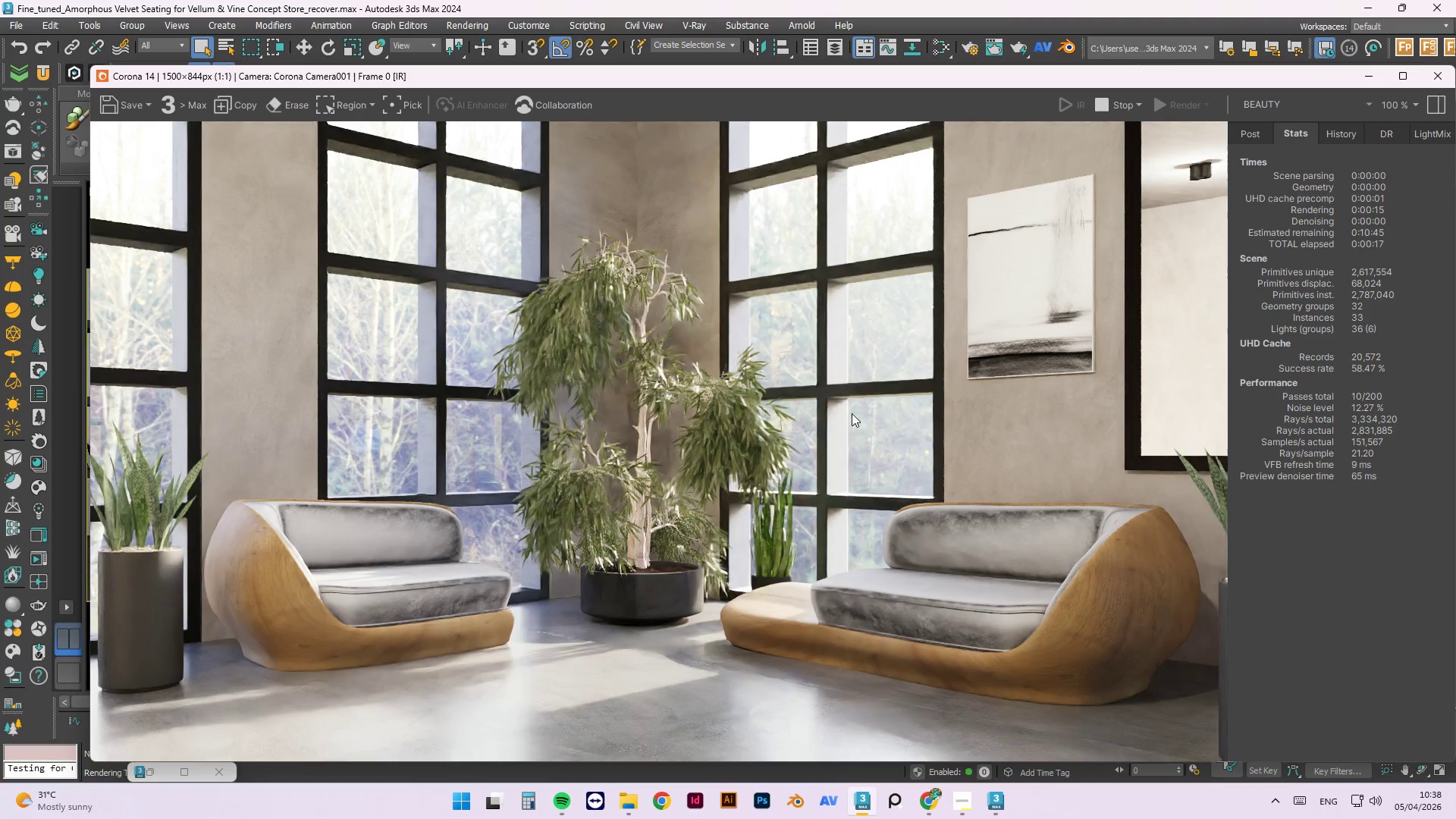 
key(M)
 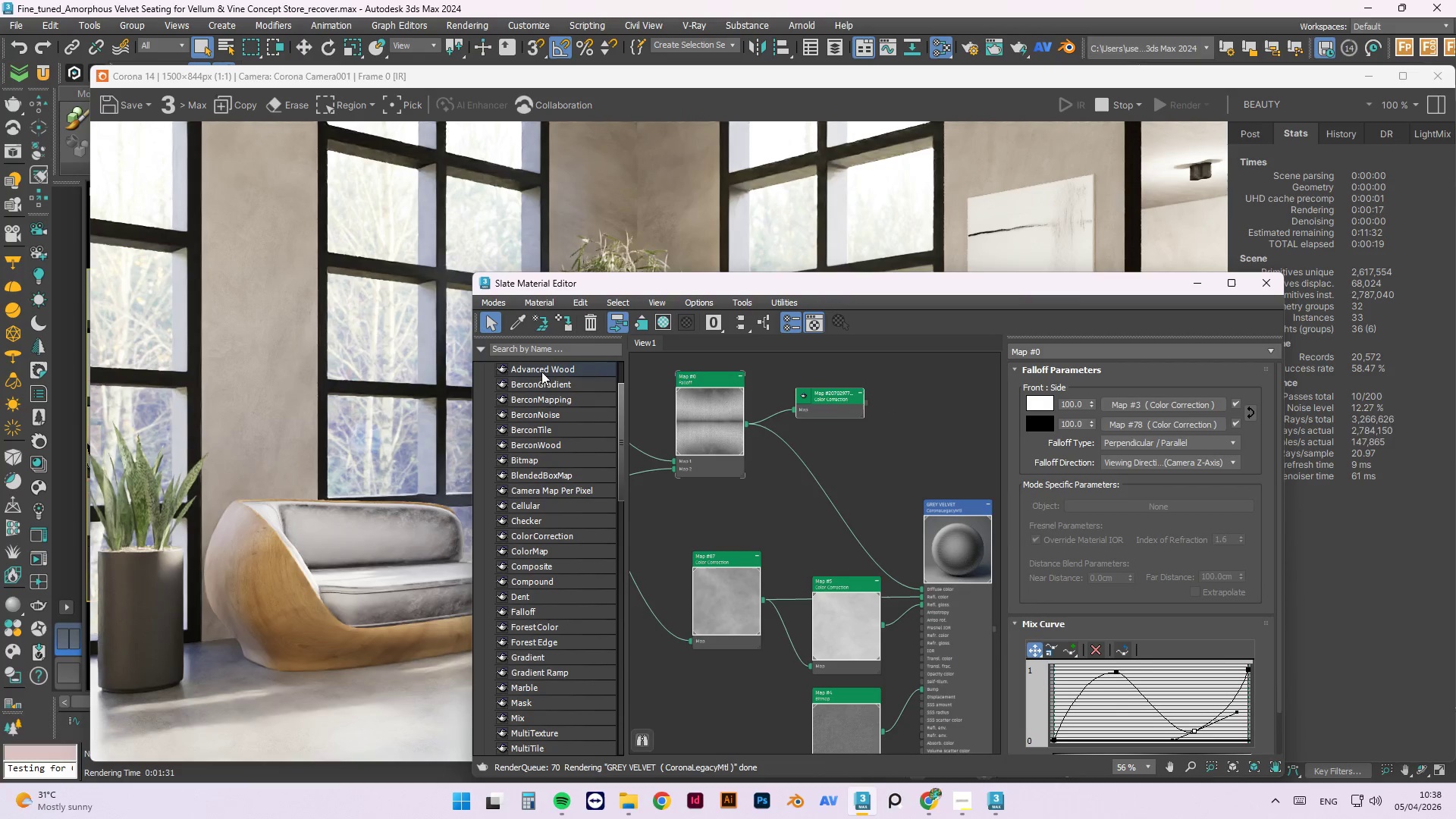 
left_click([520, 319])
 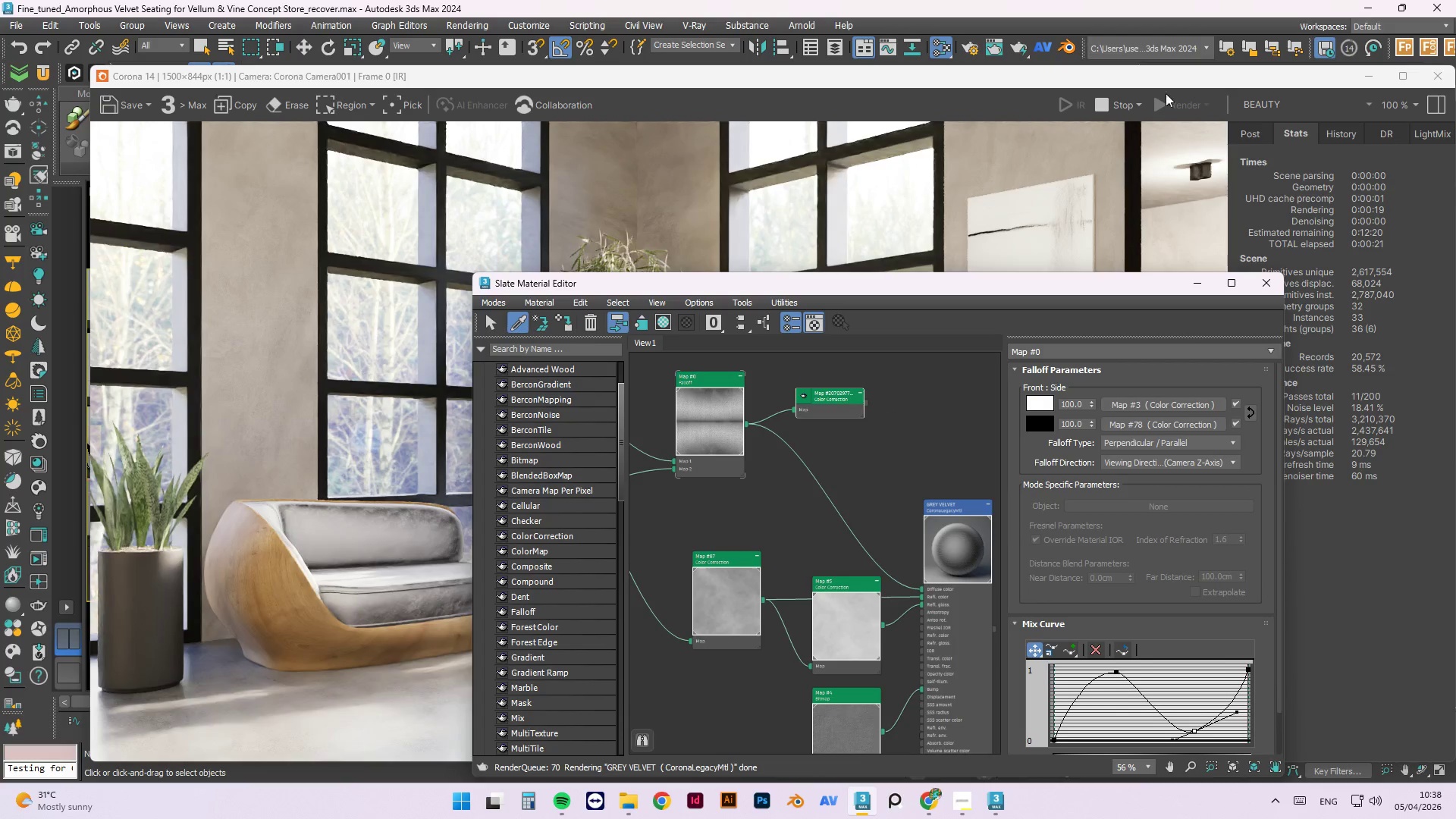 
left_click_drag(start_coordinate=[1164, 80], to_coordinate=[1124, 759])
 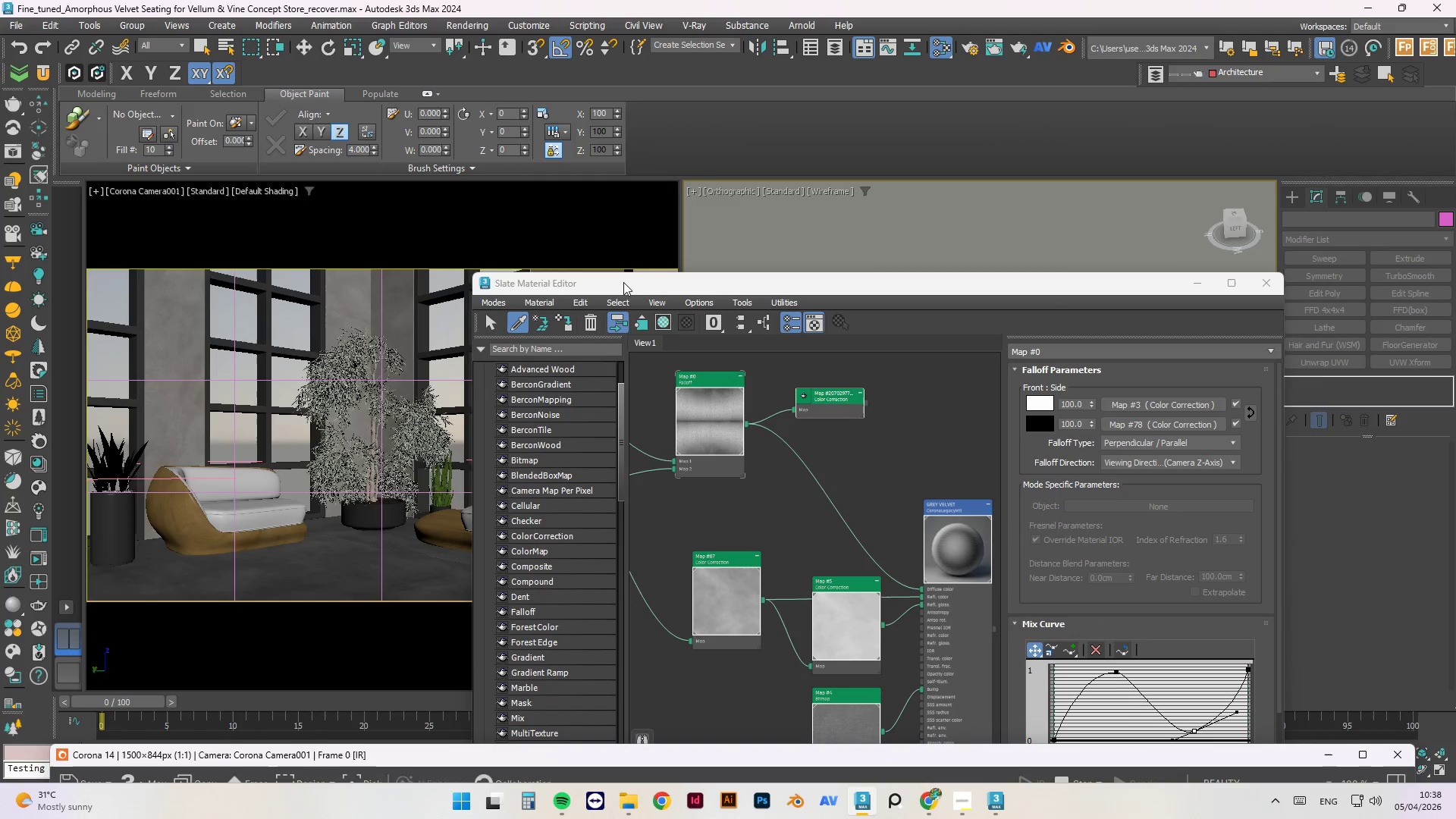 
left_click_drag(start_coordinate=[629, 297], to_coordinate=[921, 281])
 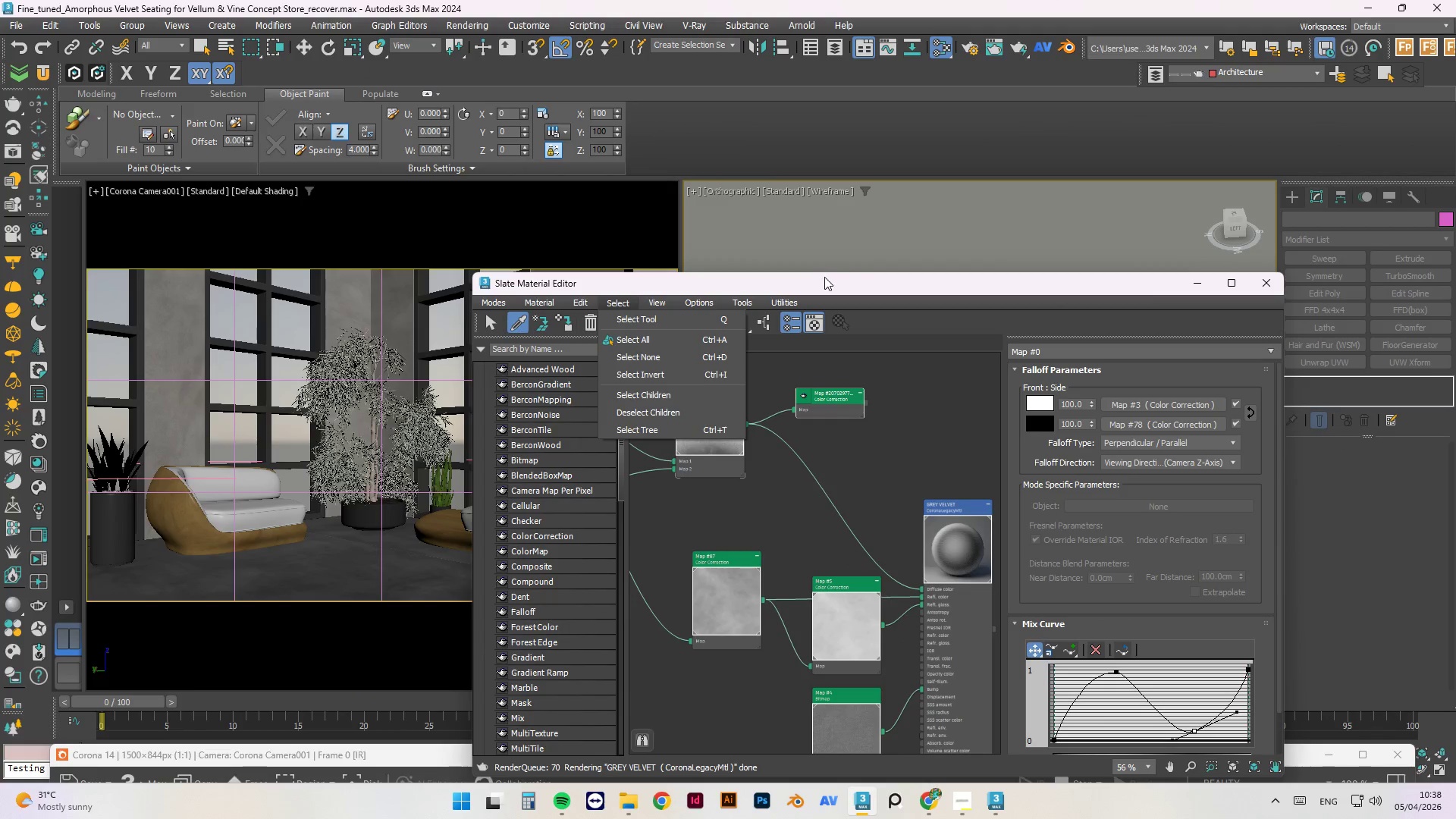 
left_click_drag(start_coordinate=[824, 277], to_coordinate=[997, 257])
 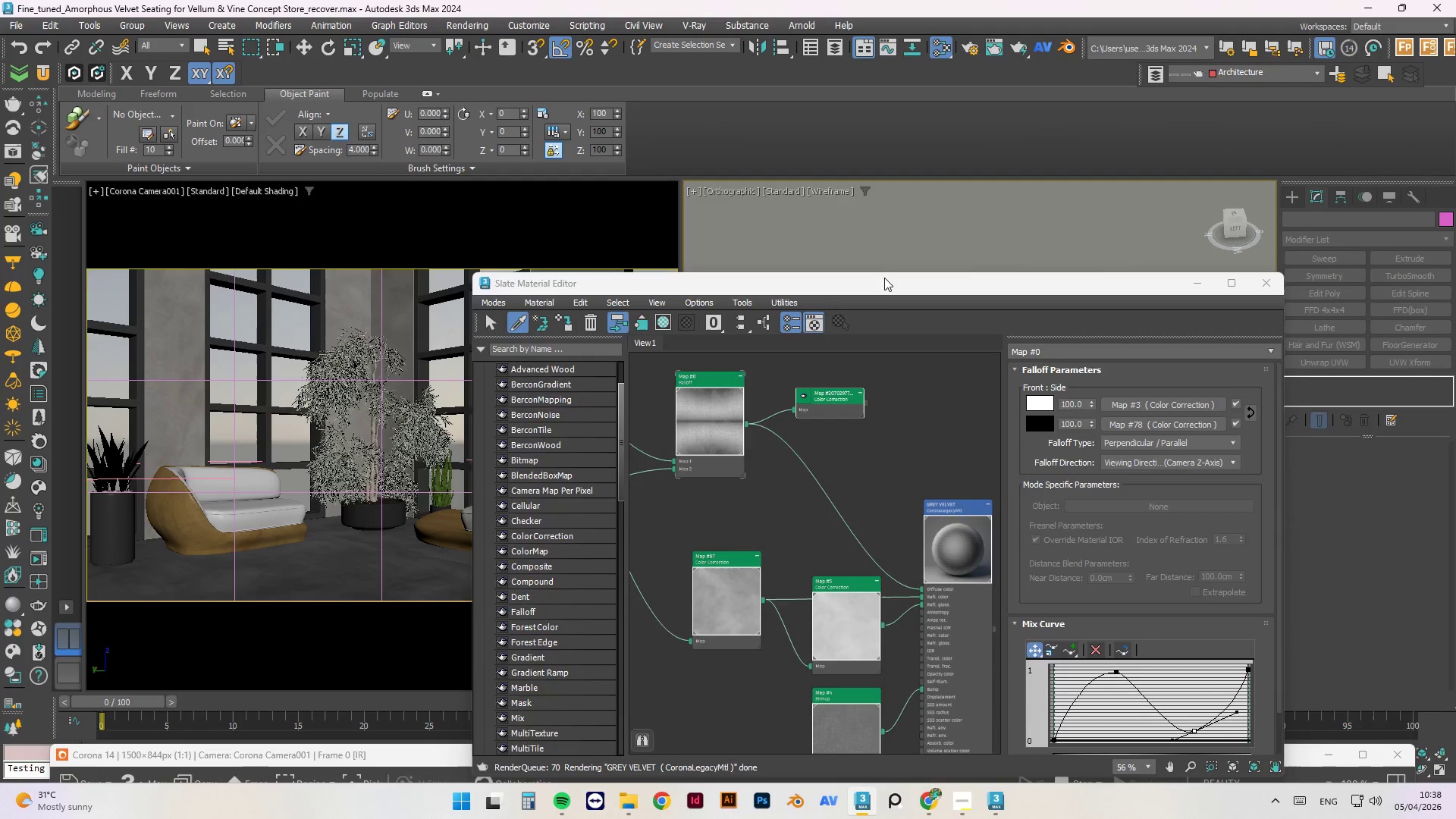 
left_click_drag(start_coordinate=[884, 278], to_coordinate=[1192, 282])
 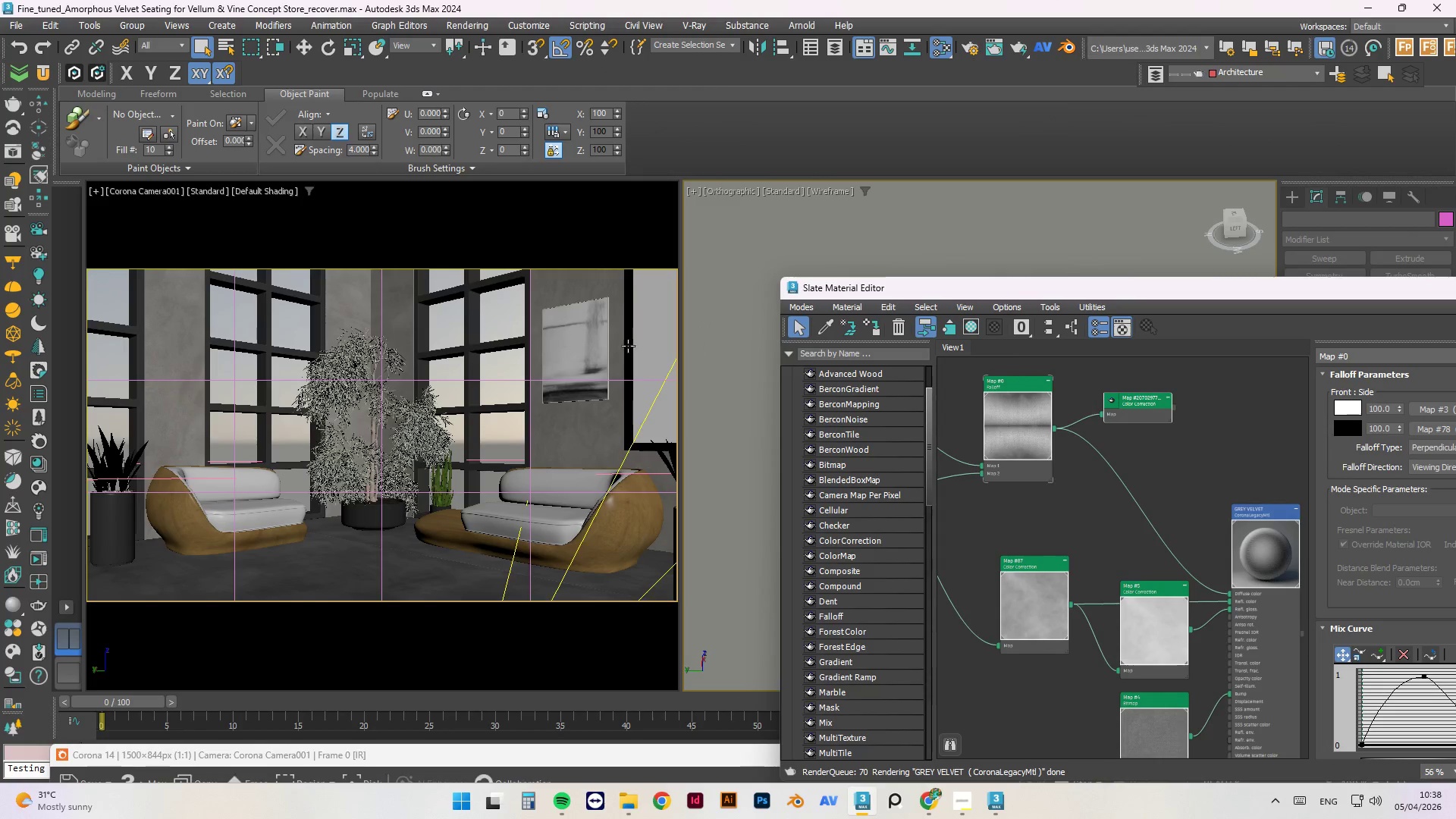 
left_click([823, 320])
 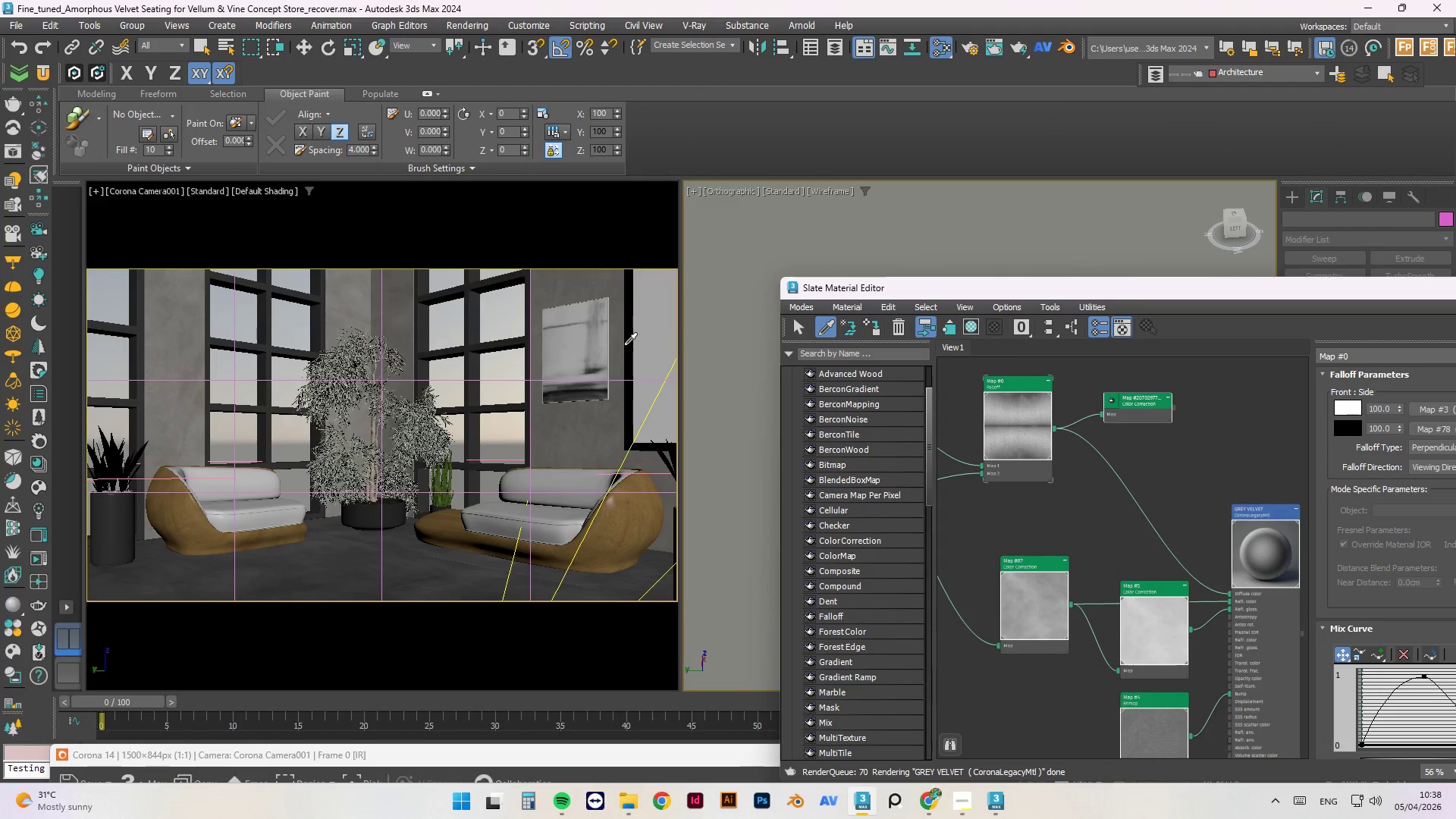 
left_click([626, 346])
 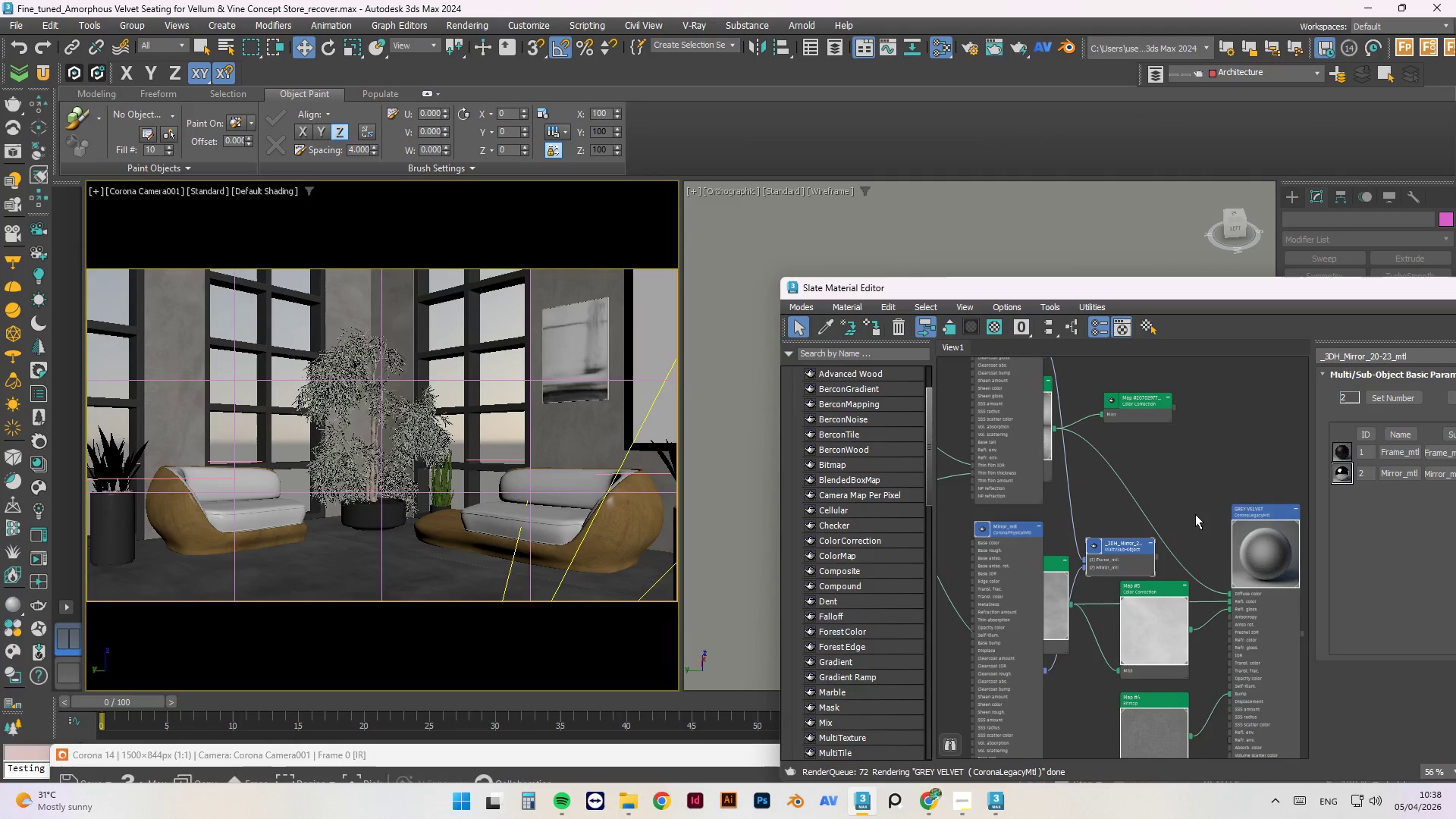 
scroll: coordinate [1008, 487], scroll_direction: down, amount: 4.0
 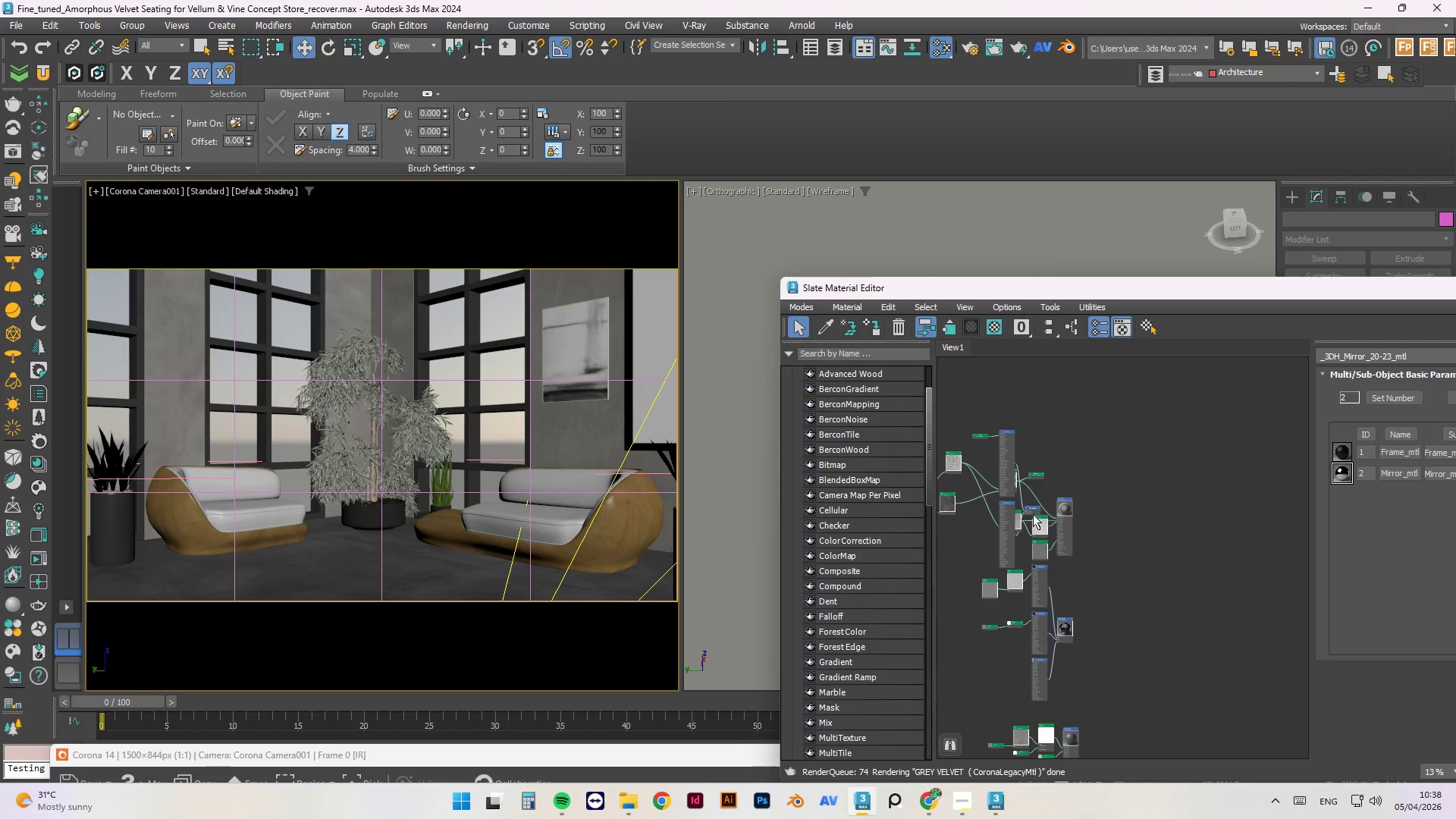 
left_click_drag(start_coordinate=[1028, 509], to_coordinate=[1240, 468])
 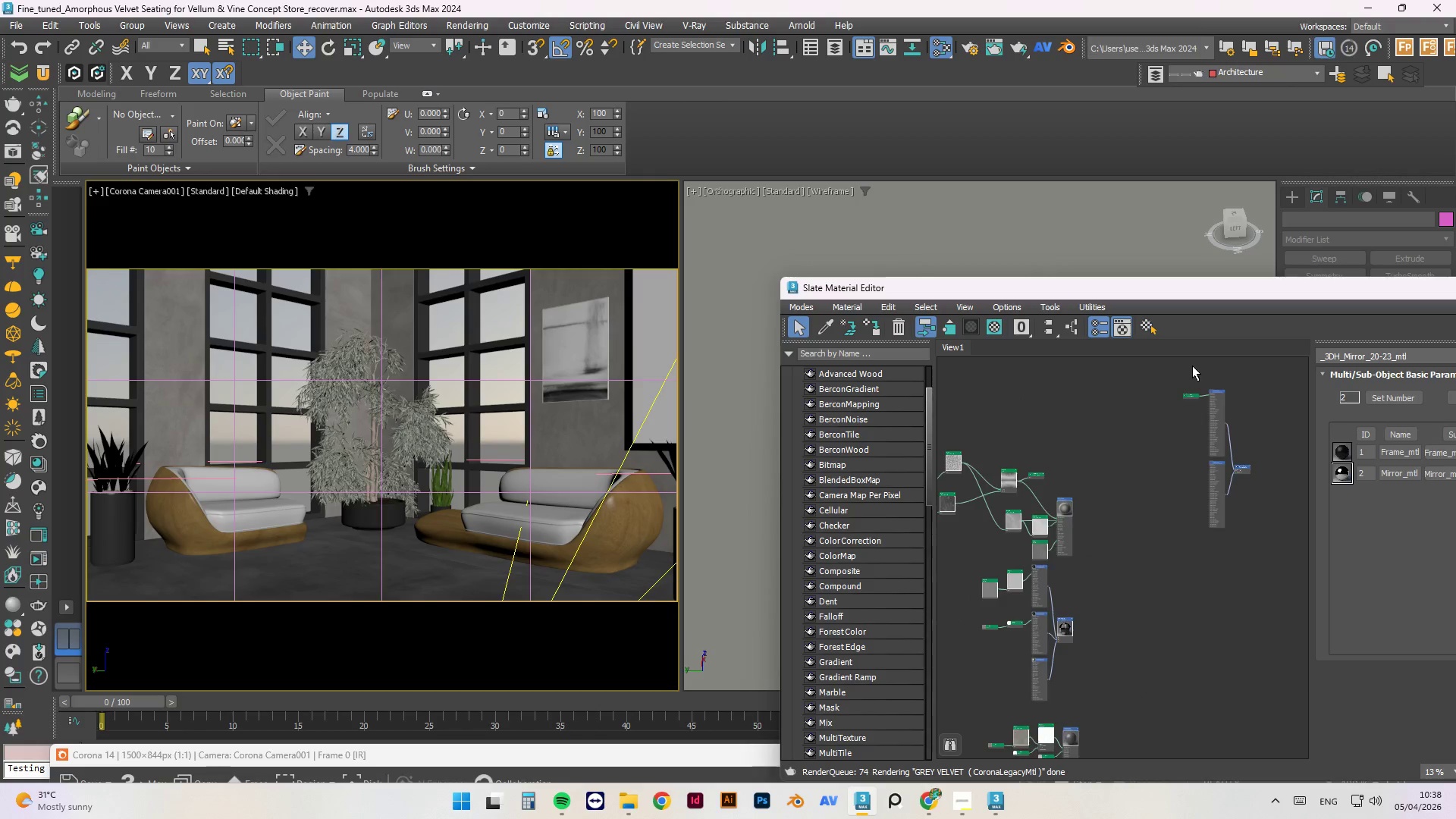 
right_click([1288, 490])
 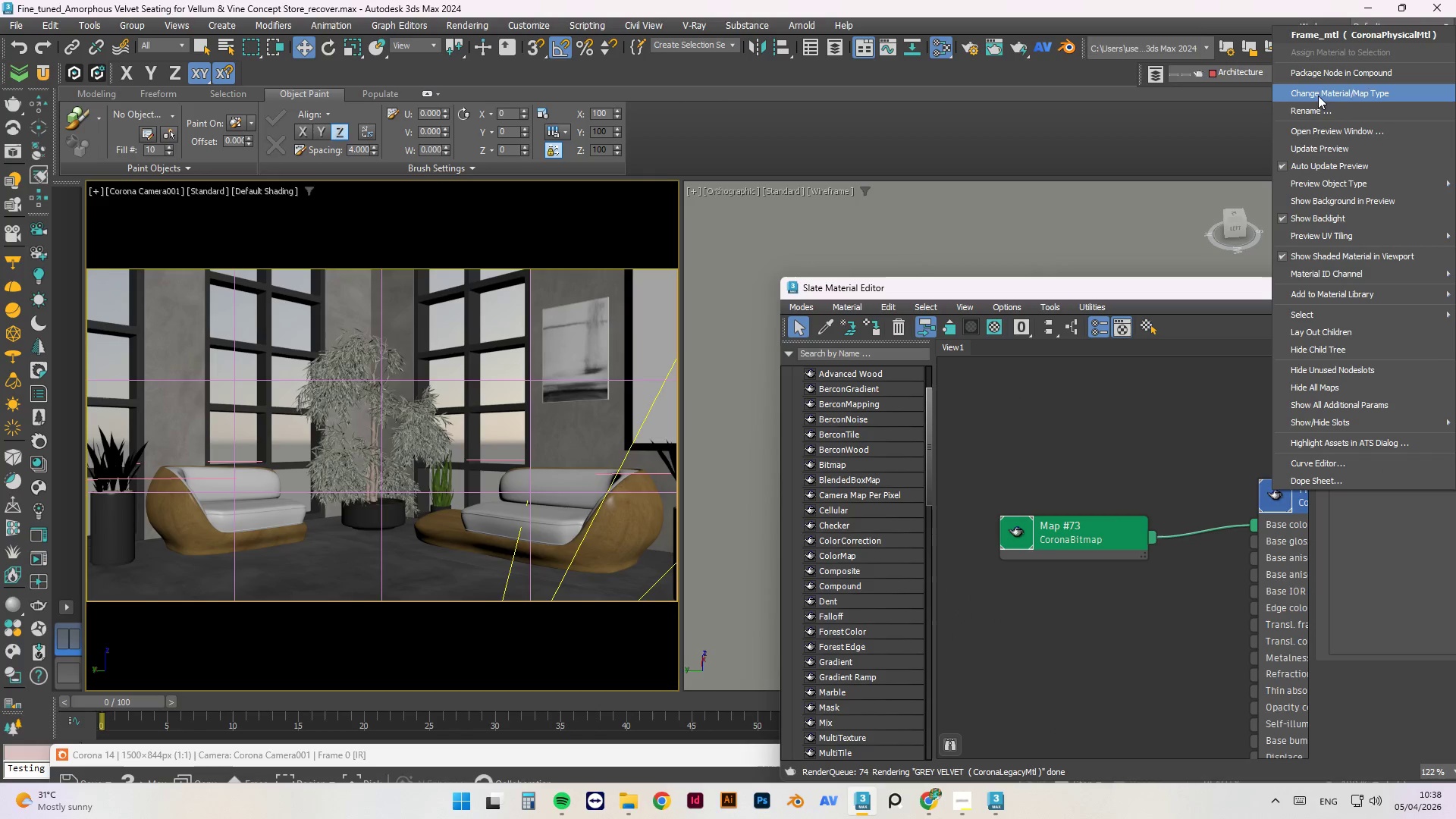 
scroll: coordinate [1288, 491], scroll_direction: up, amount: 10.0
 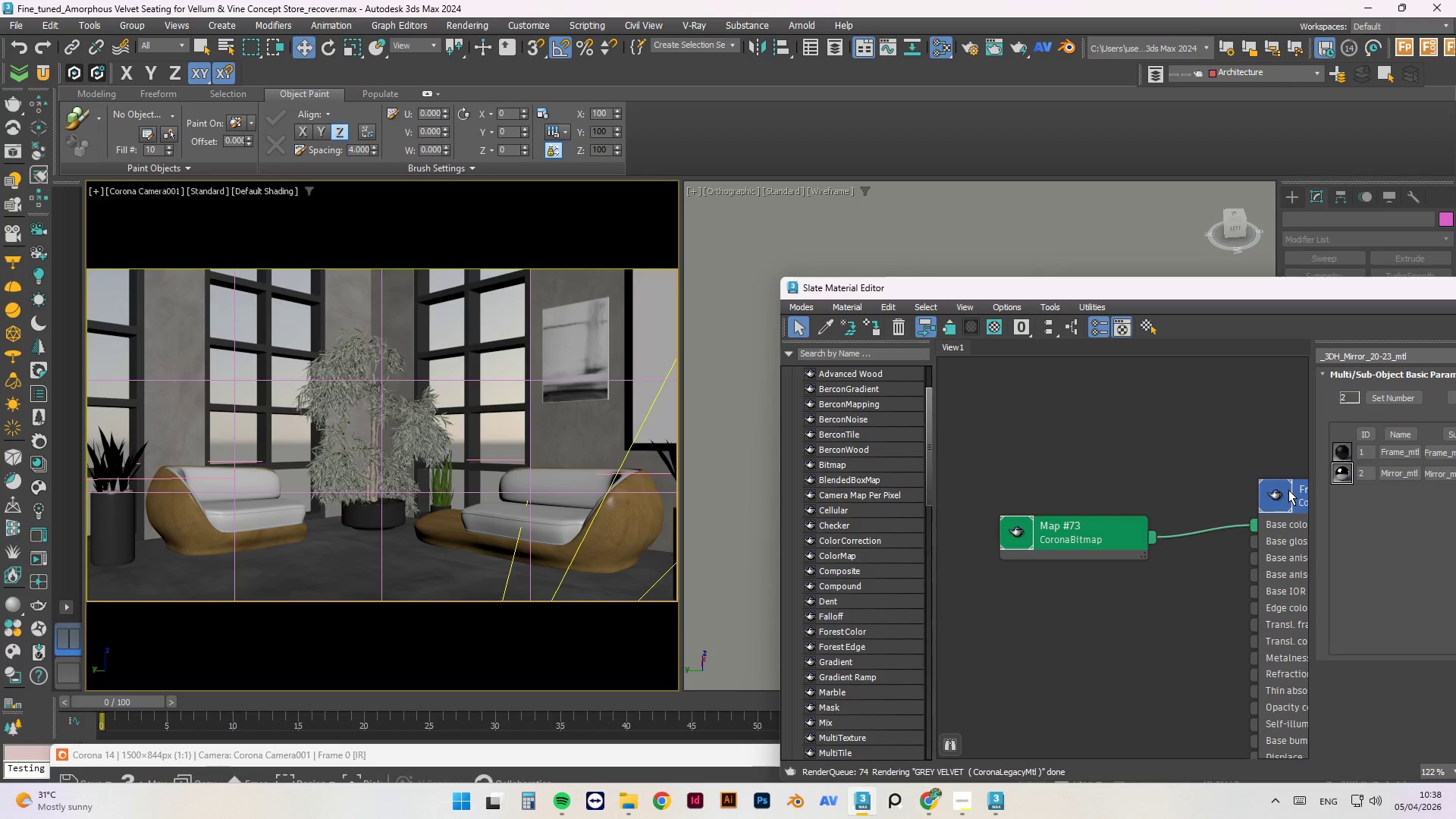 
left_click([1315, 148])
 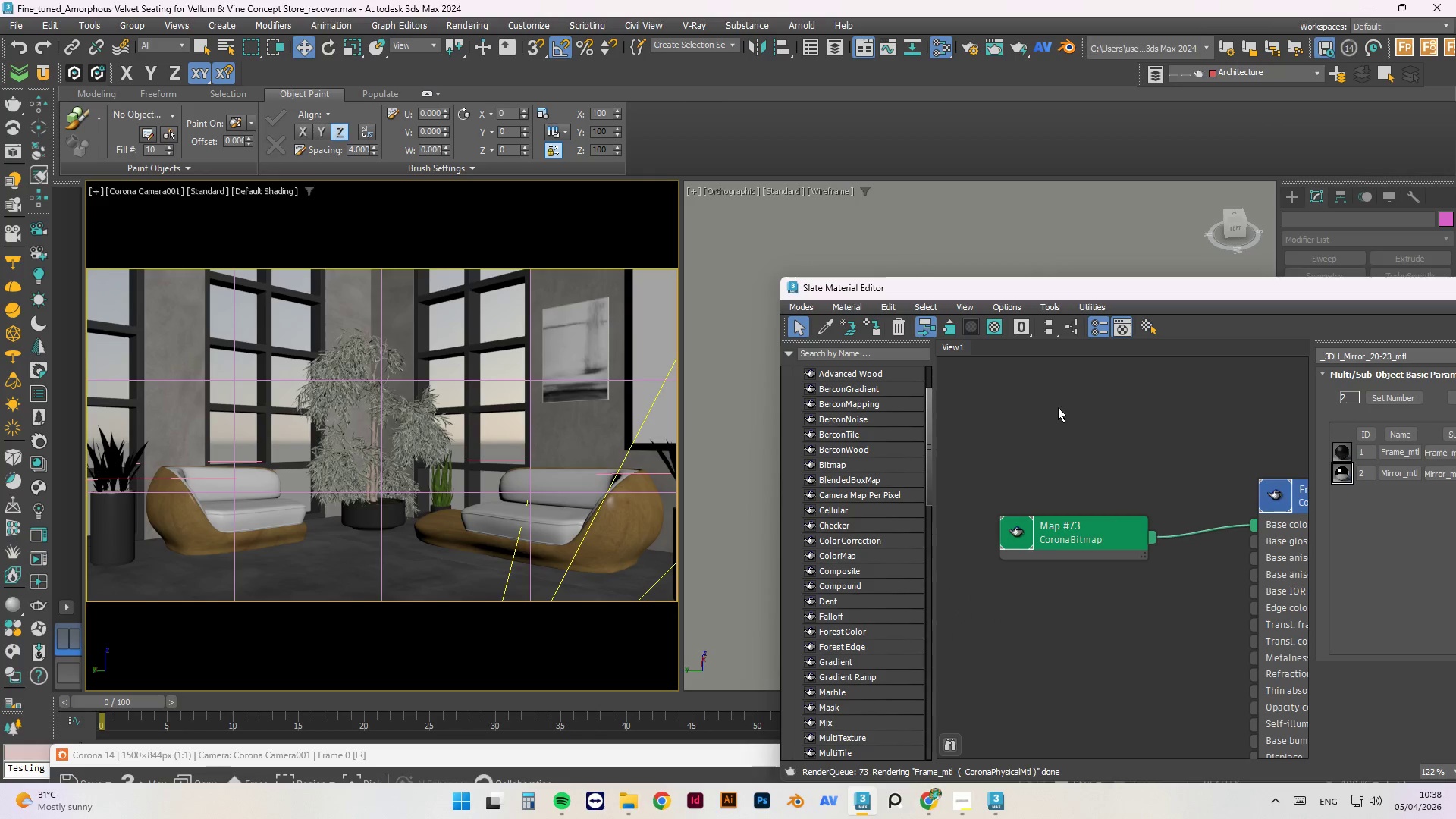 
scroll: coordinate [1045, 435], scroll_direction: down, amount: 2.0
 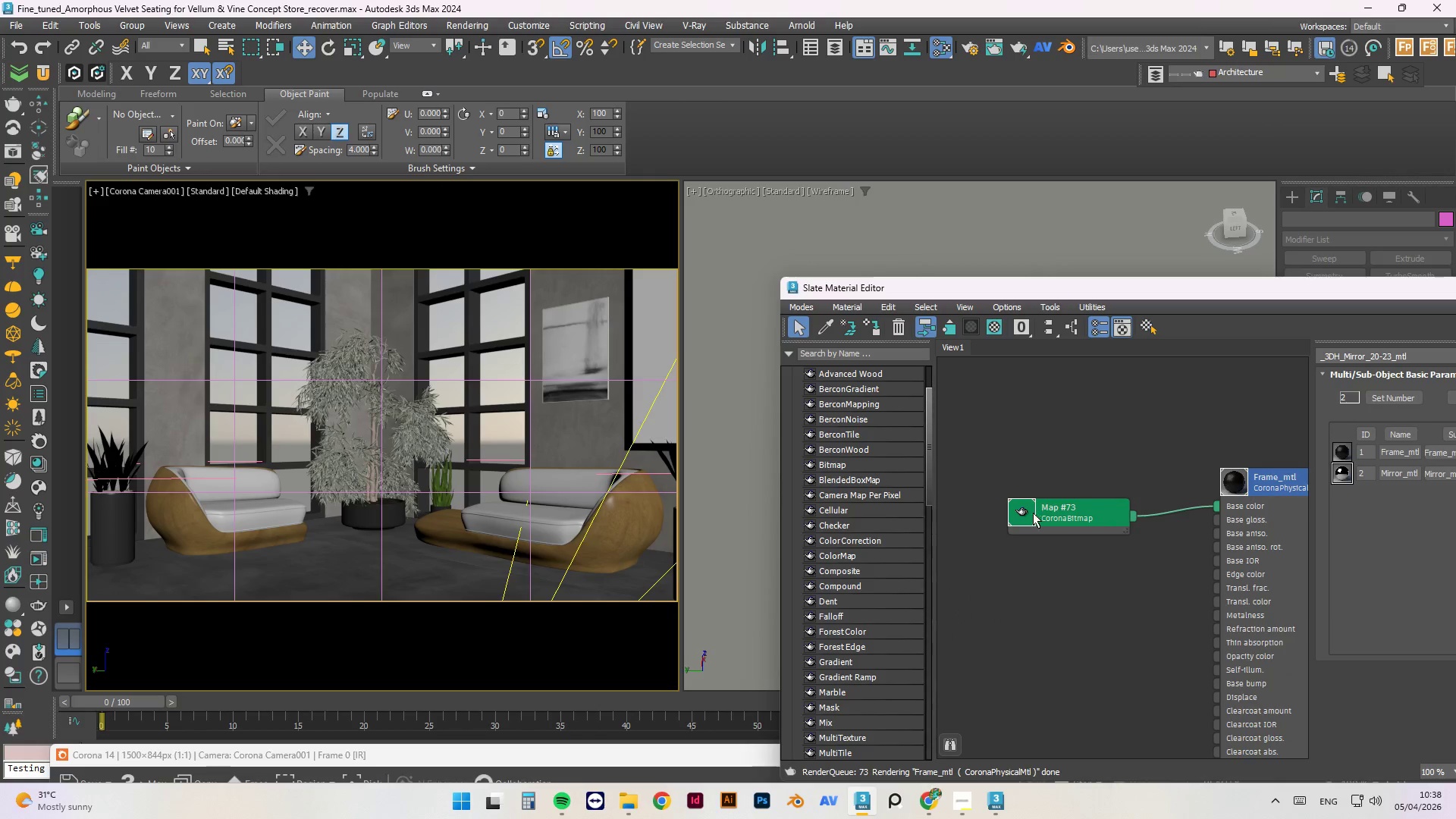 
left_click([1022, 513])
 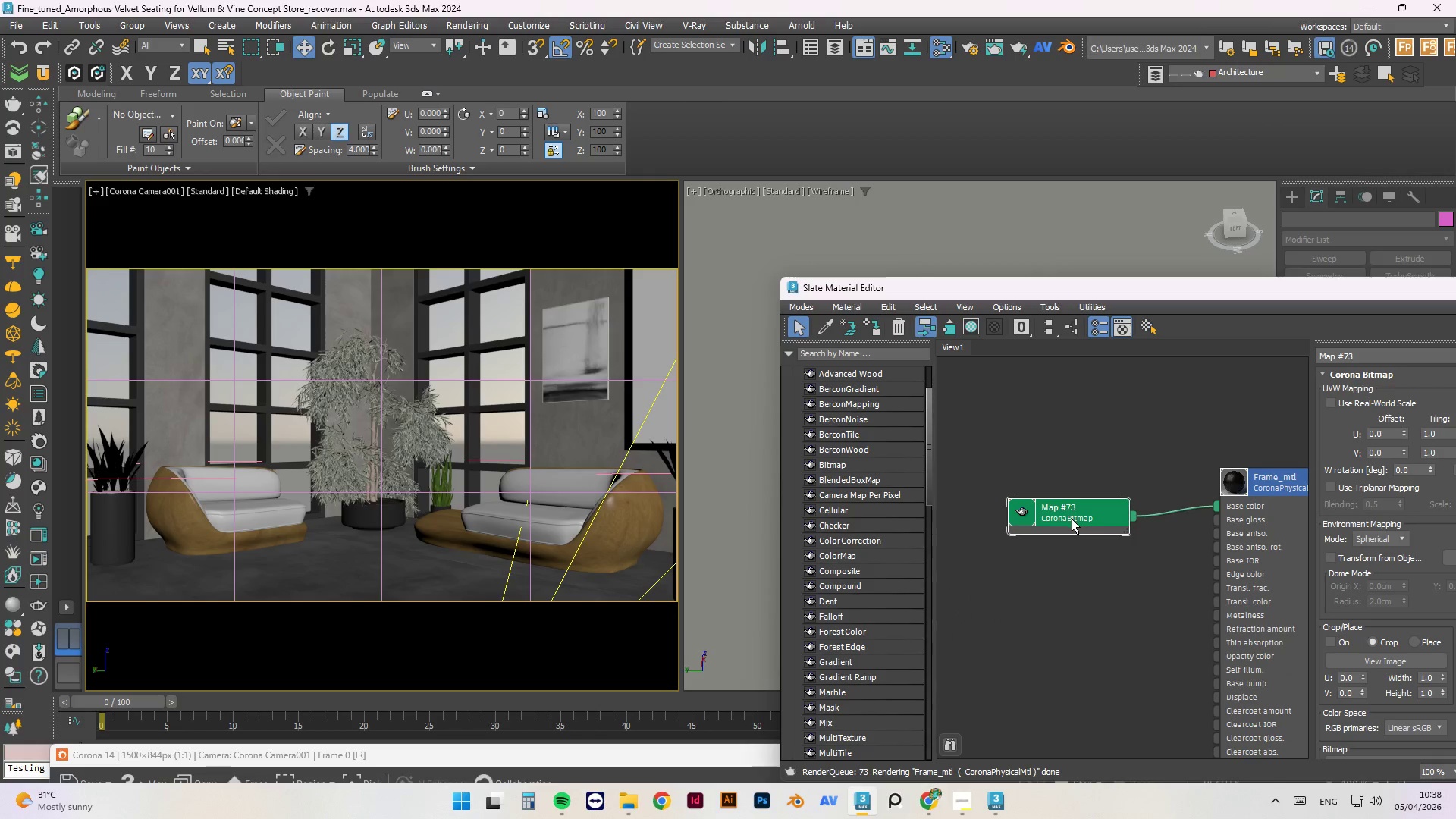 
right_click([1005, 518])
 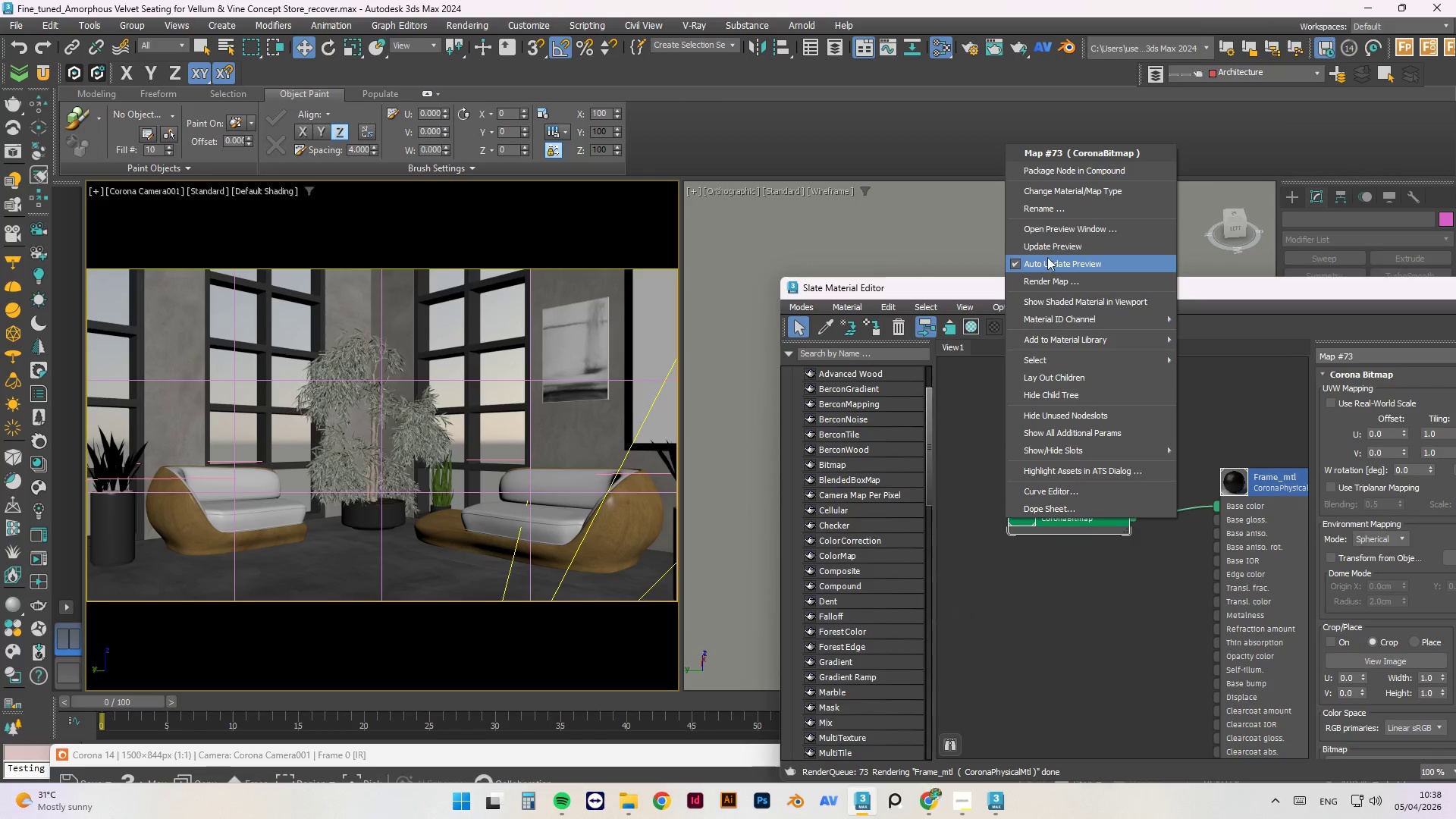 
left_click([1040, 251])
 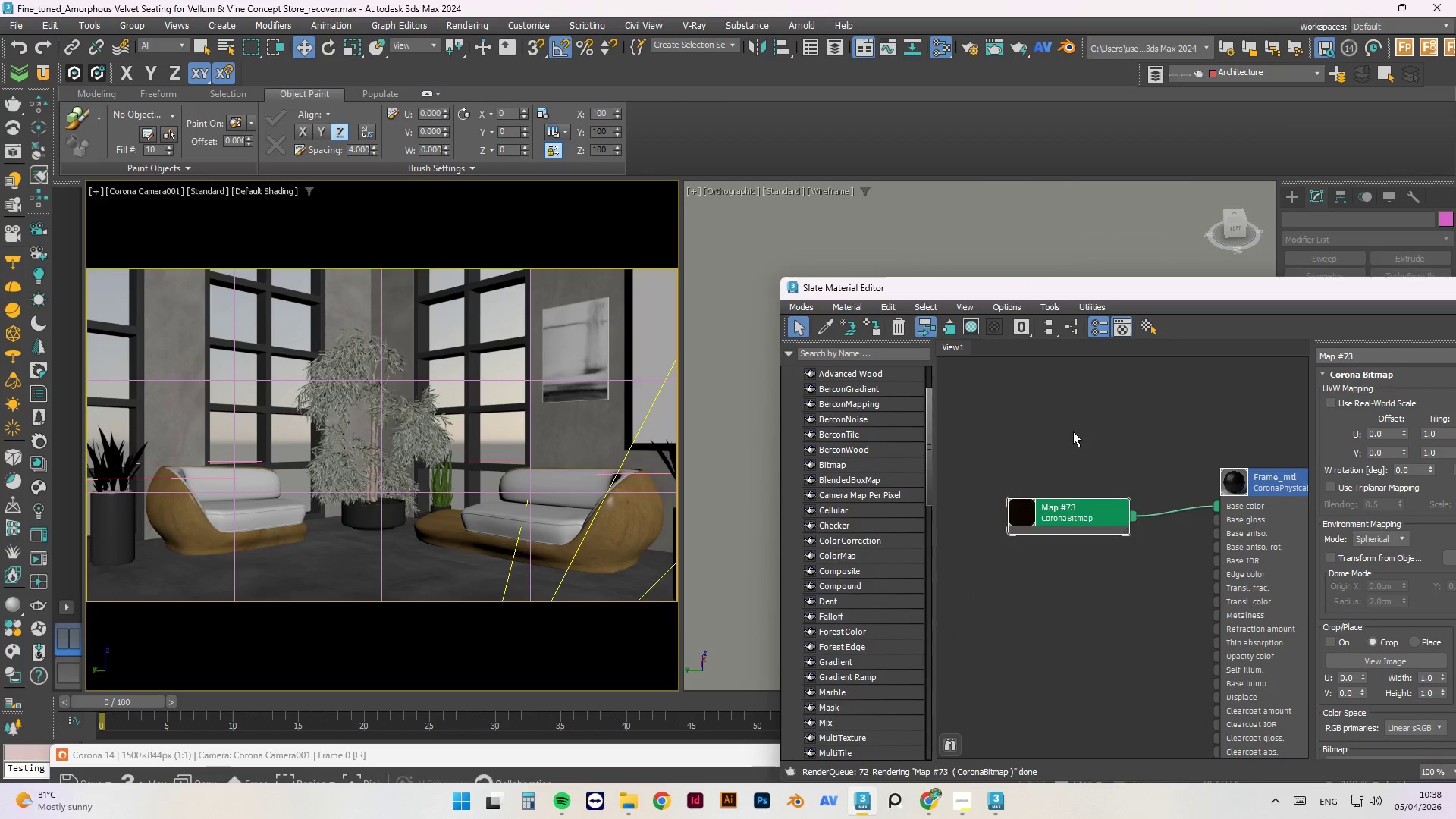 
right_click([1073, 431])
 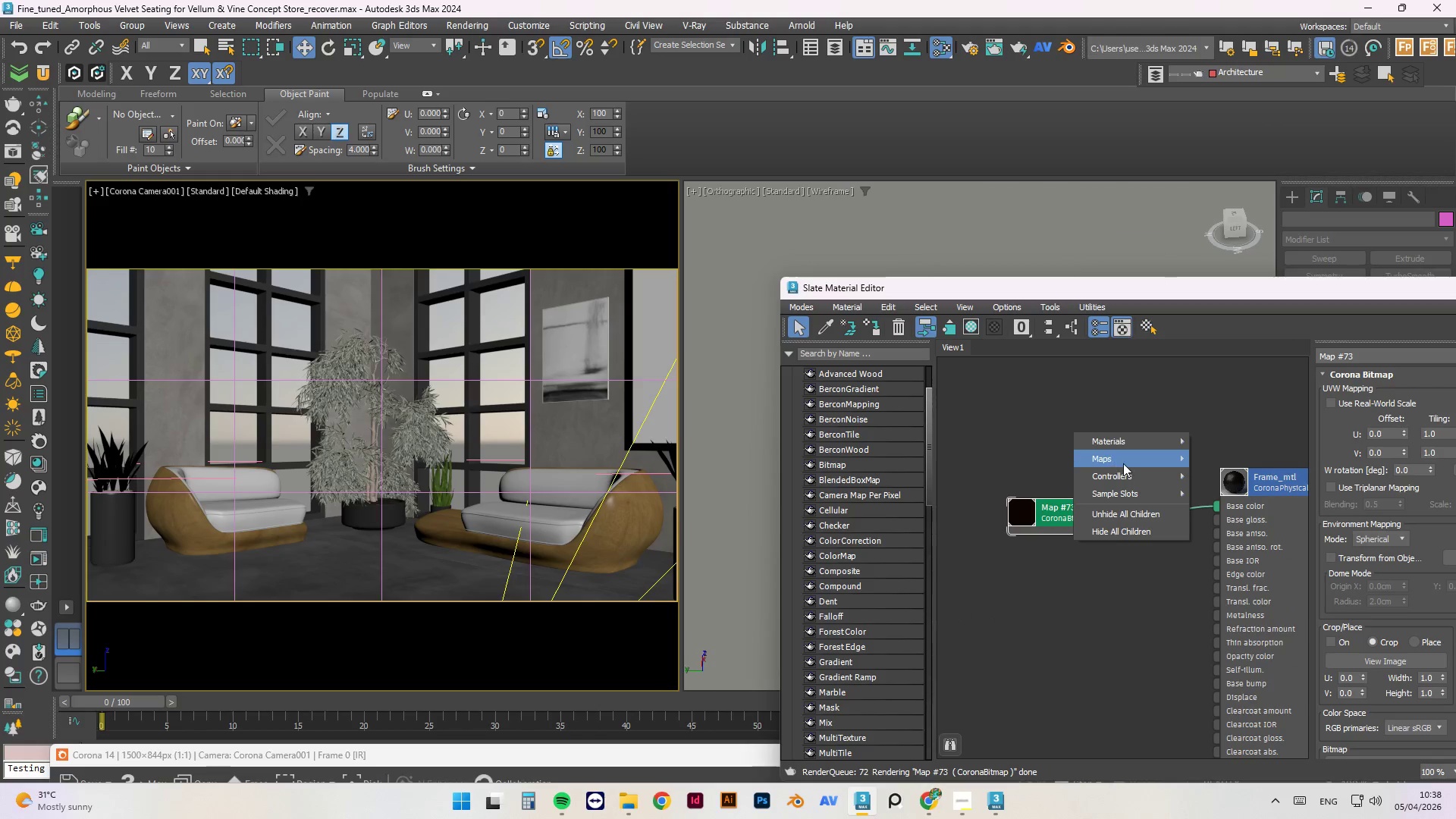 
left_click([1124, 460])
 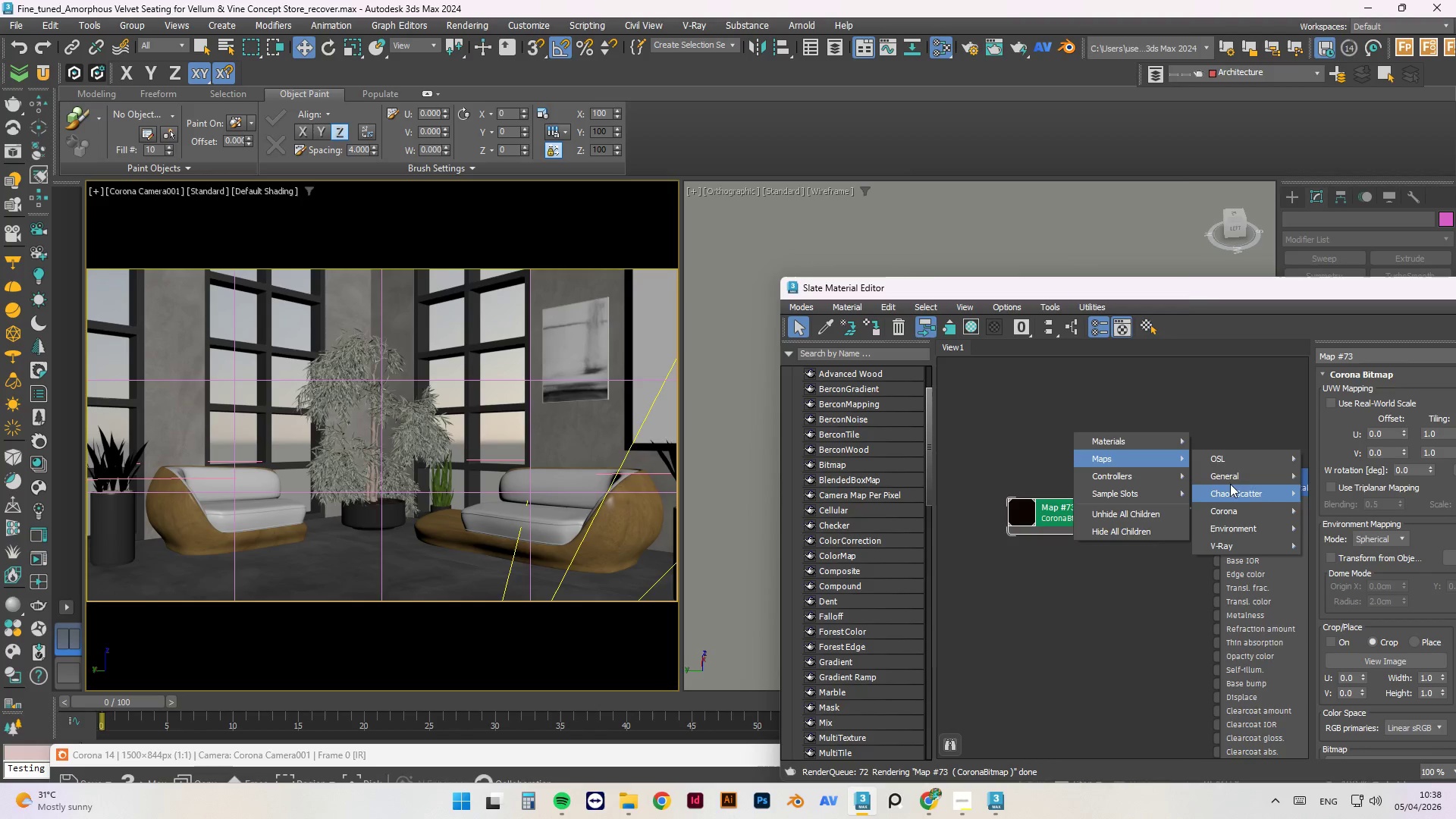 
left_click([1230, 476])
 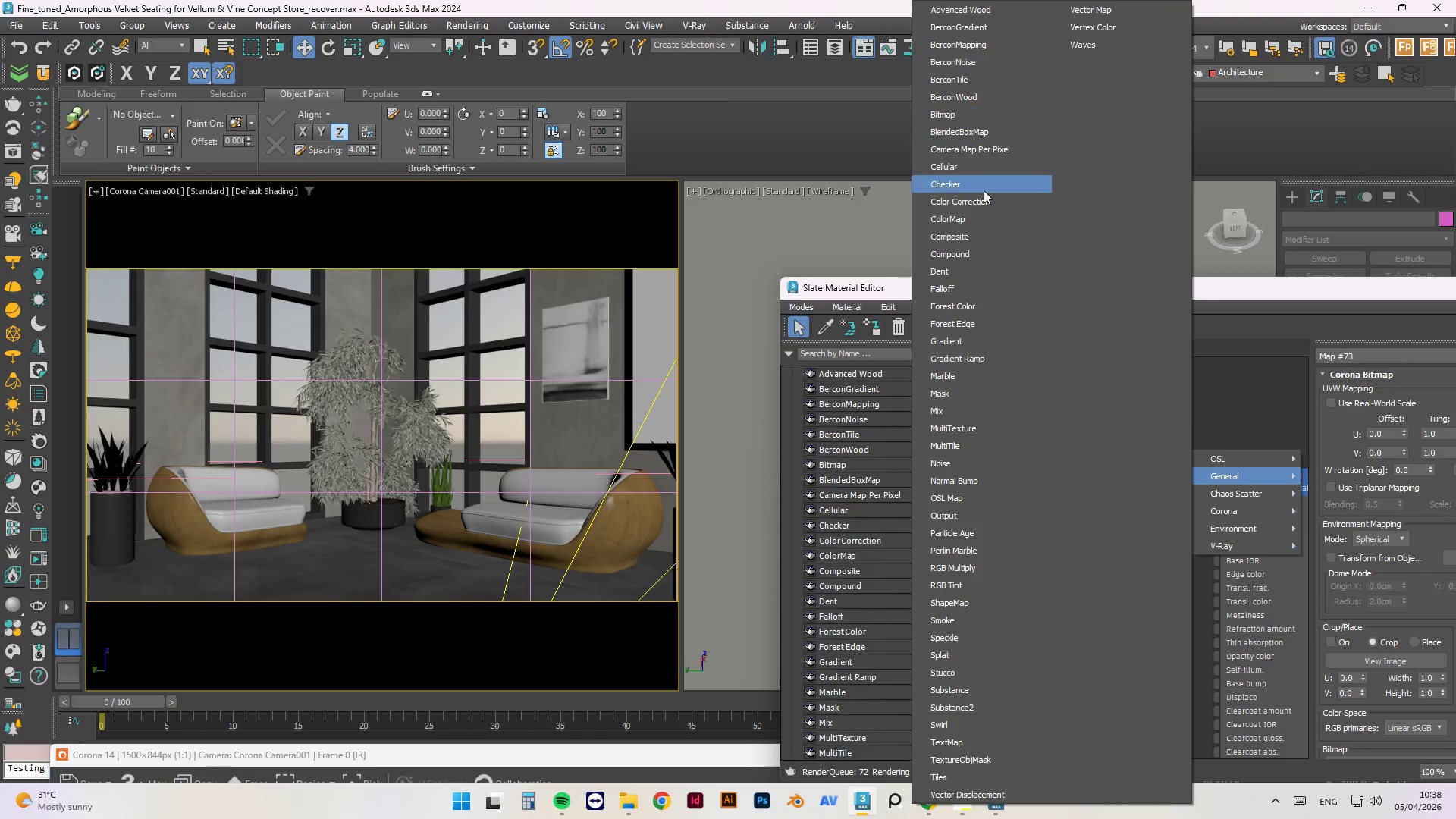 
left_click([981, 199])
 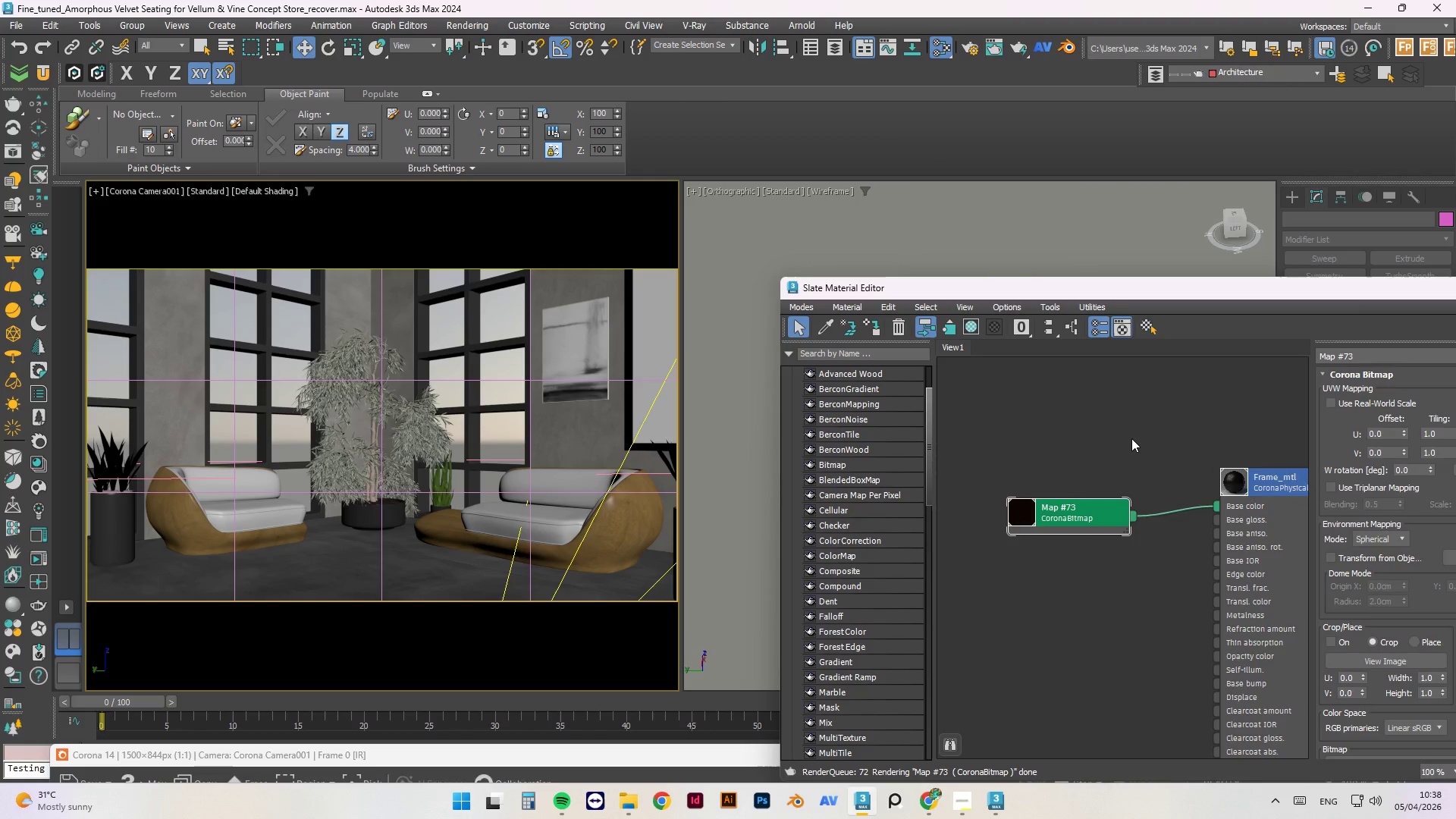 
scroll: coordinate [1131, 438], scroll_direction: up, amount: 1.0
 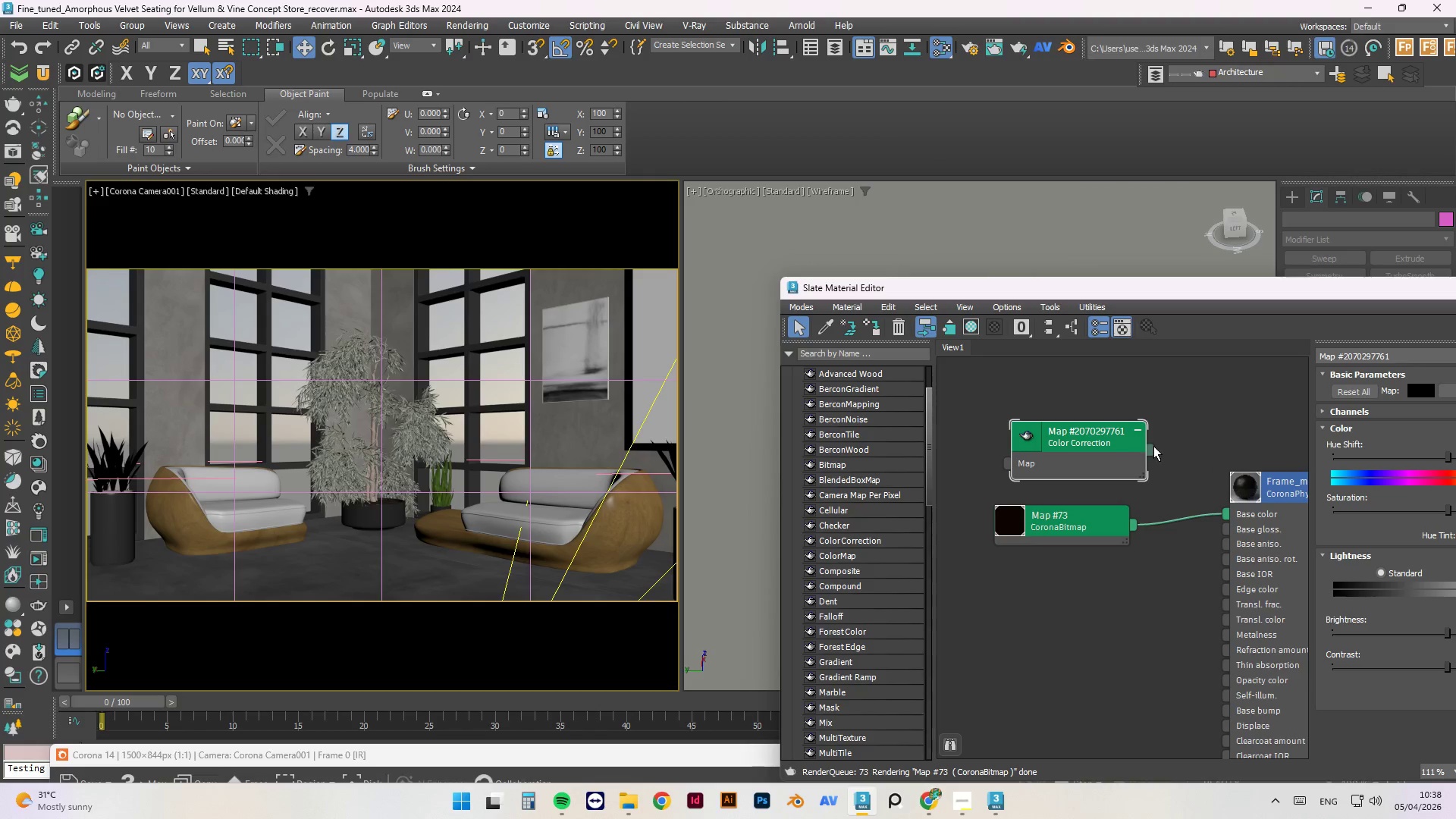 
left_click_drag(start_coordinate=[1153, 446], to_coordinate=[1181, 518])
 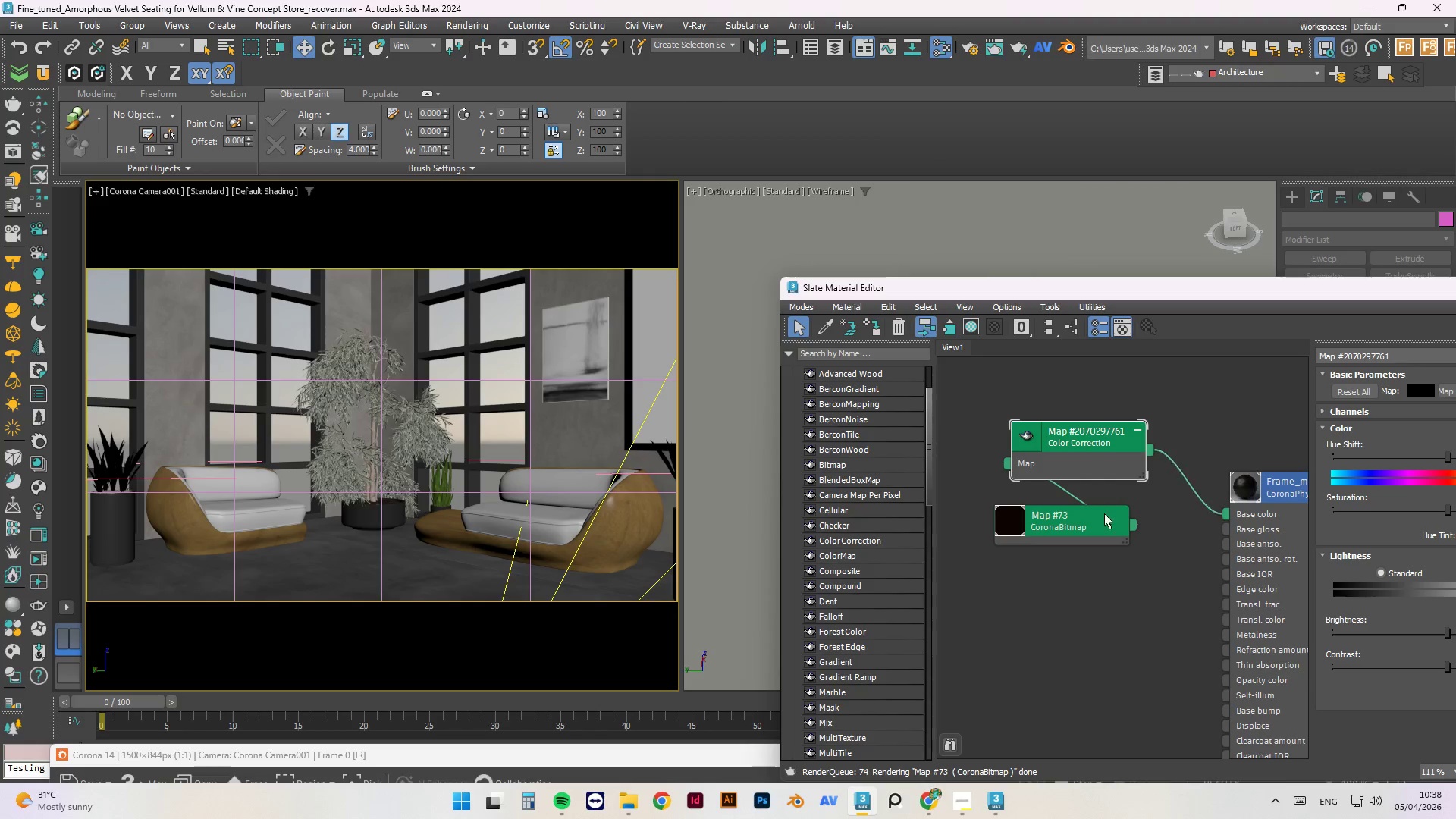 
left_click_drag(start_coordinate=[1096, 529], to_coordinate=[945, 471])
 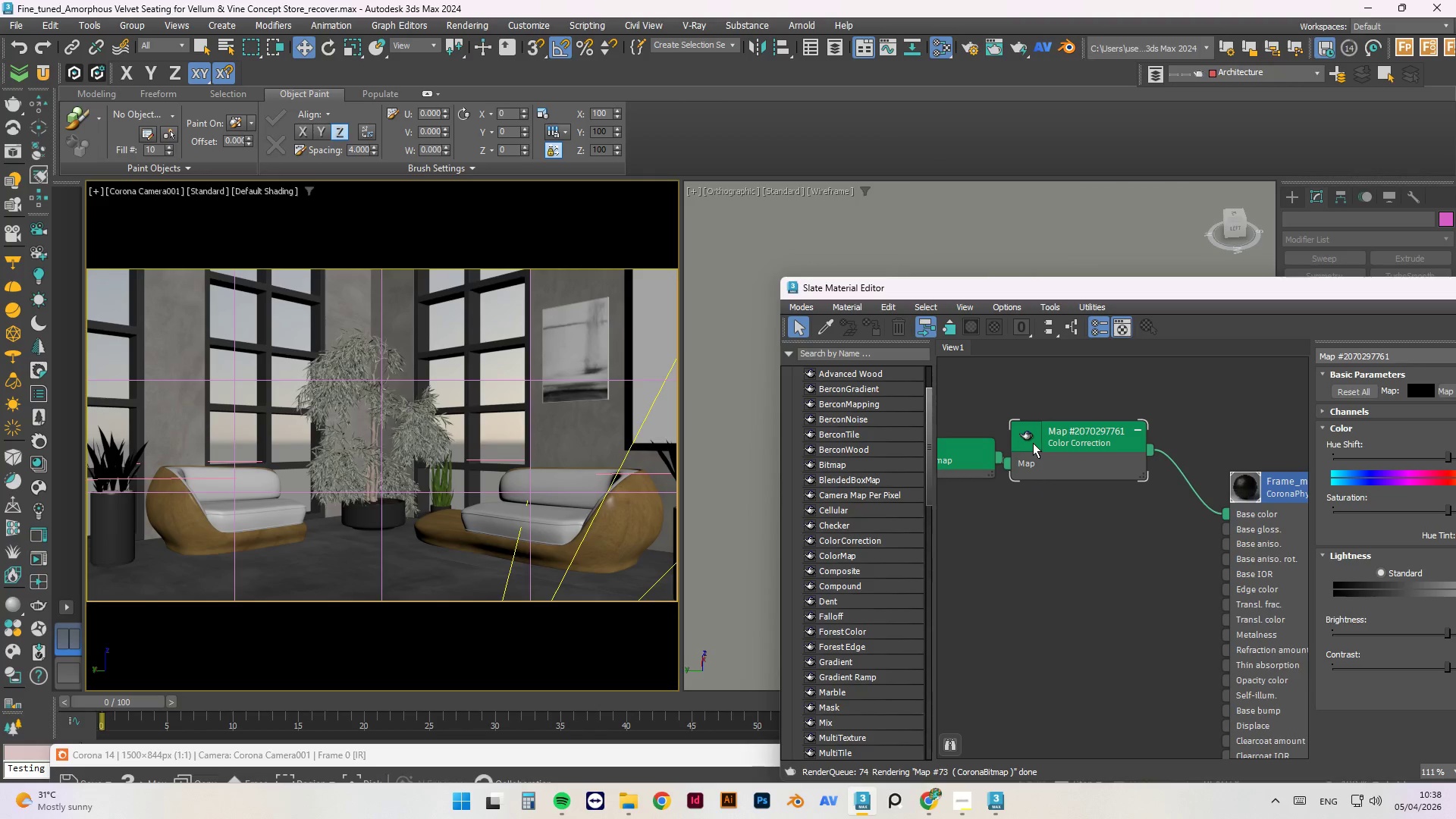 
left_click([1033, 443])
 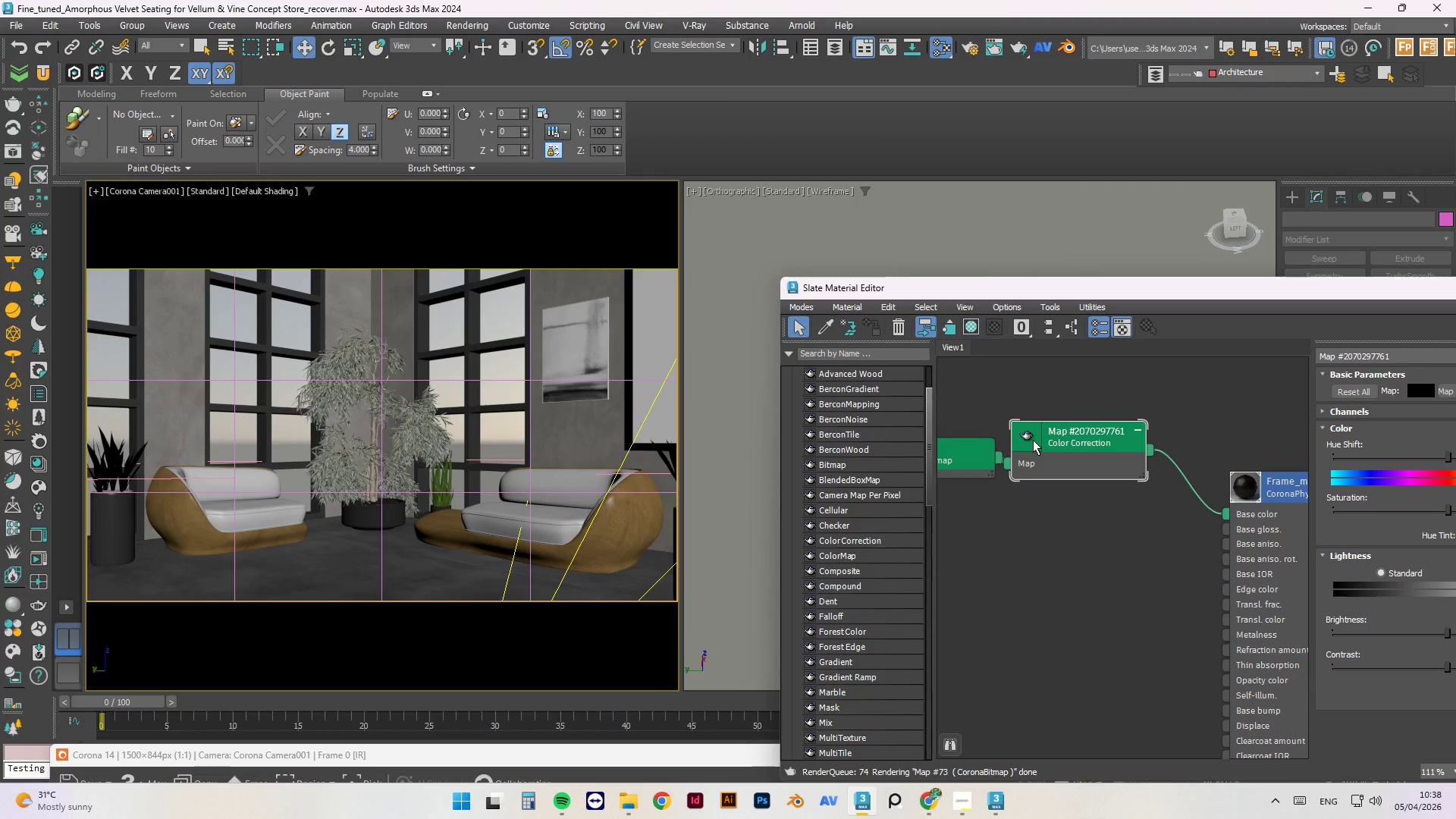 
right_click([1033, 440])
 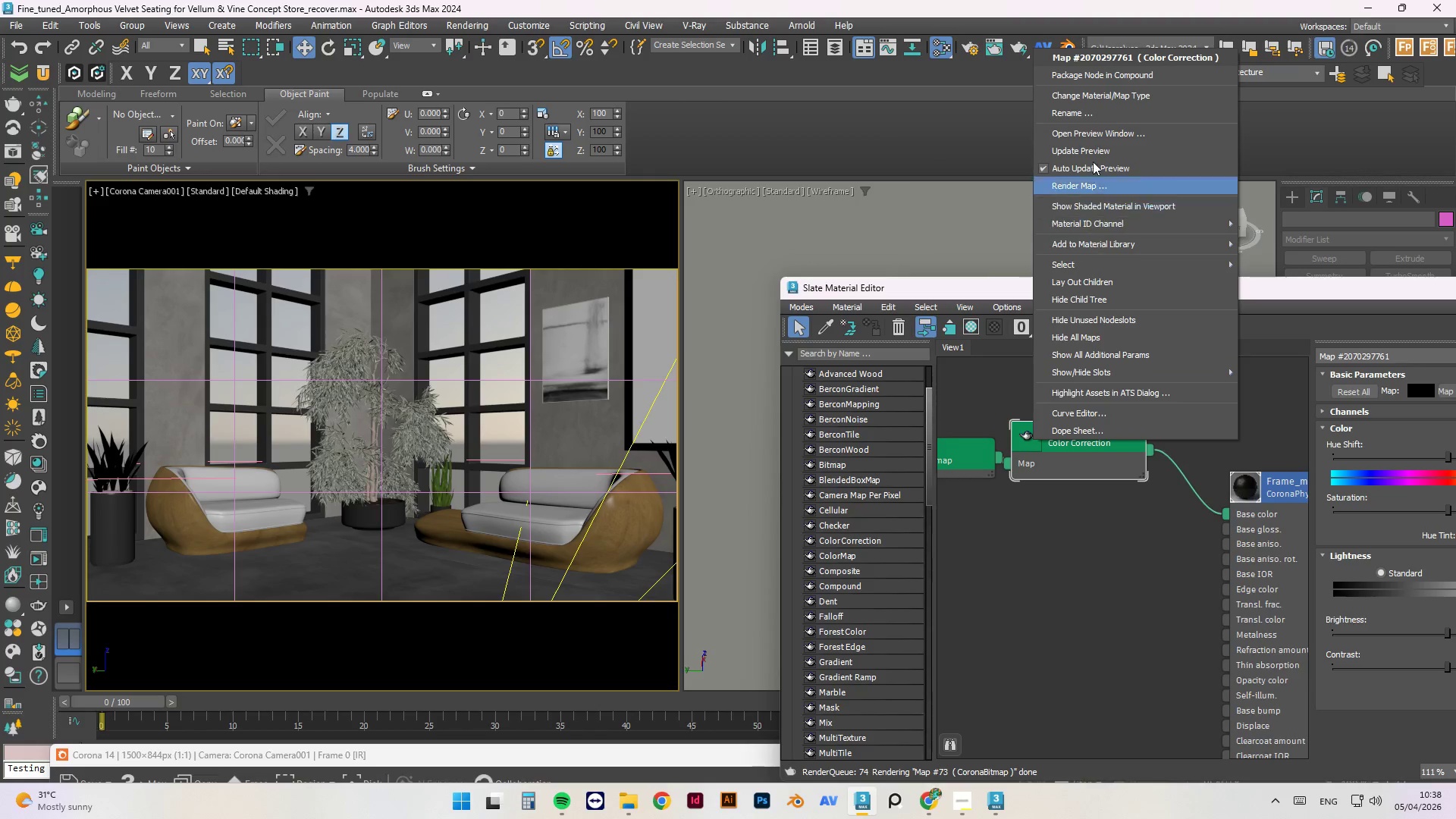 
left_click([1089, 149])
 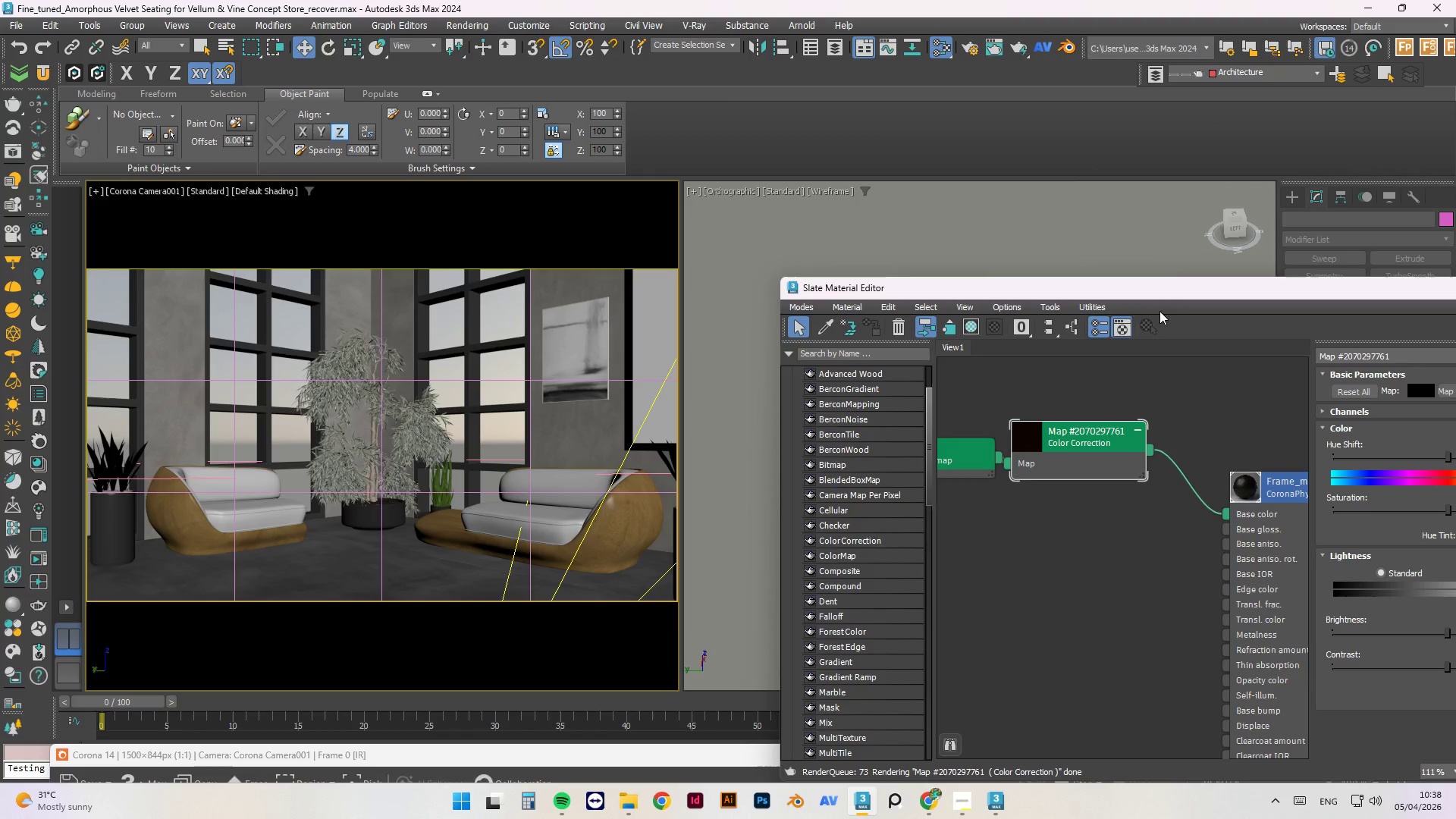 
left_click_drag(start_coordinate=[1169, 293], to_coordinate=[1015, 192])
 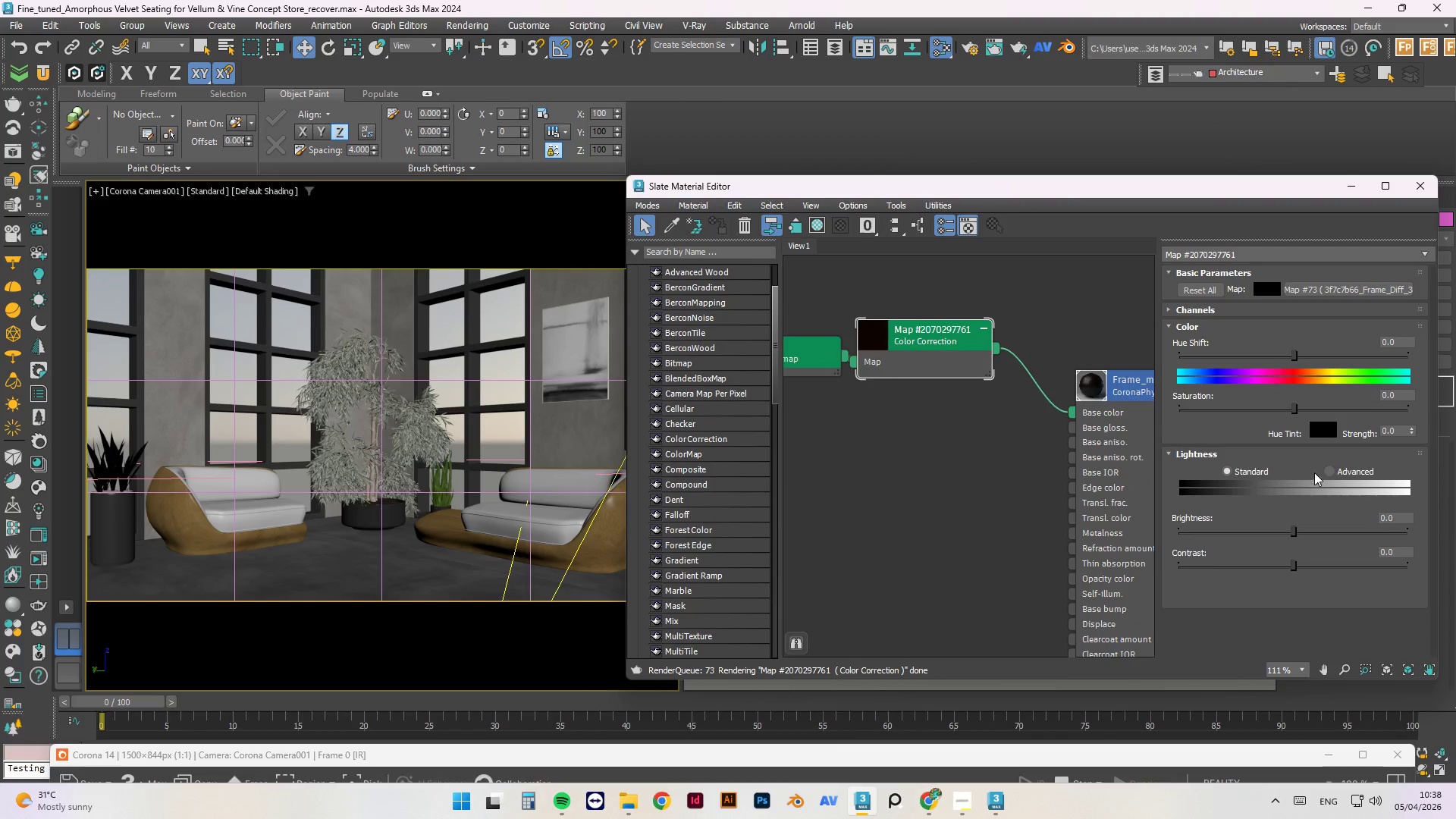 
left_click([1333, 469])
 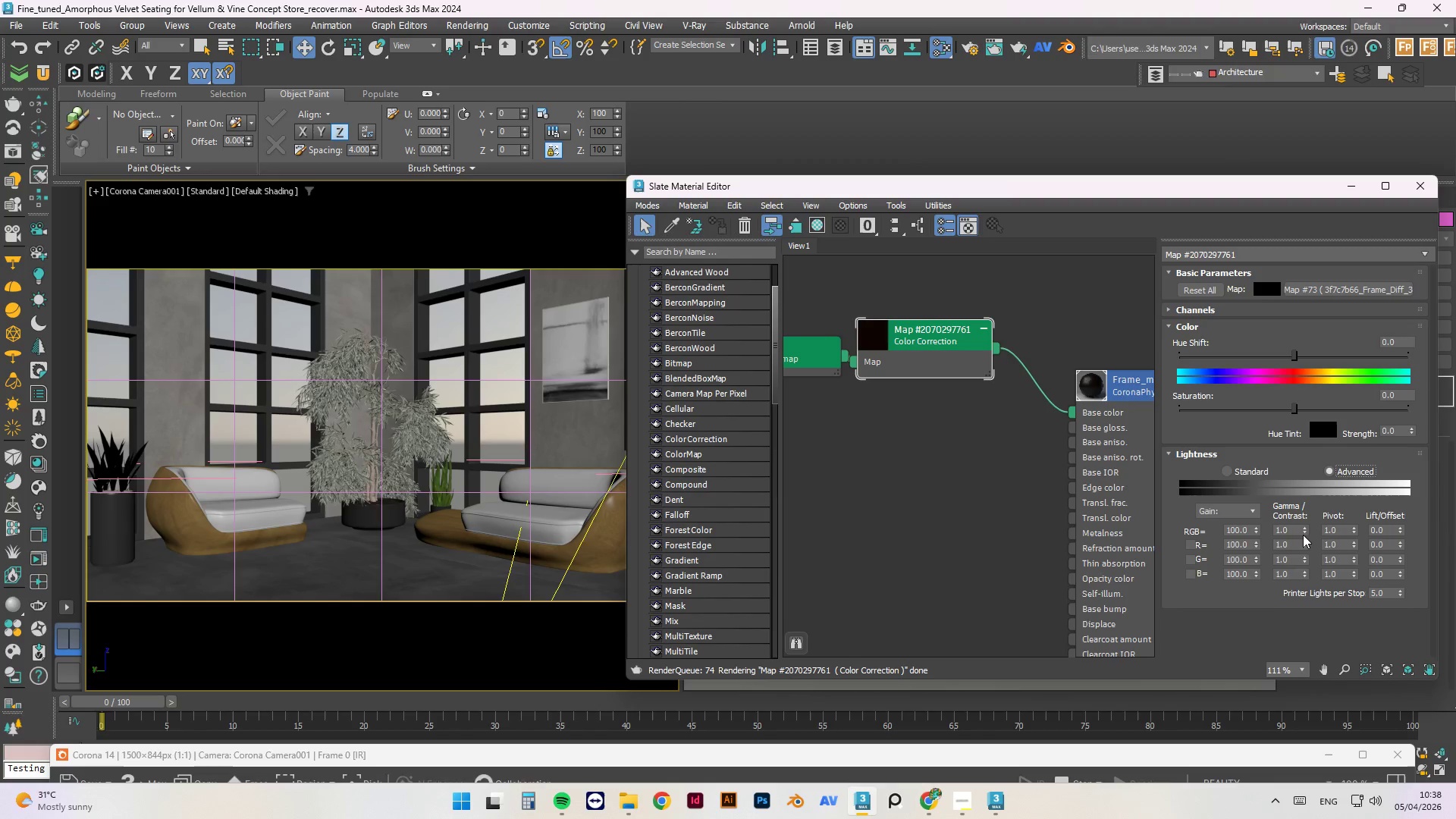 
left_click_drag(start_coordinate=[1294, 530], to_coordinate=[1283, 527])
 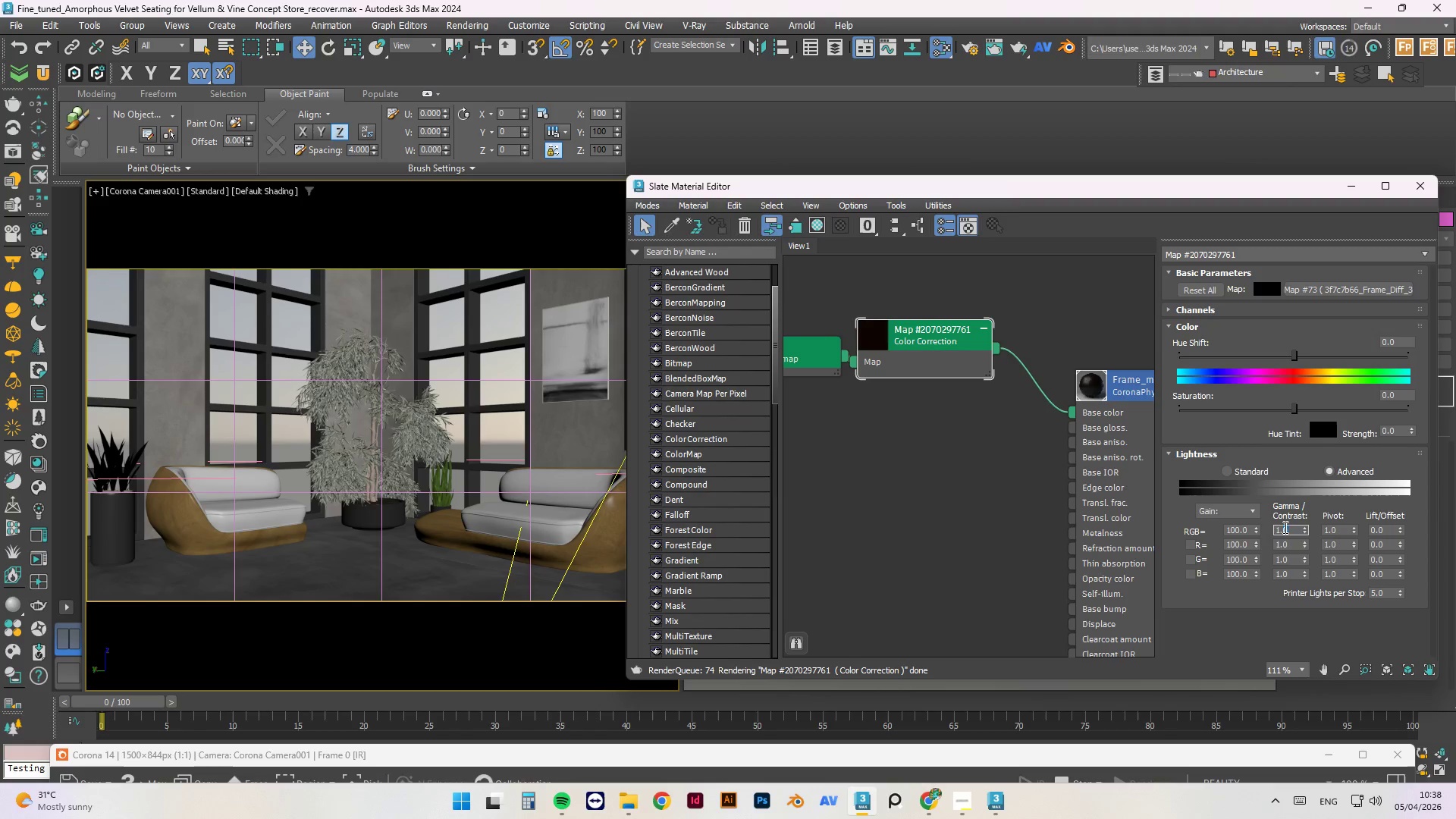 
key(Numpad2)
 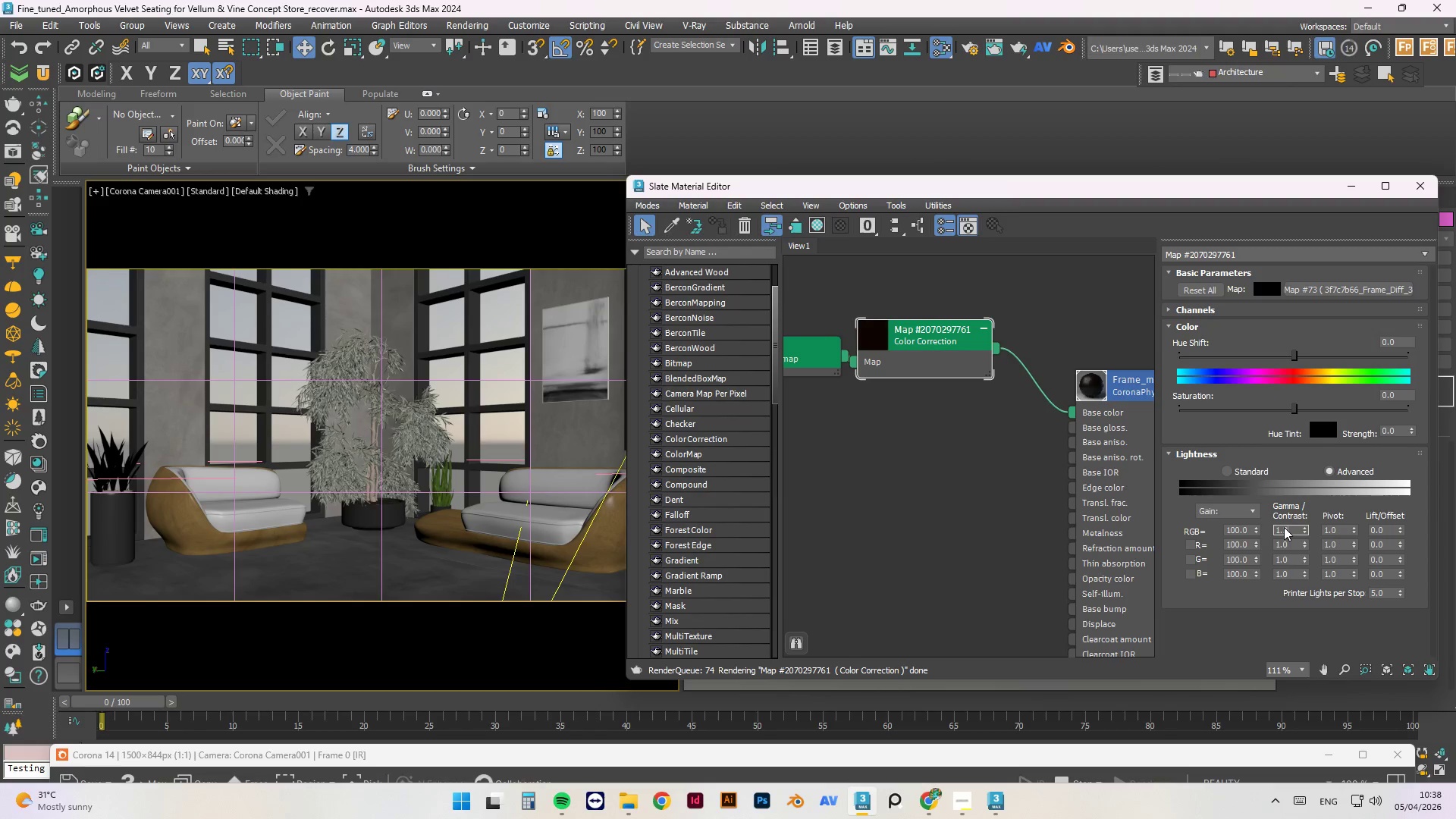 
key(NumpadEnter)
 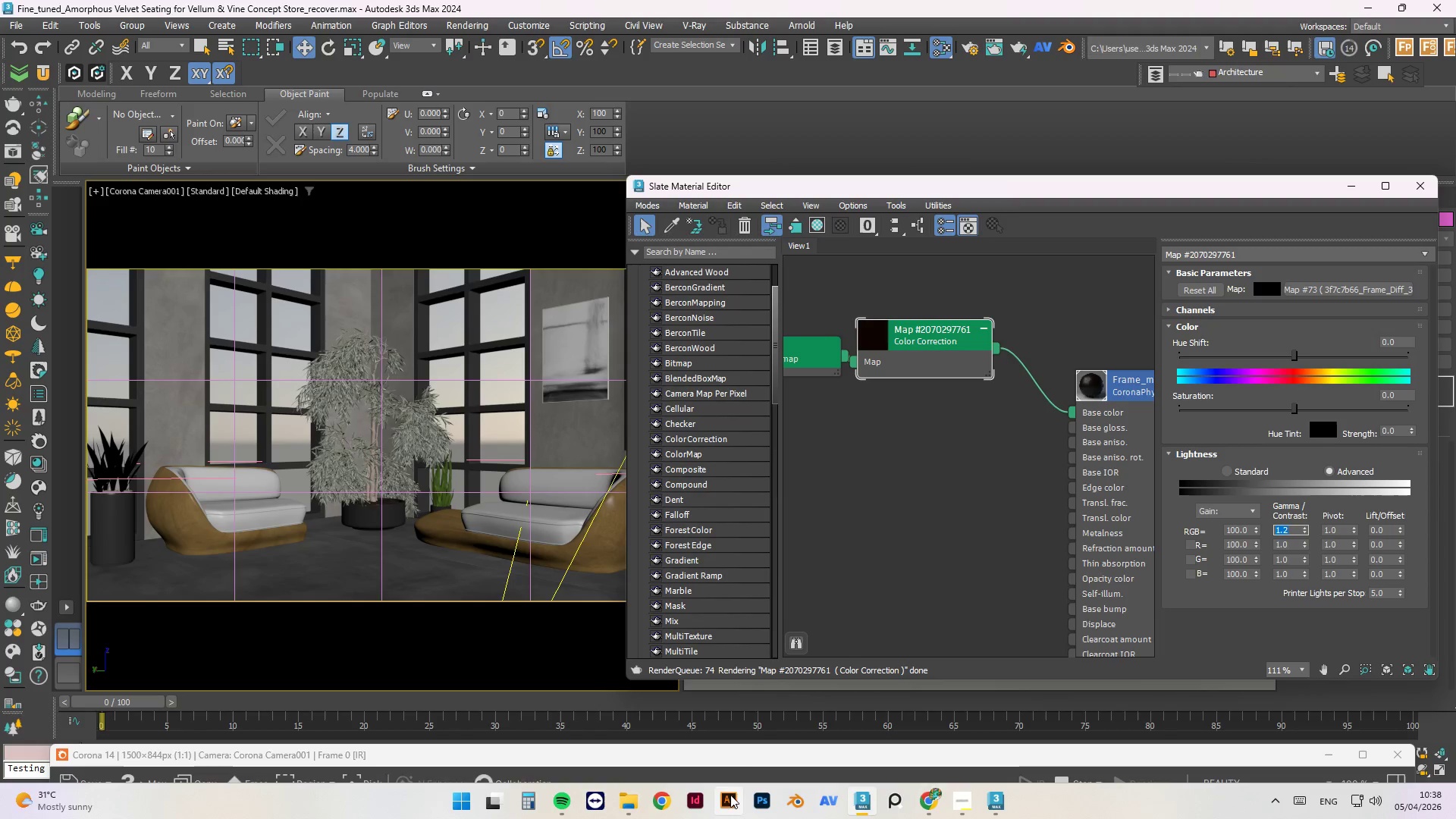 
left_click_drag(start_coordinate=[757, 762], to_coordinate=[373, 229])
 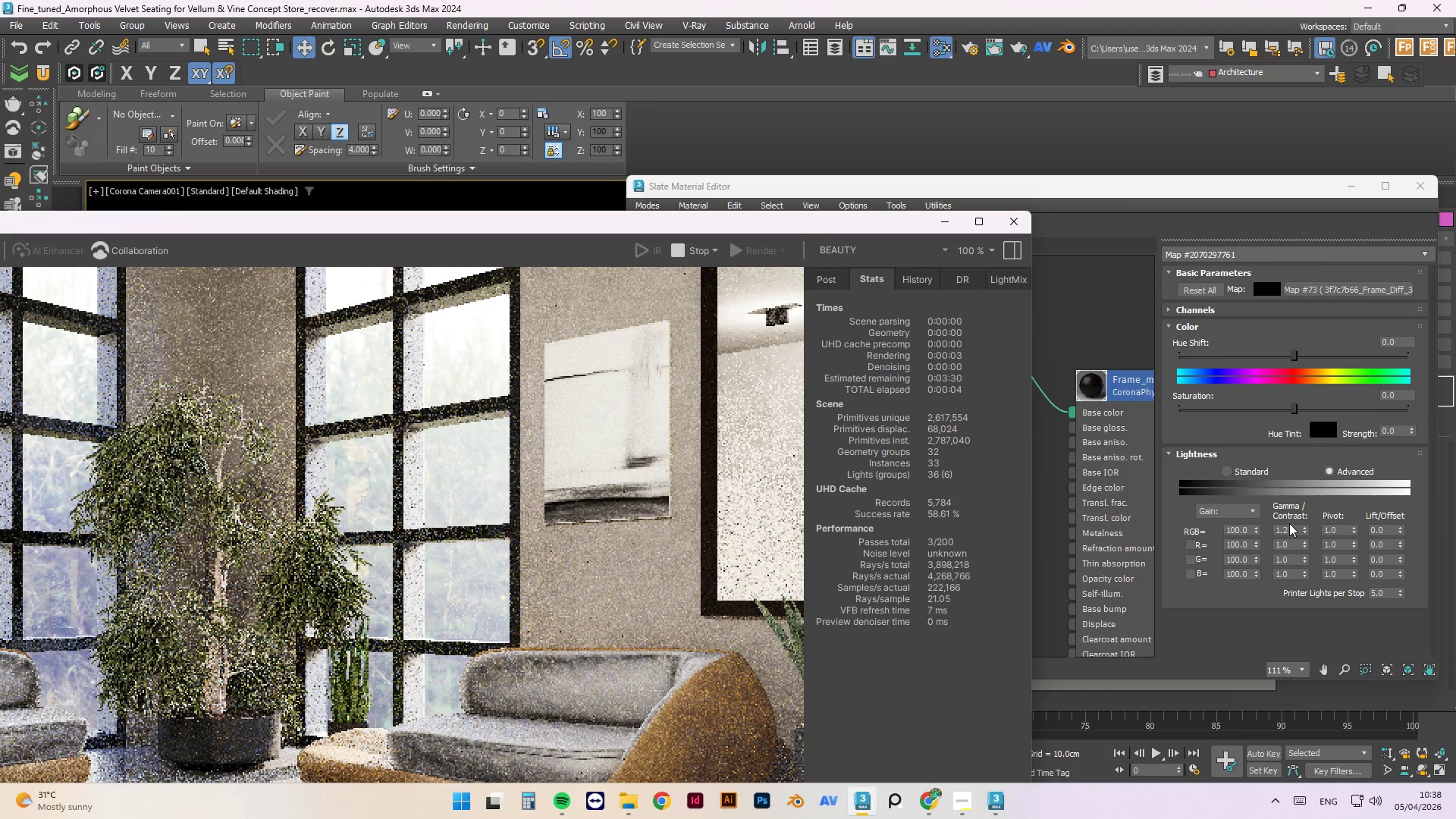 
left_click_drag(start_coordinate=[1290, 526], to_coordinate=[1235, 522])
 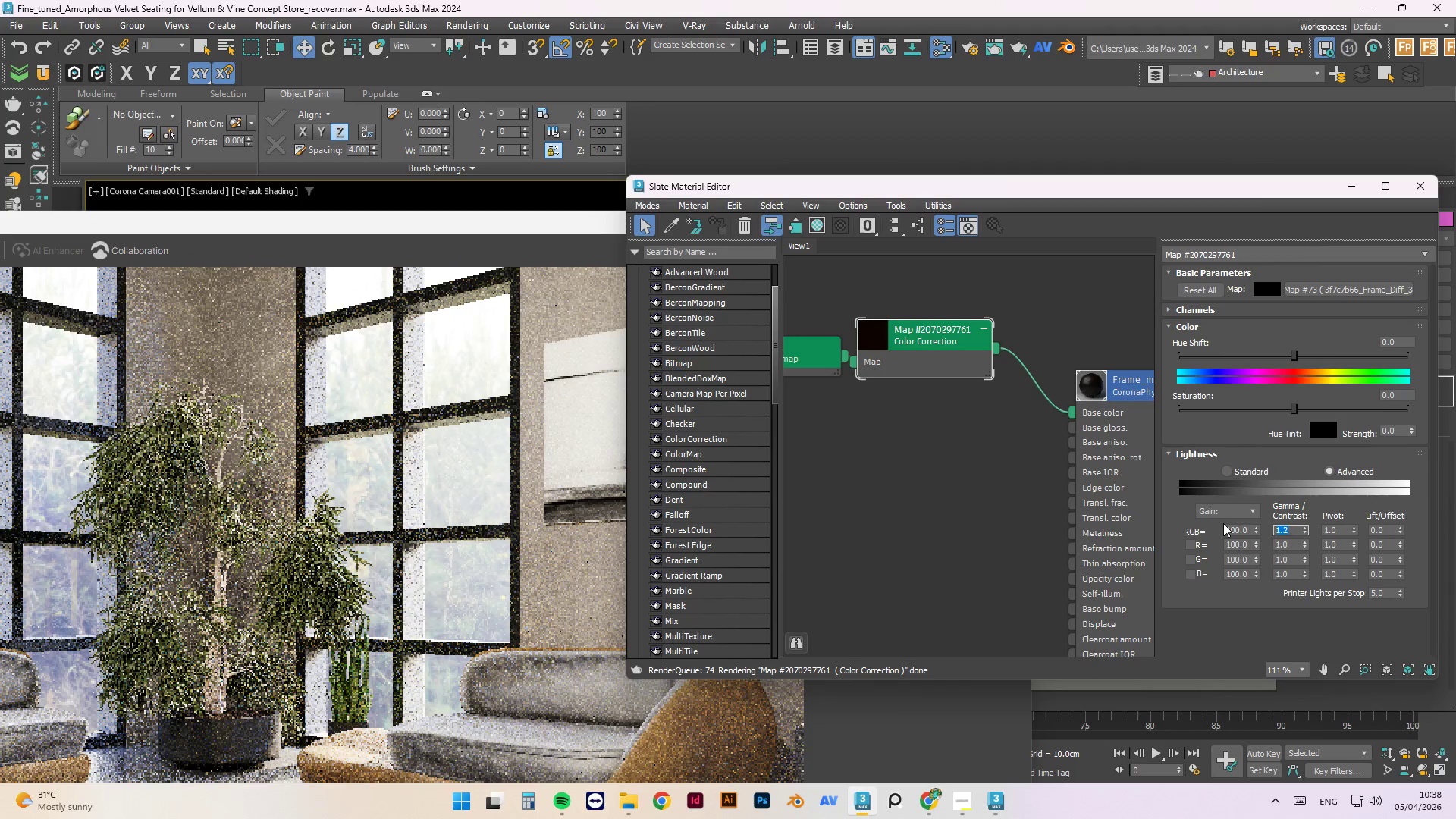 
key(Numpad2)
 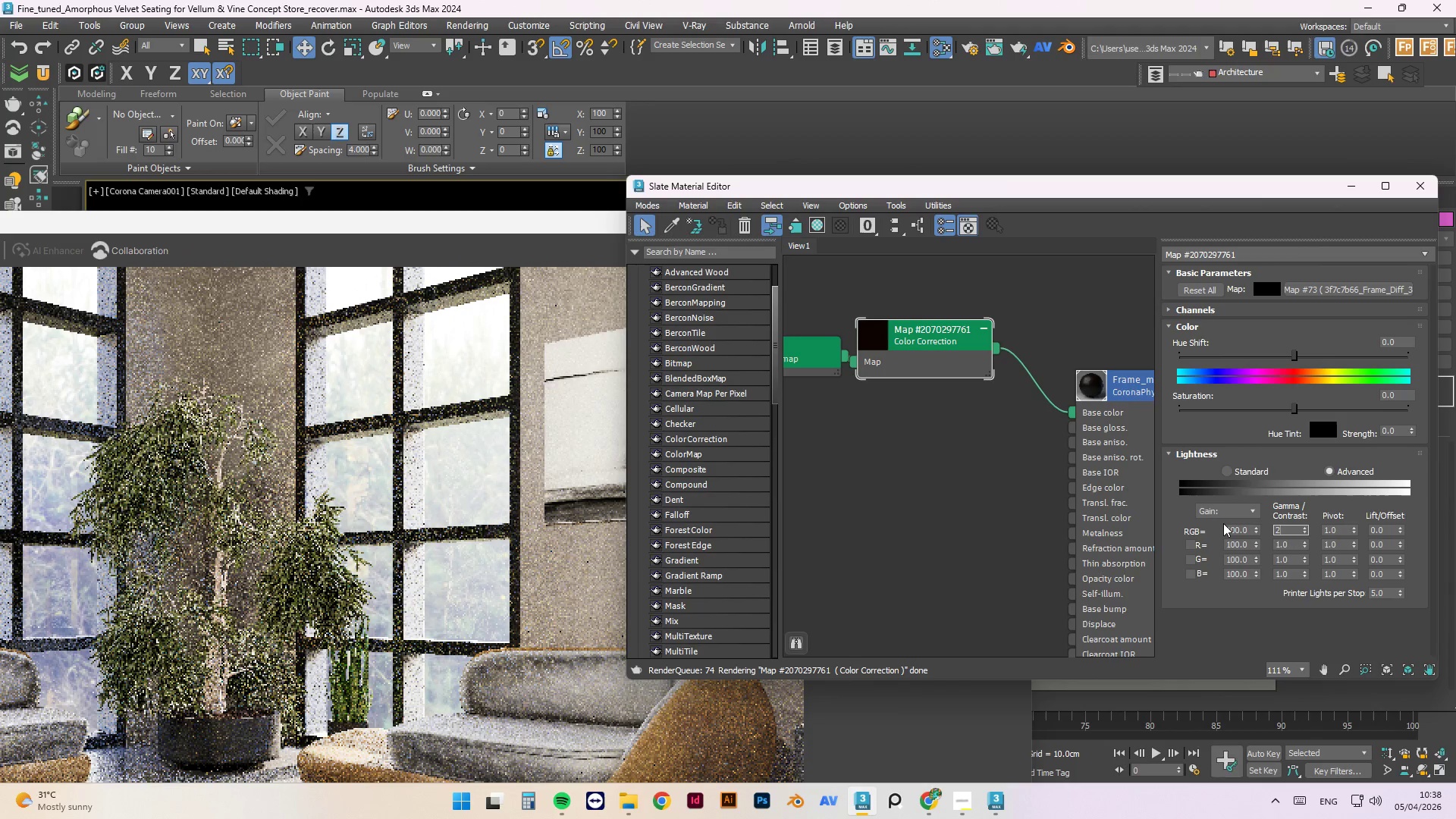 
key(NumpadEnter)
 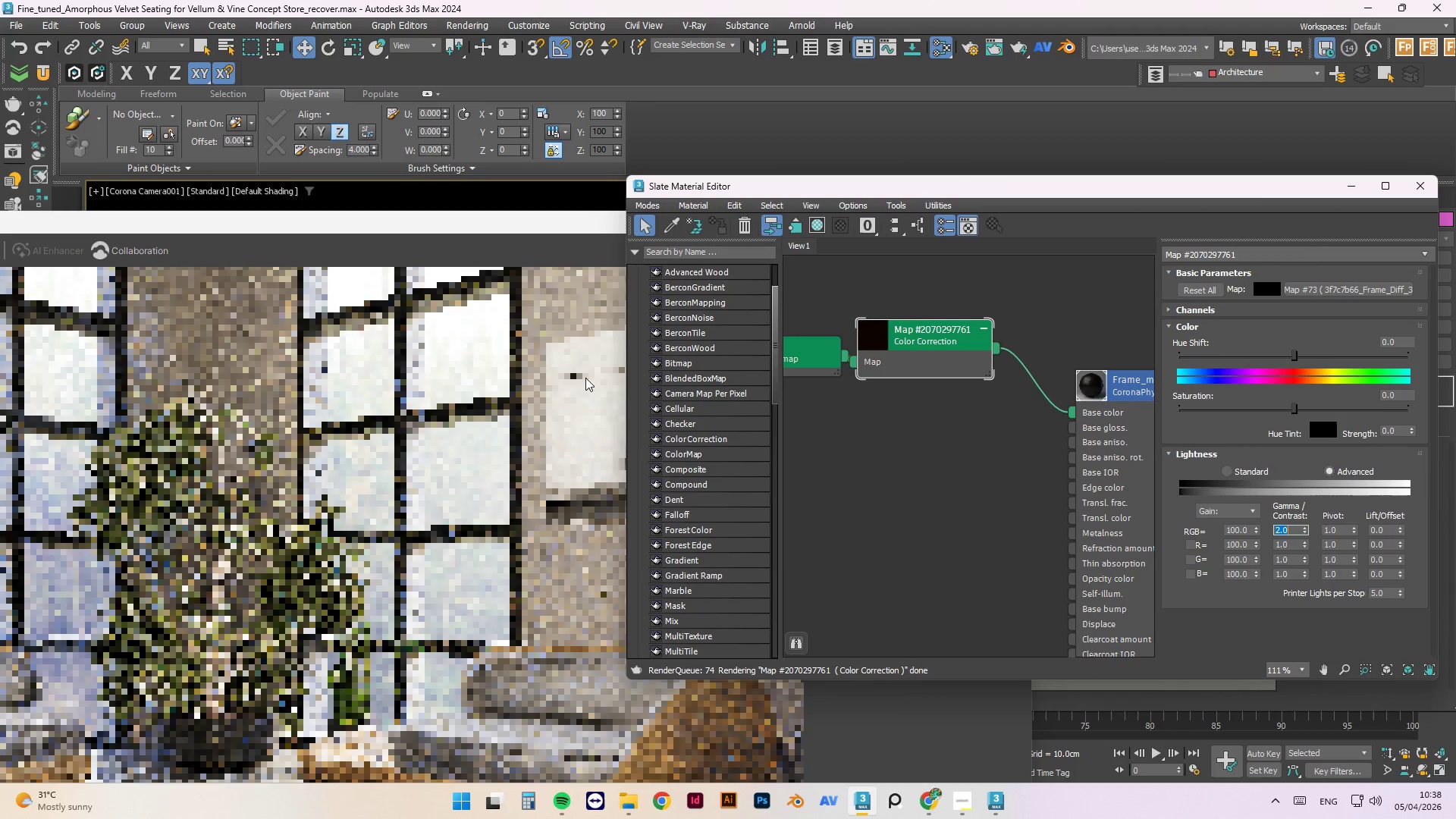 
left_click([577, 377])
 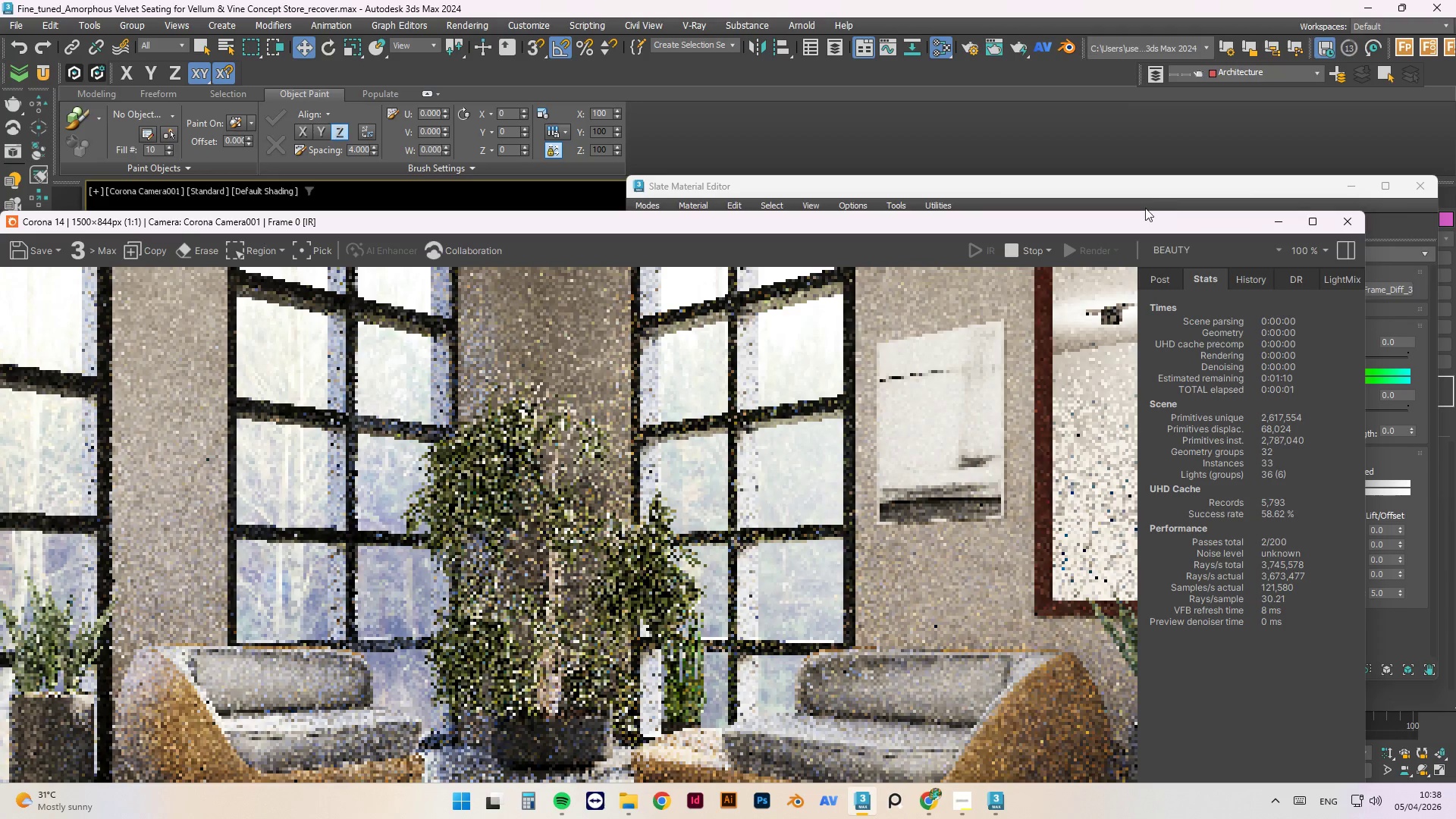 
left_click_drag(start_coordinate=[1129, 223], to_coordinate=[736, 178])
 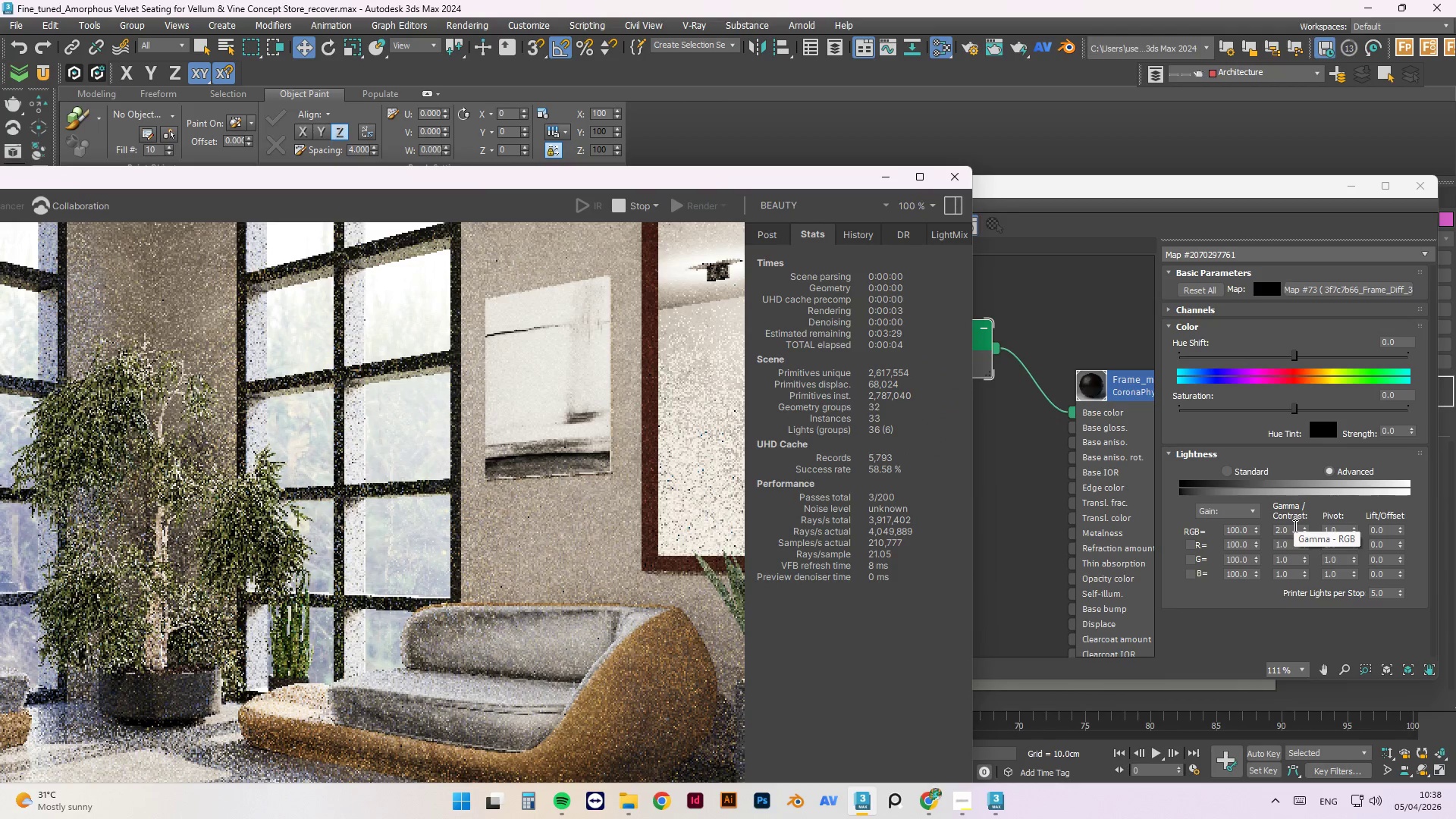 
scroll: coordinate [418, 438], scroll_direction: down, amount: 3.0
 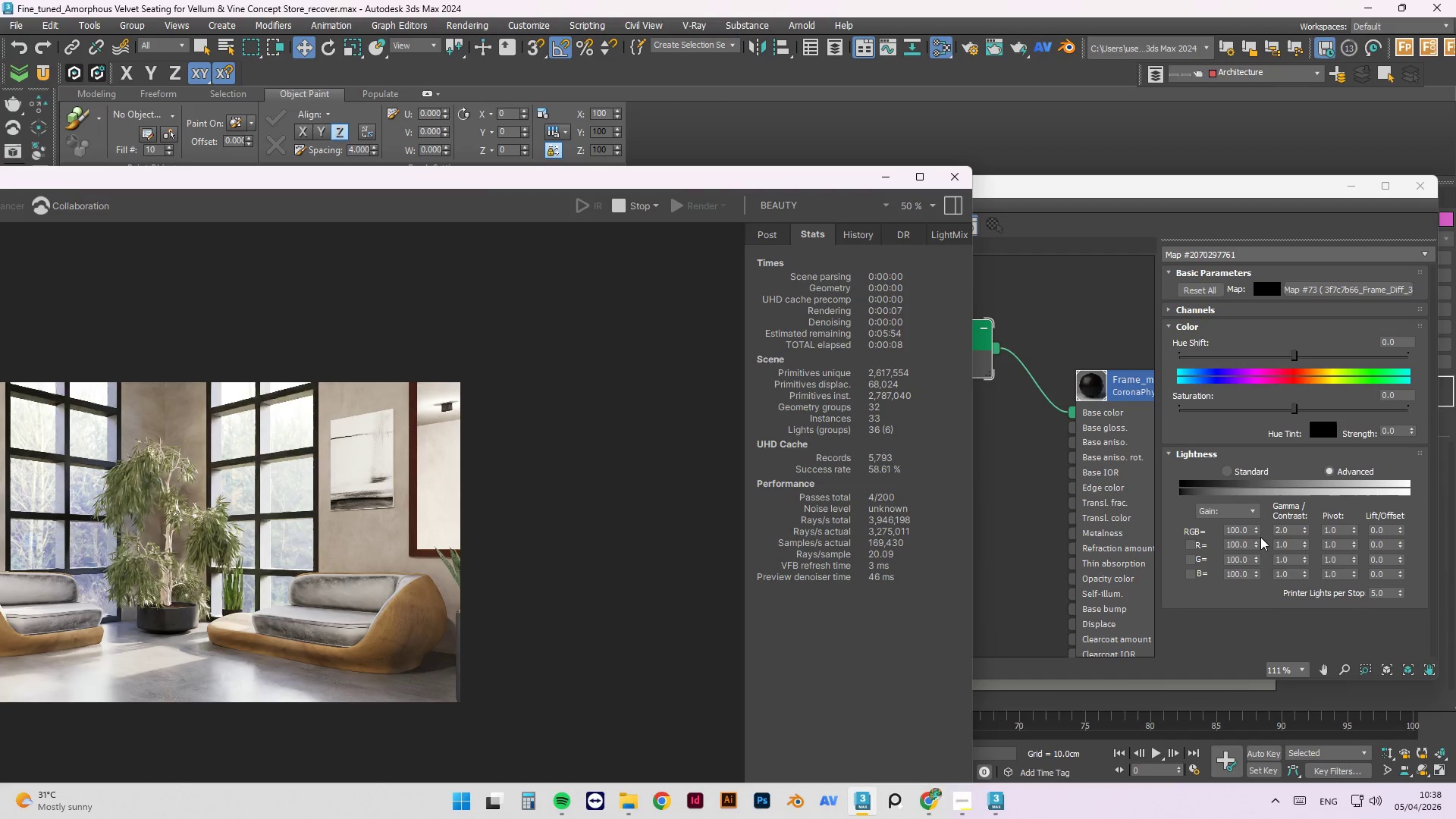 
left_click_drag(start_coordinate=[1288, 531], to_coordinate=[1266, 532])
 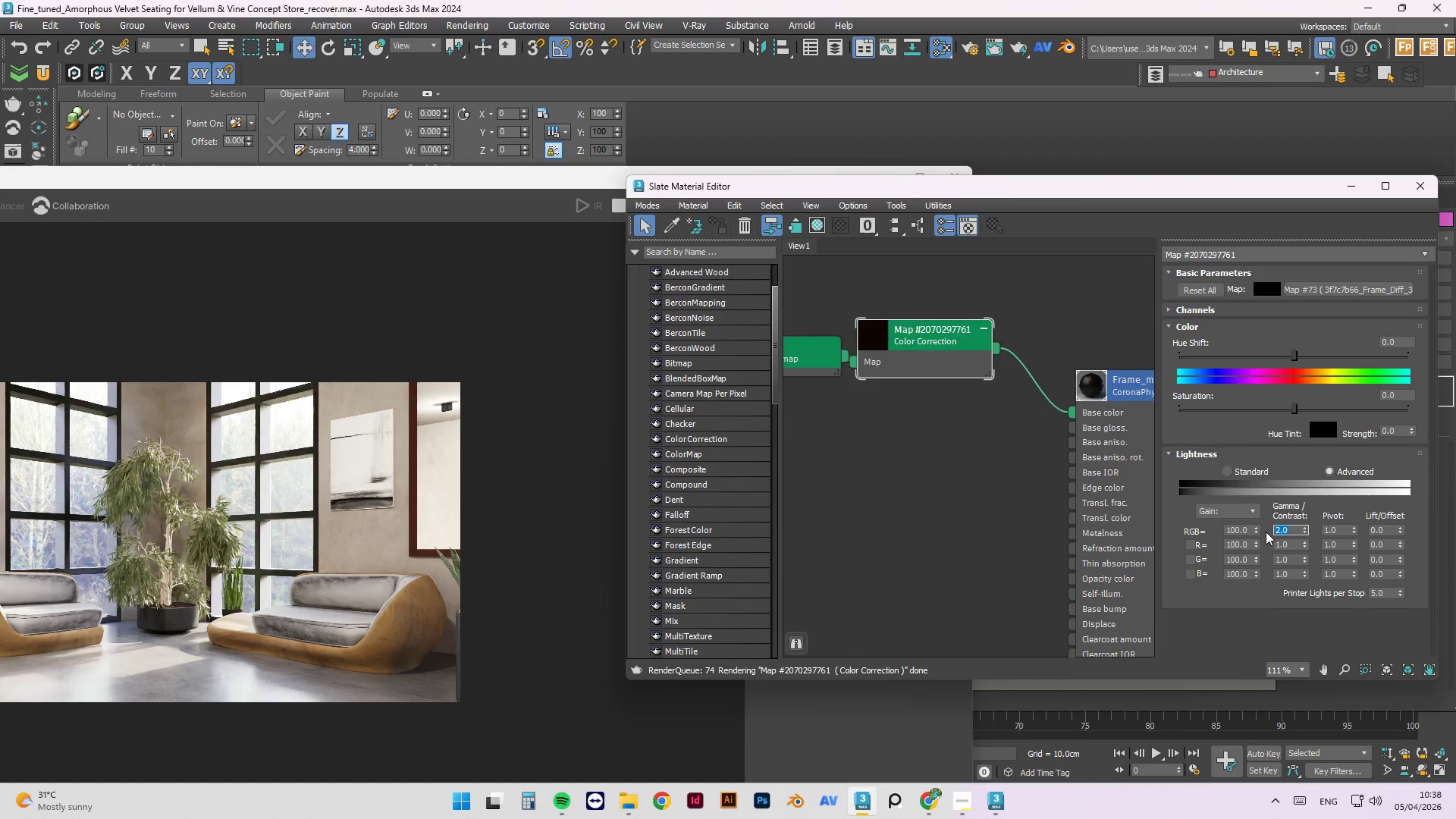 
key(Numpad1)
 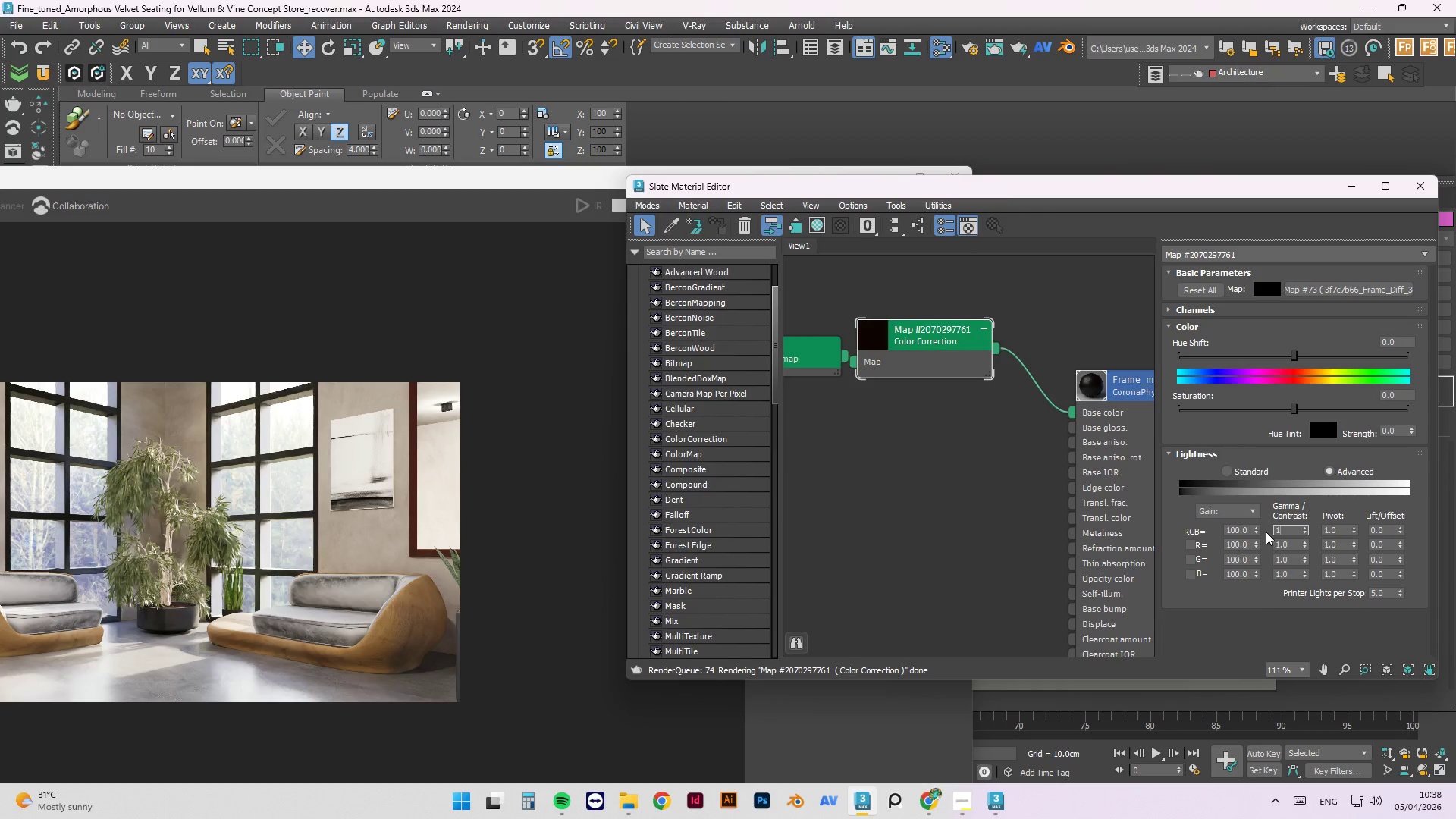 
key(NumpadDecimal)
 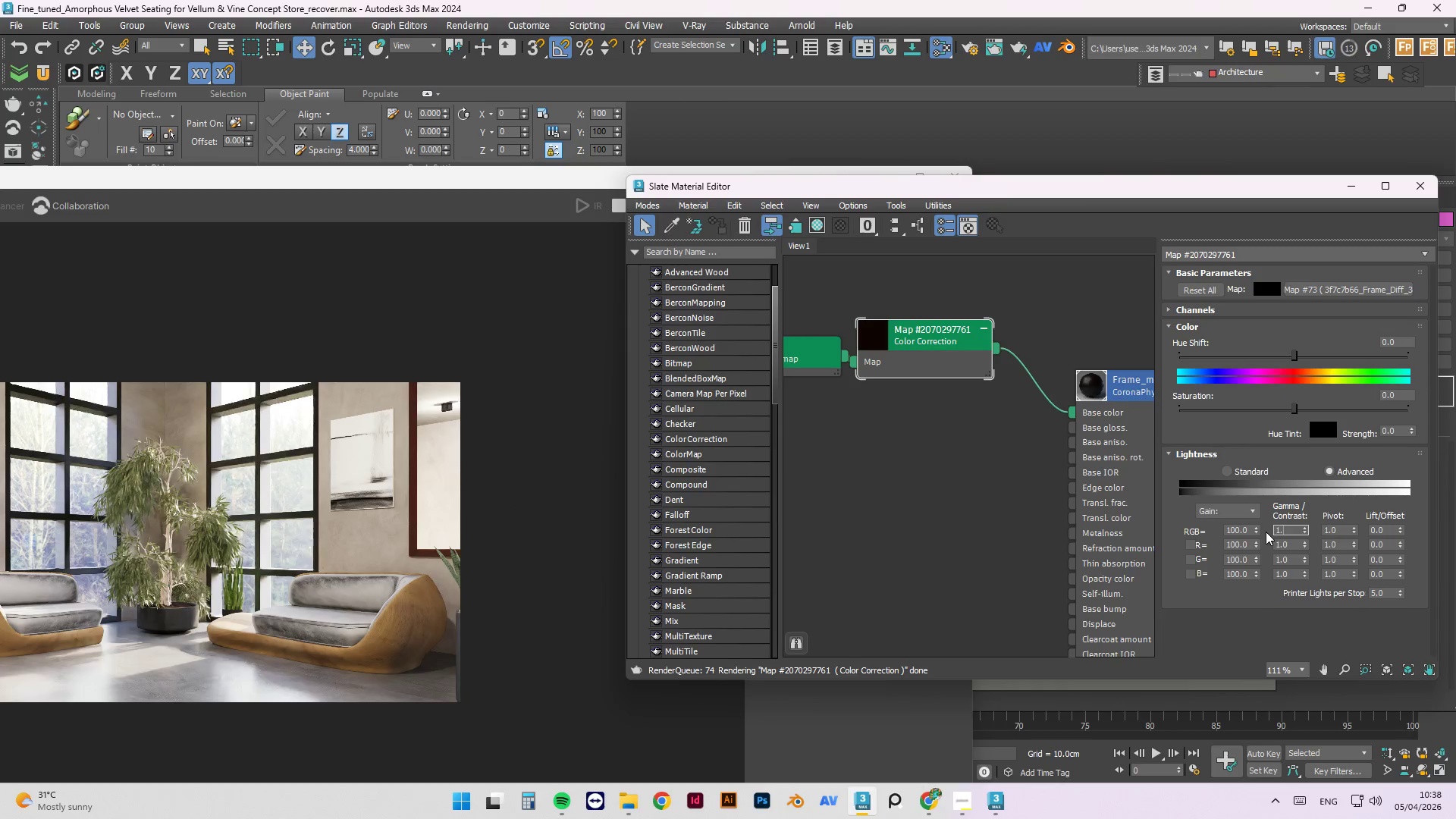 
key(Numpad3)
 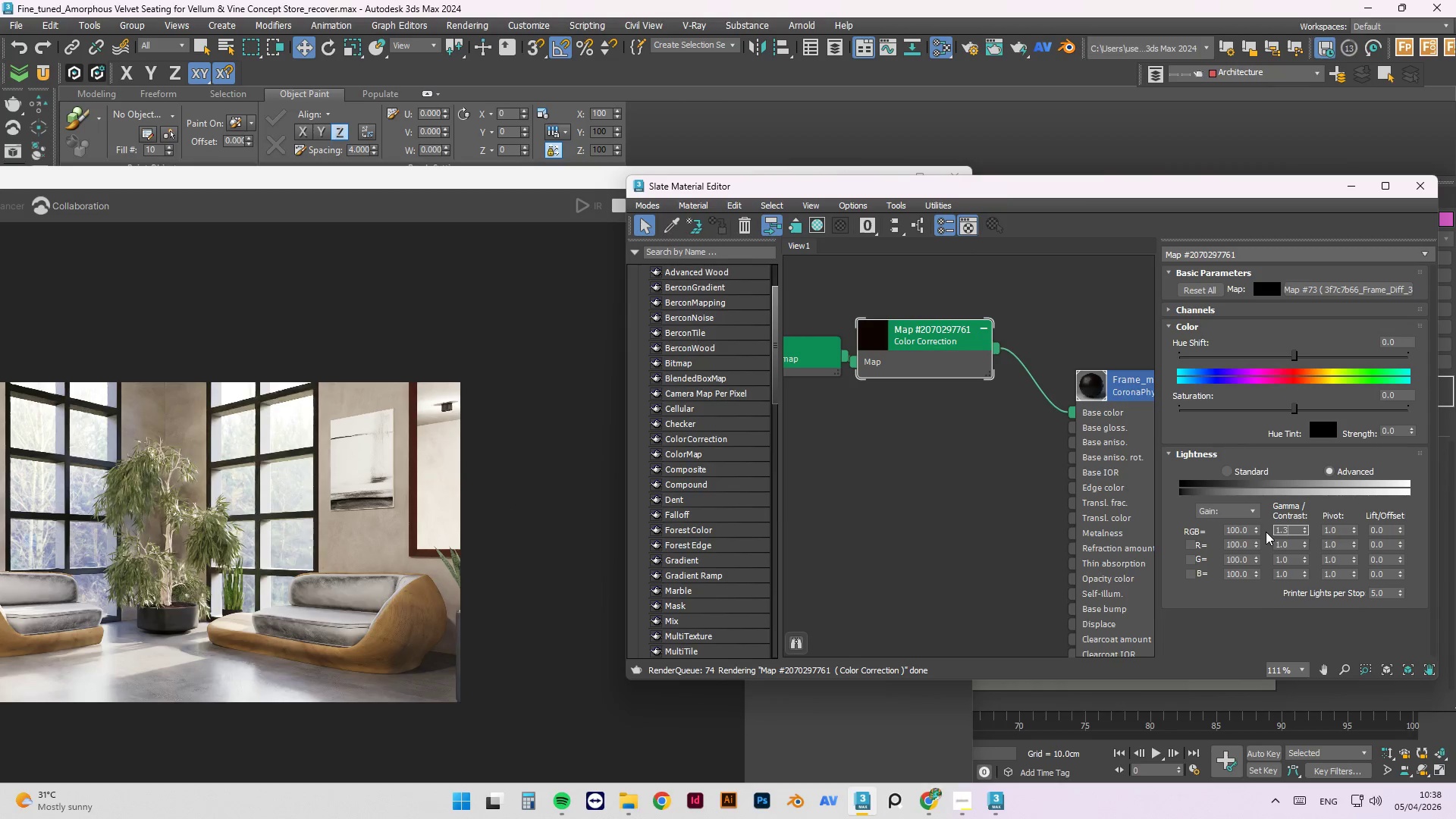 
key(NumpadEnter)
 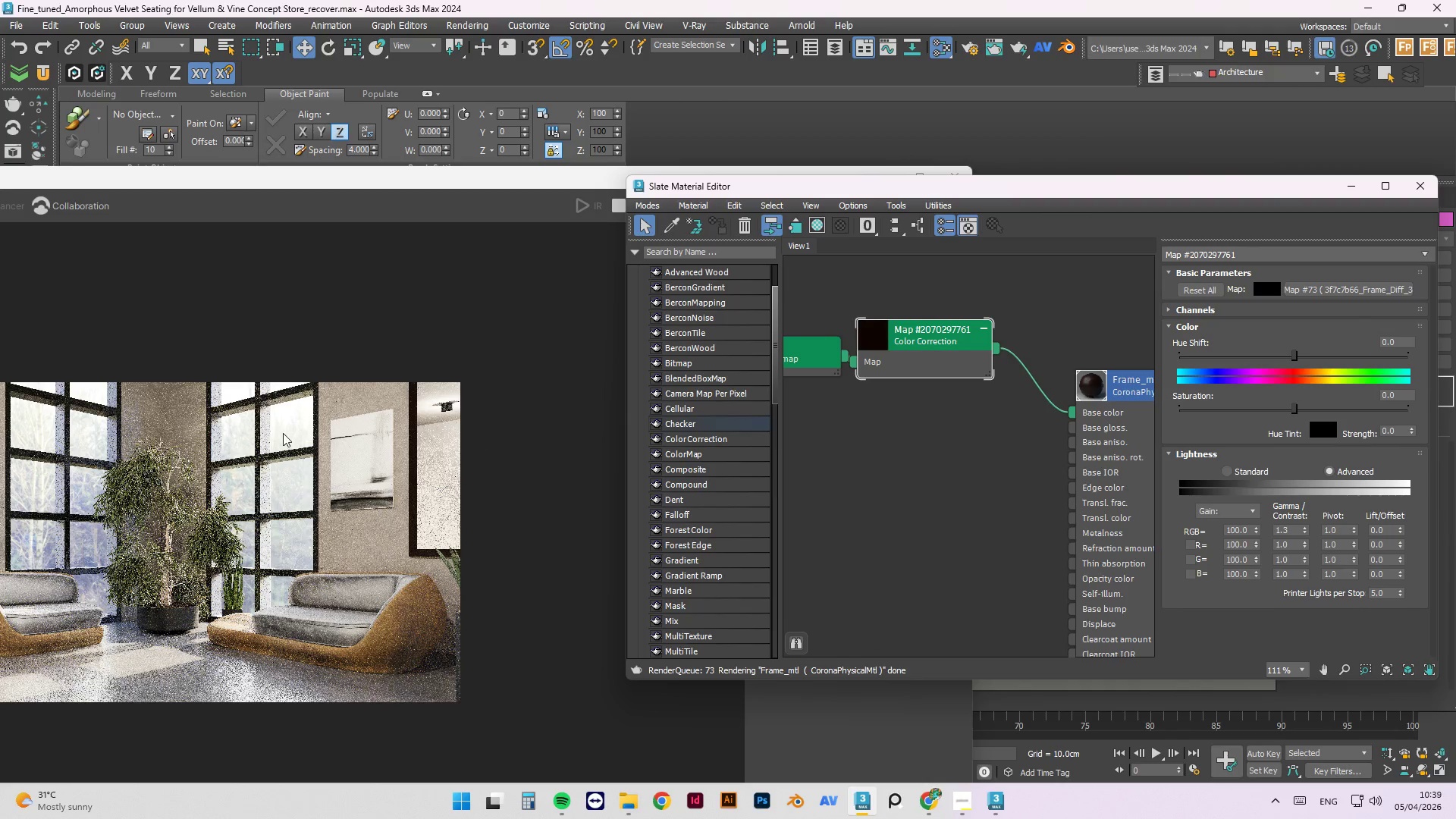 
wait(7.22)
 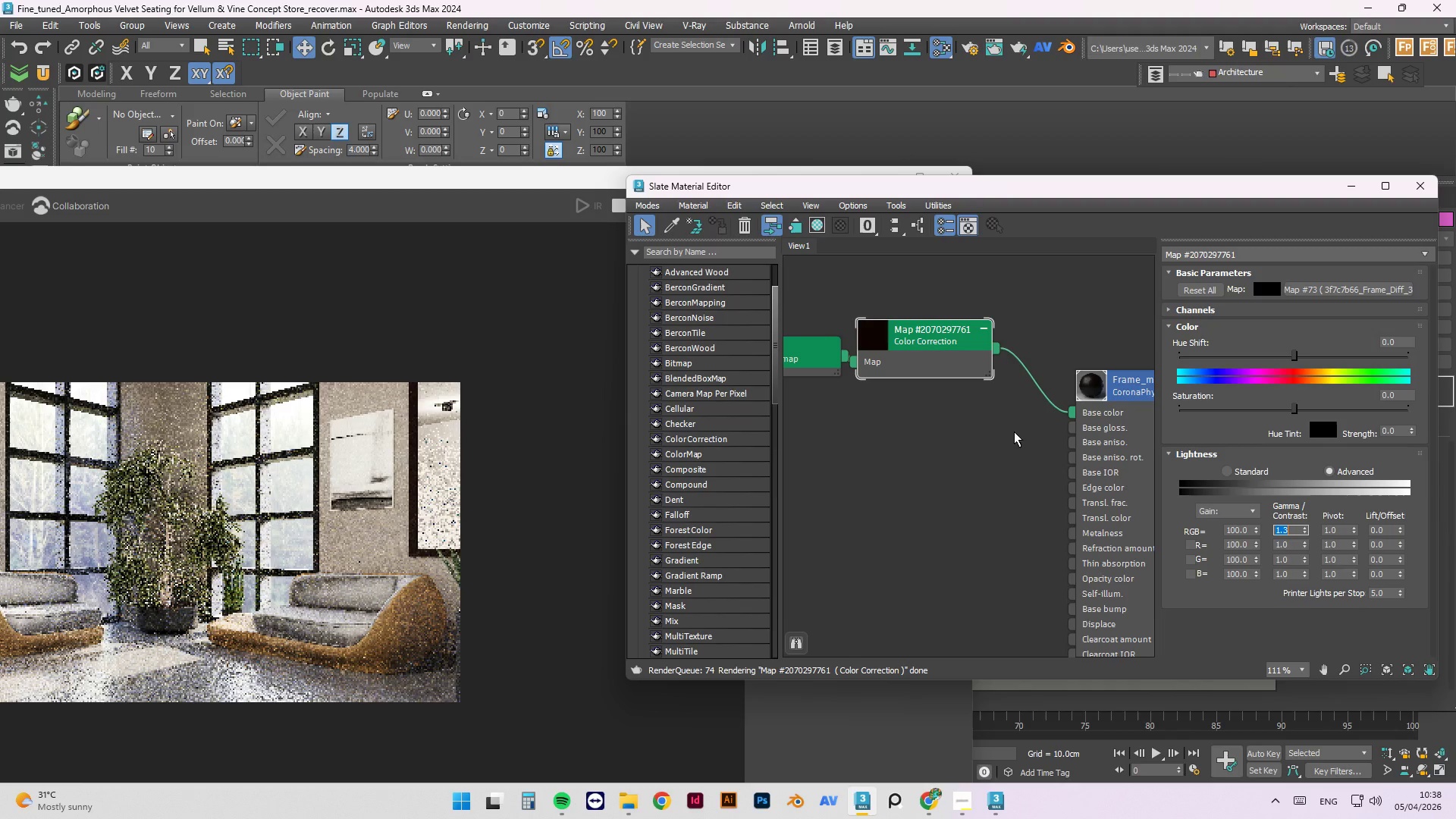 
left_click_drag(start_coordinate=[1291, 528], to_coordinate=[1245, 523])
 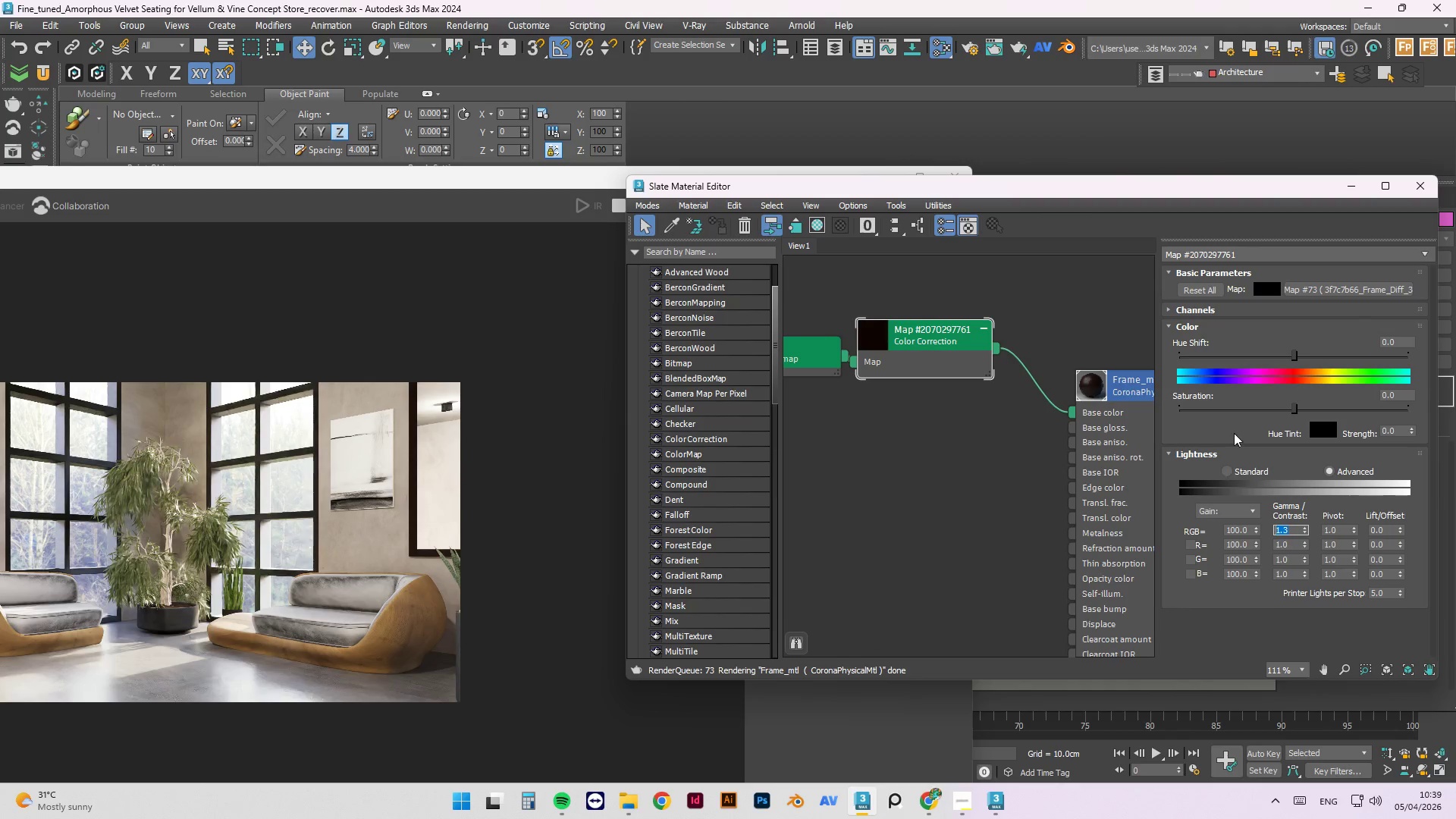 
left_click_drag(start_coordinate=[1213, 410], to_coordinate=[1128, 416])
 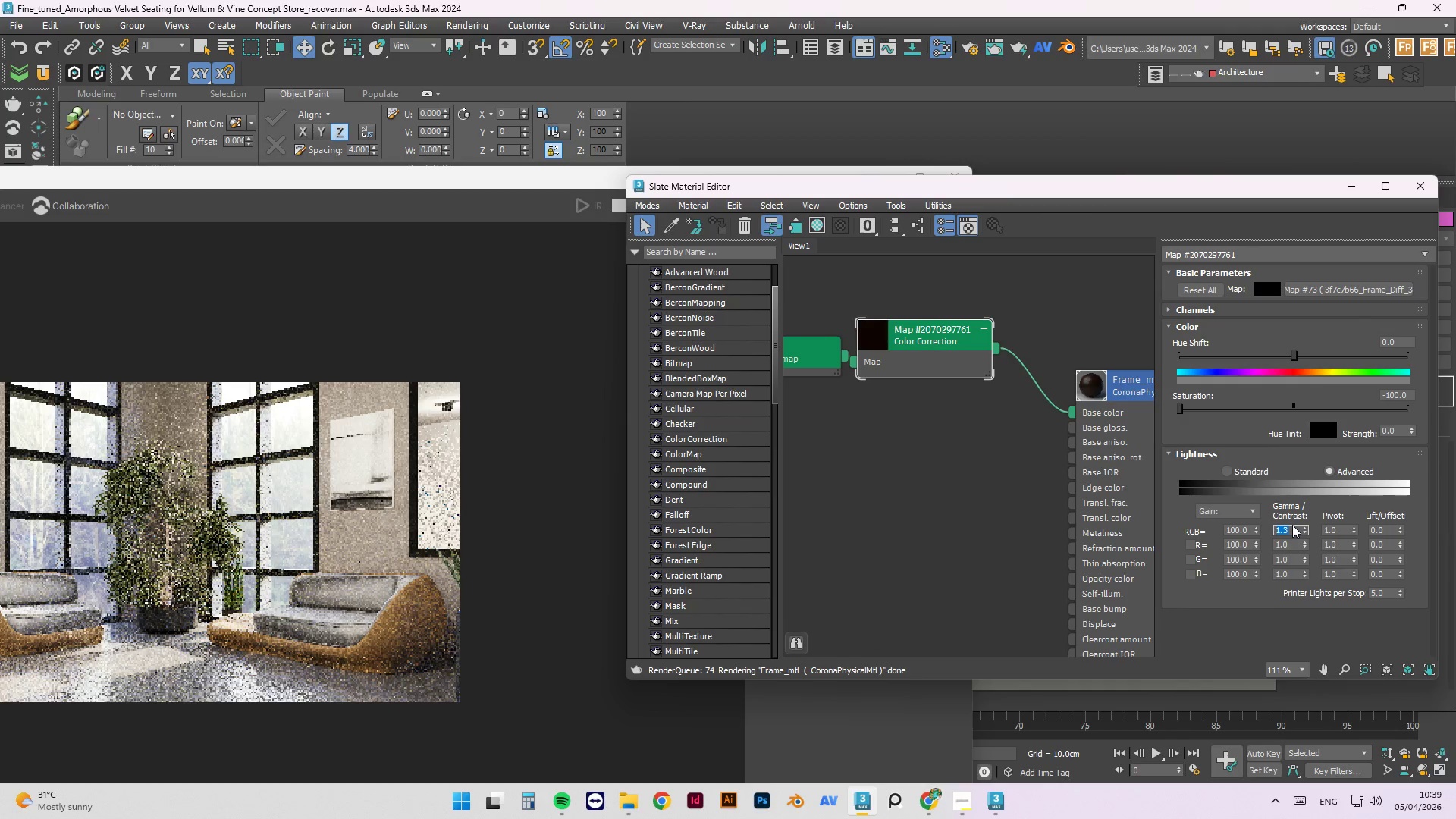 
left_click_drag(start_coordinate=[1292, 529], to_coordinate=[1225, 526])
 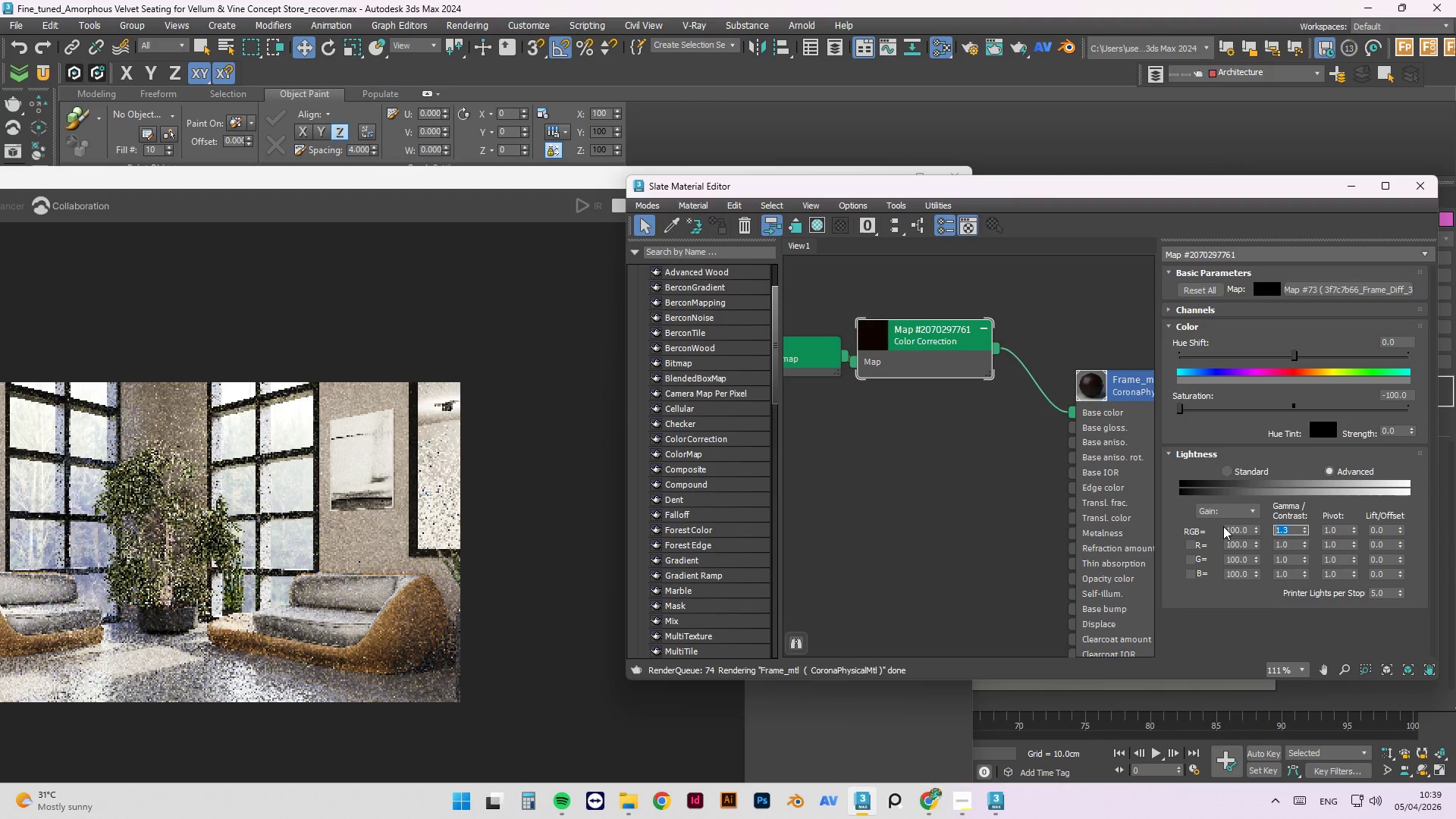 
key(Numpad2)
 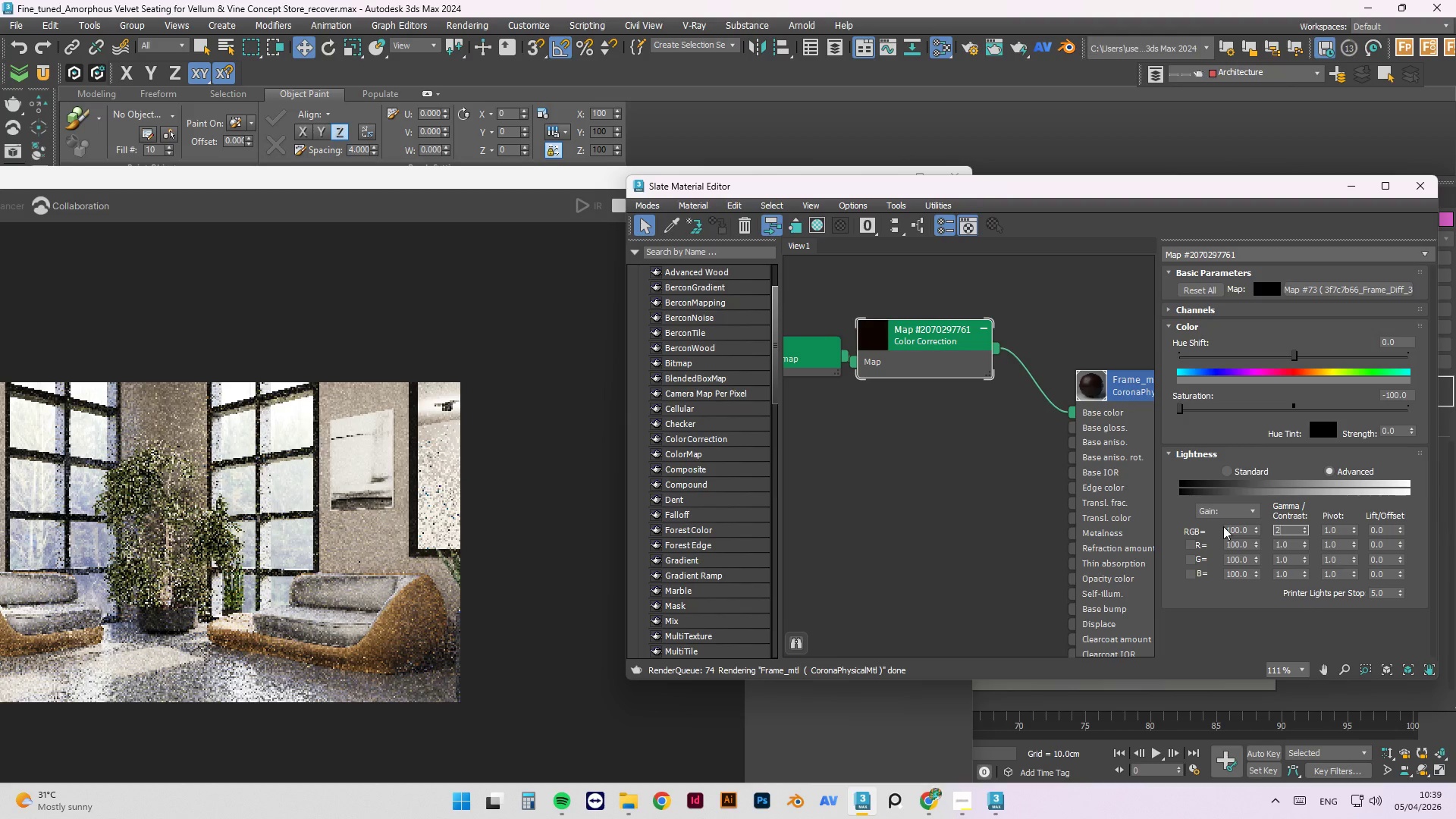 
key(NumpadEnter)
 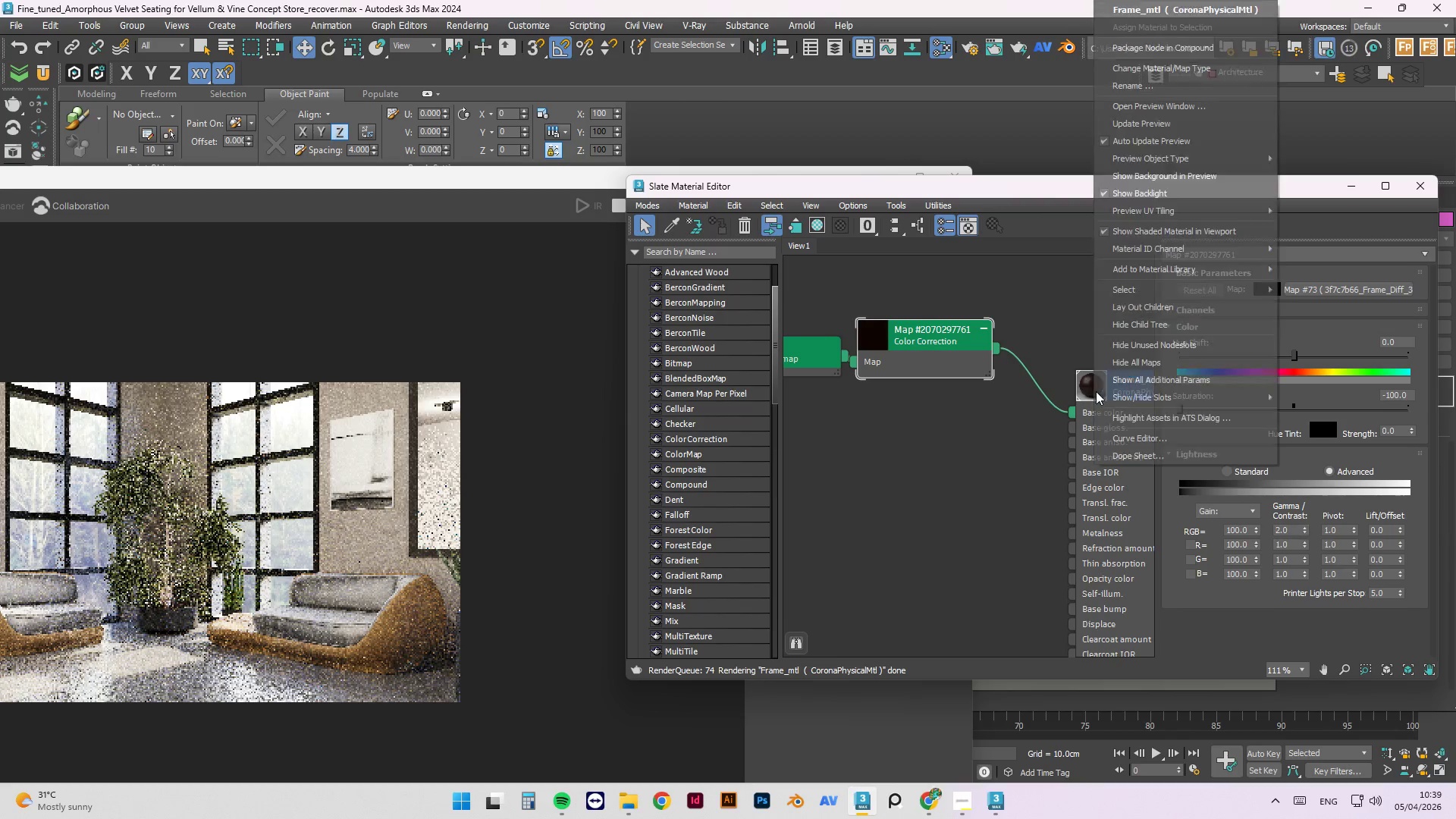 
left_click([1146, 130])
 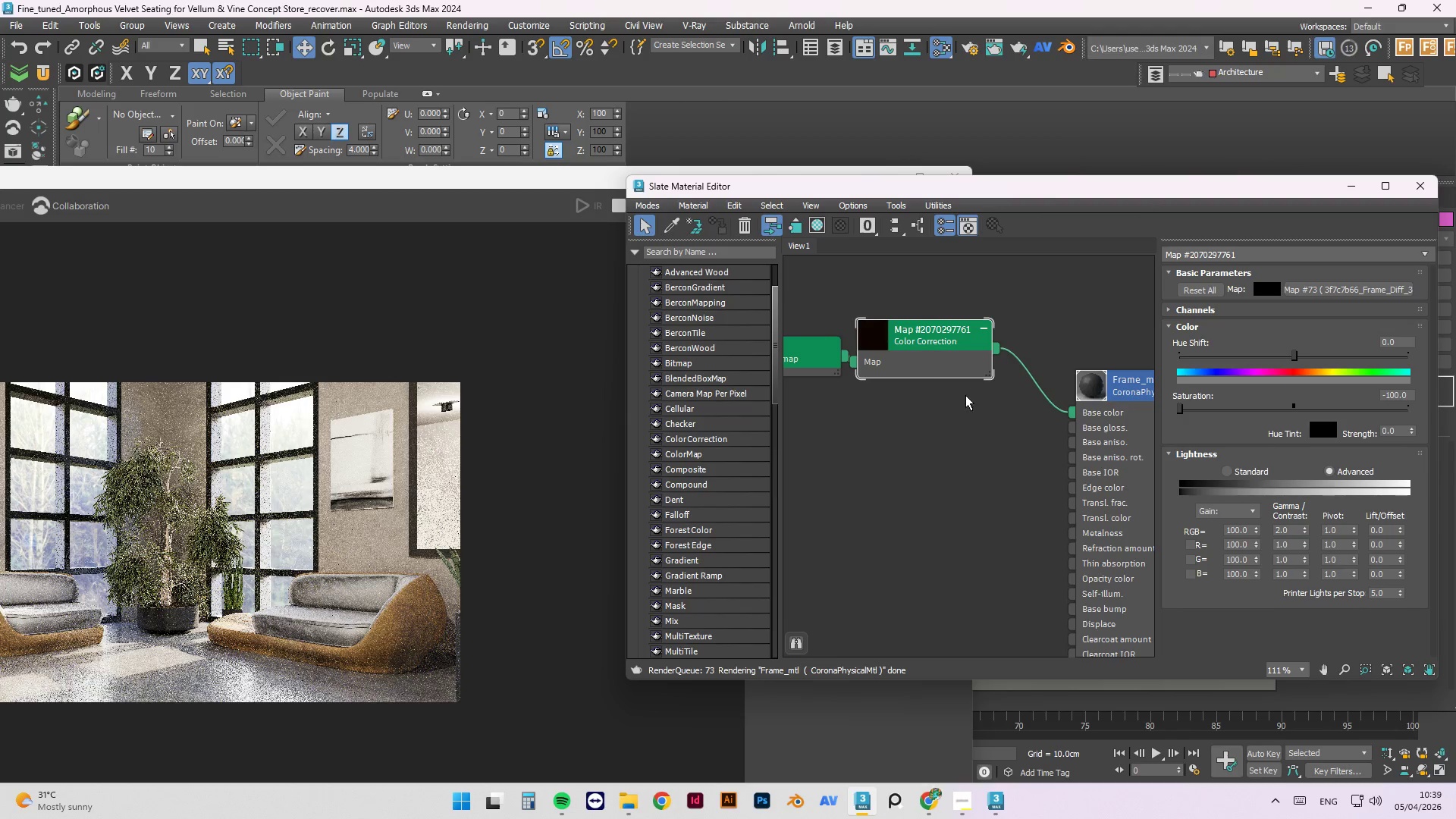 
right_click([928, 353])
 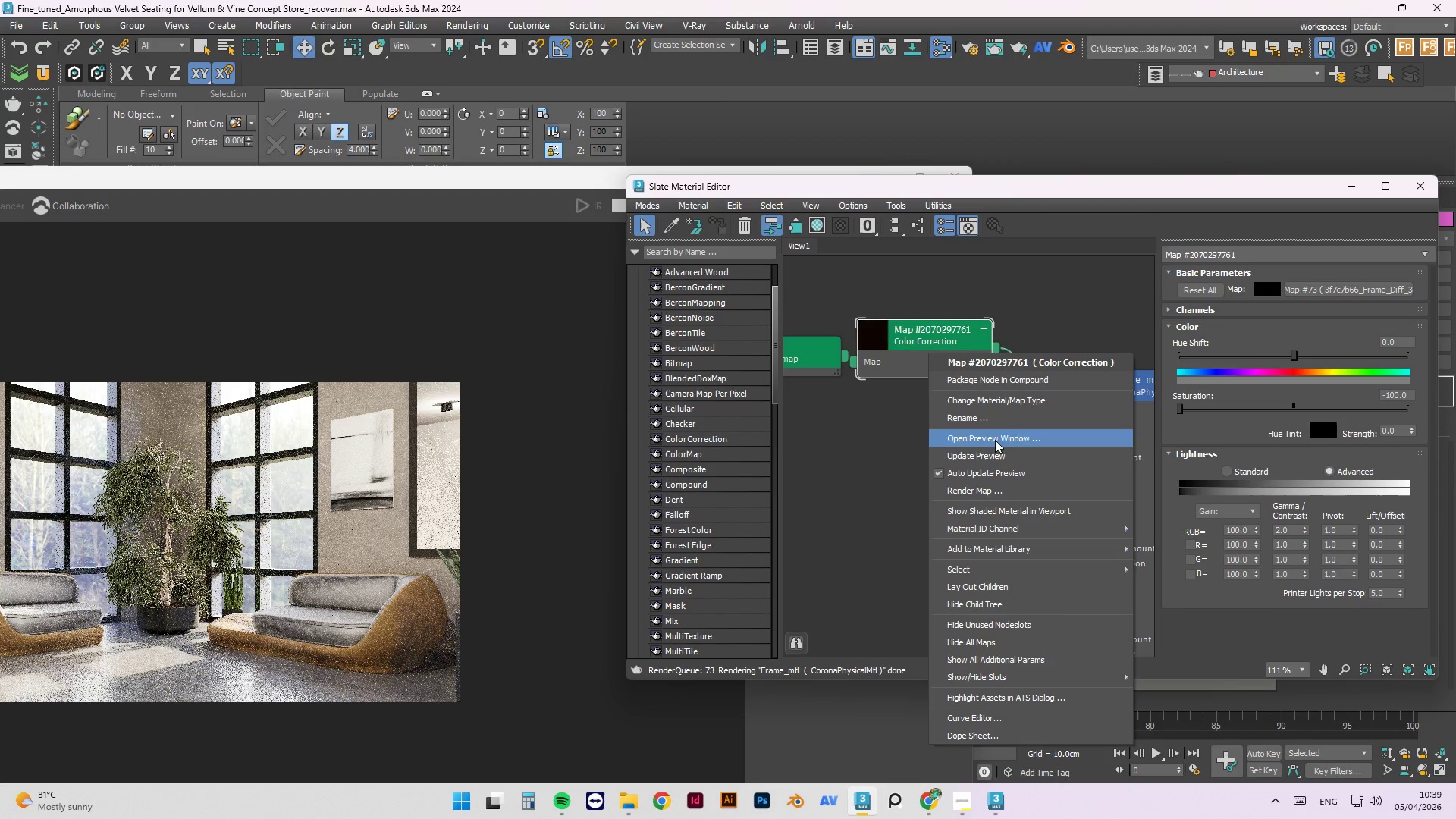 
left_click([990, 450])
 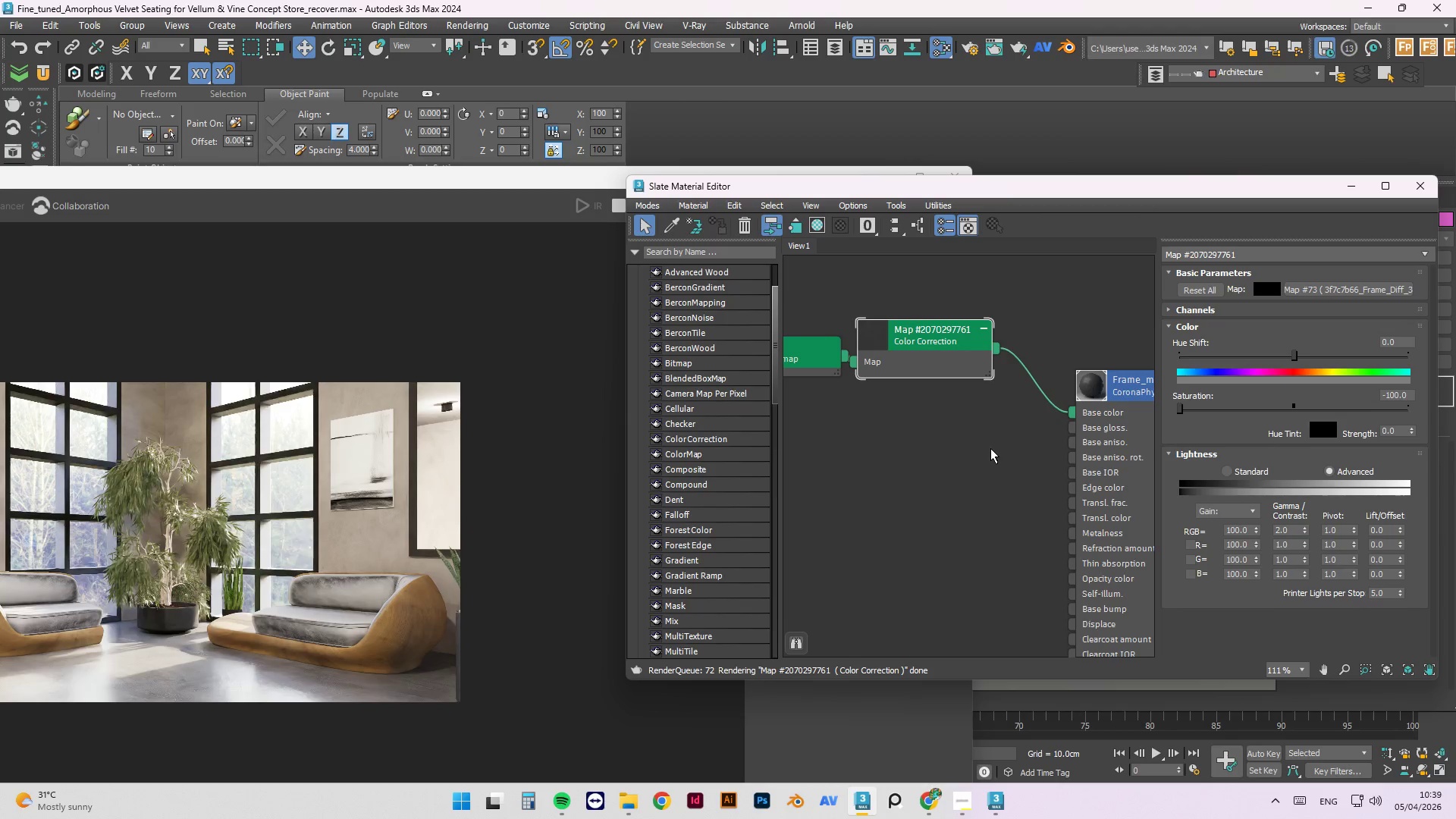 
left_click([990, 448])
 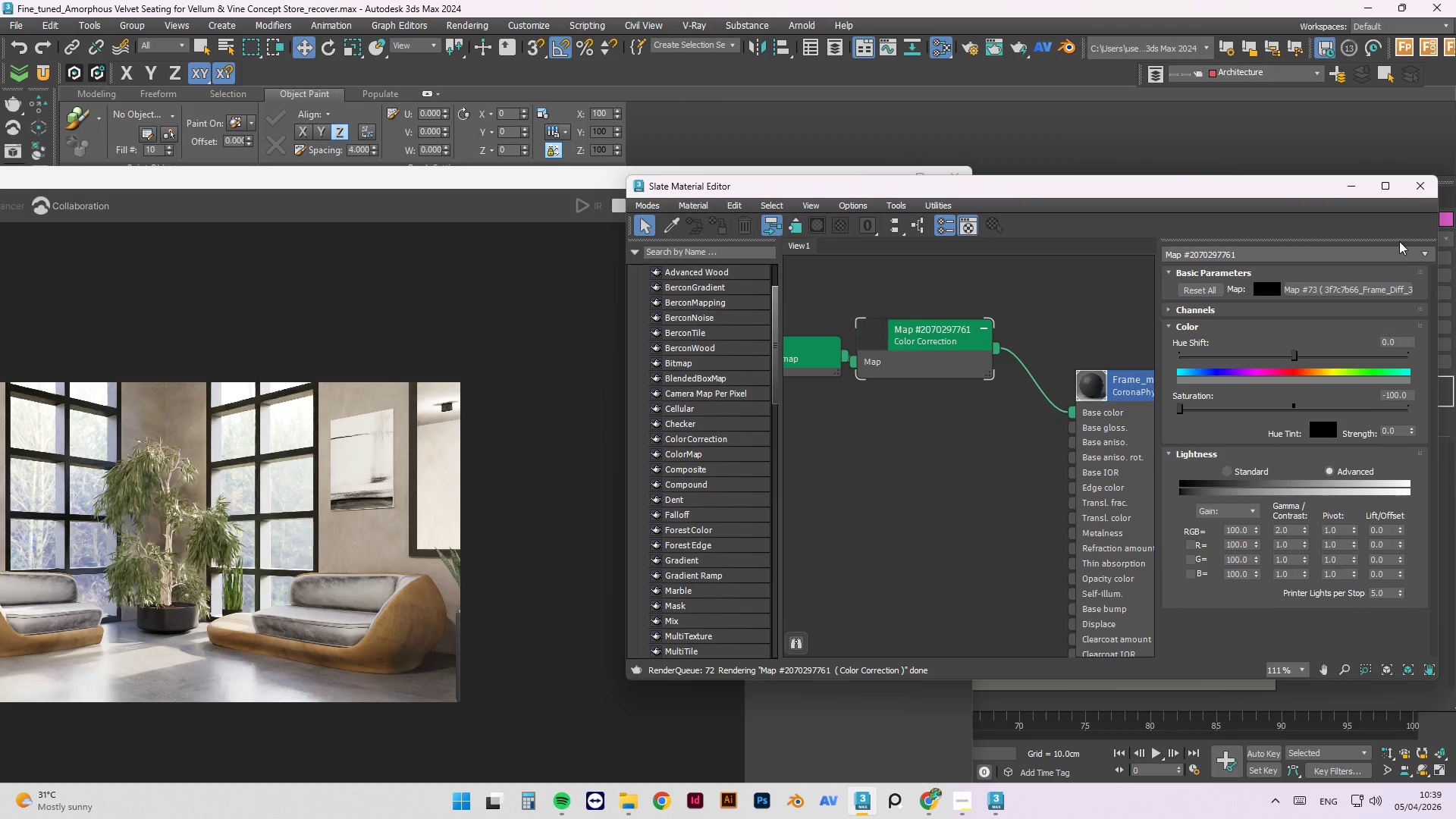 
left_click([1420, 191])
 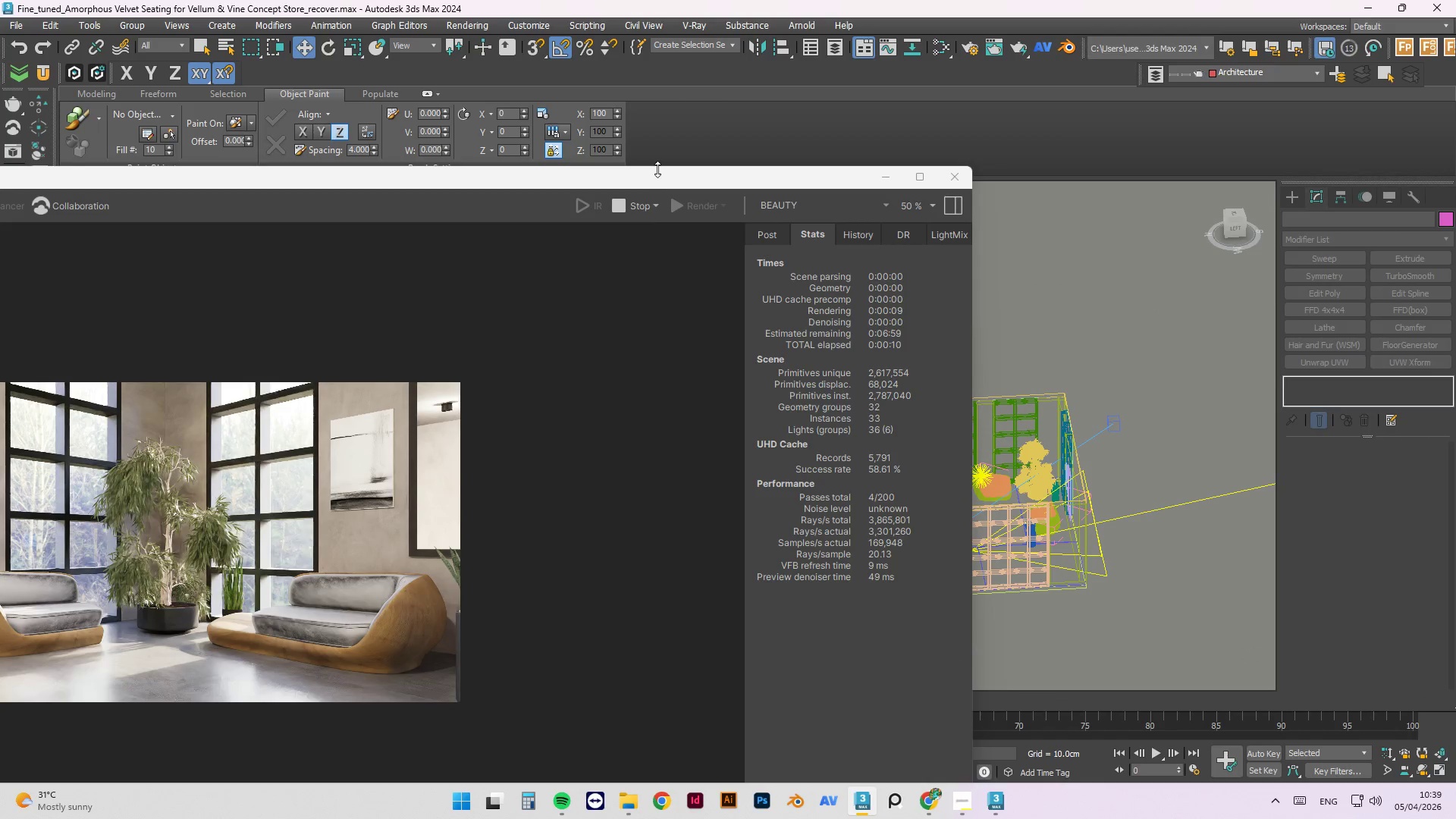 
left_click_drag(start_coordinate=[664, 171], to_coordinate=[761, 171])
 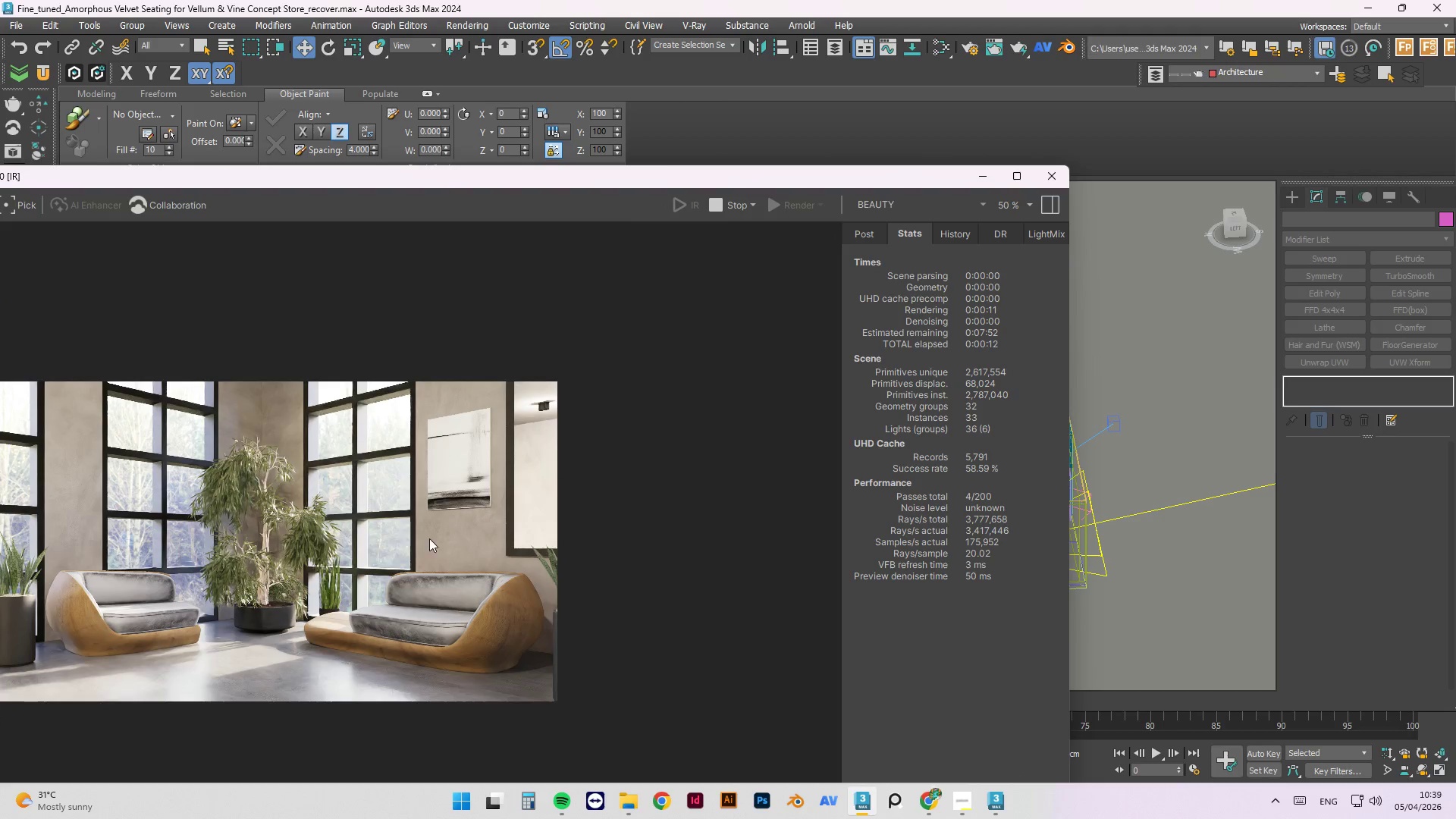 
scroll: coordinate [394, 684], scroll_direction: up, amount: 2.0
 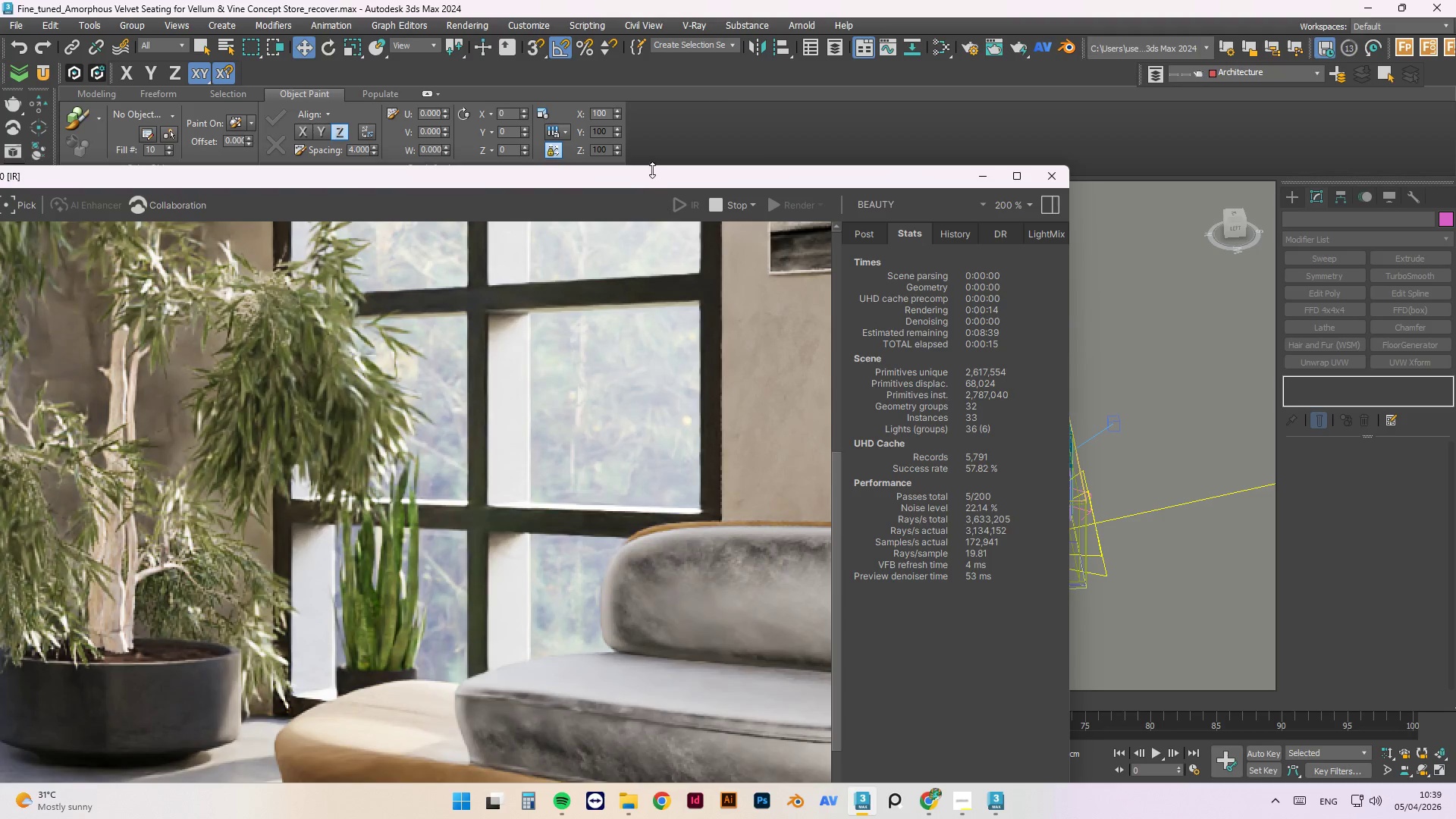 
left_click_drag(start_coordinate=[663, 183], to_coordinate=[992, 102])
 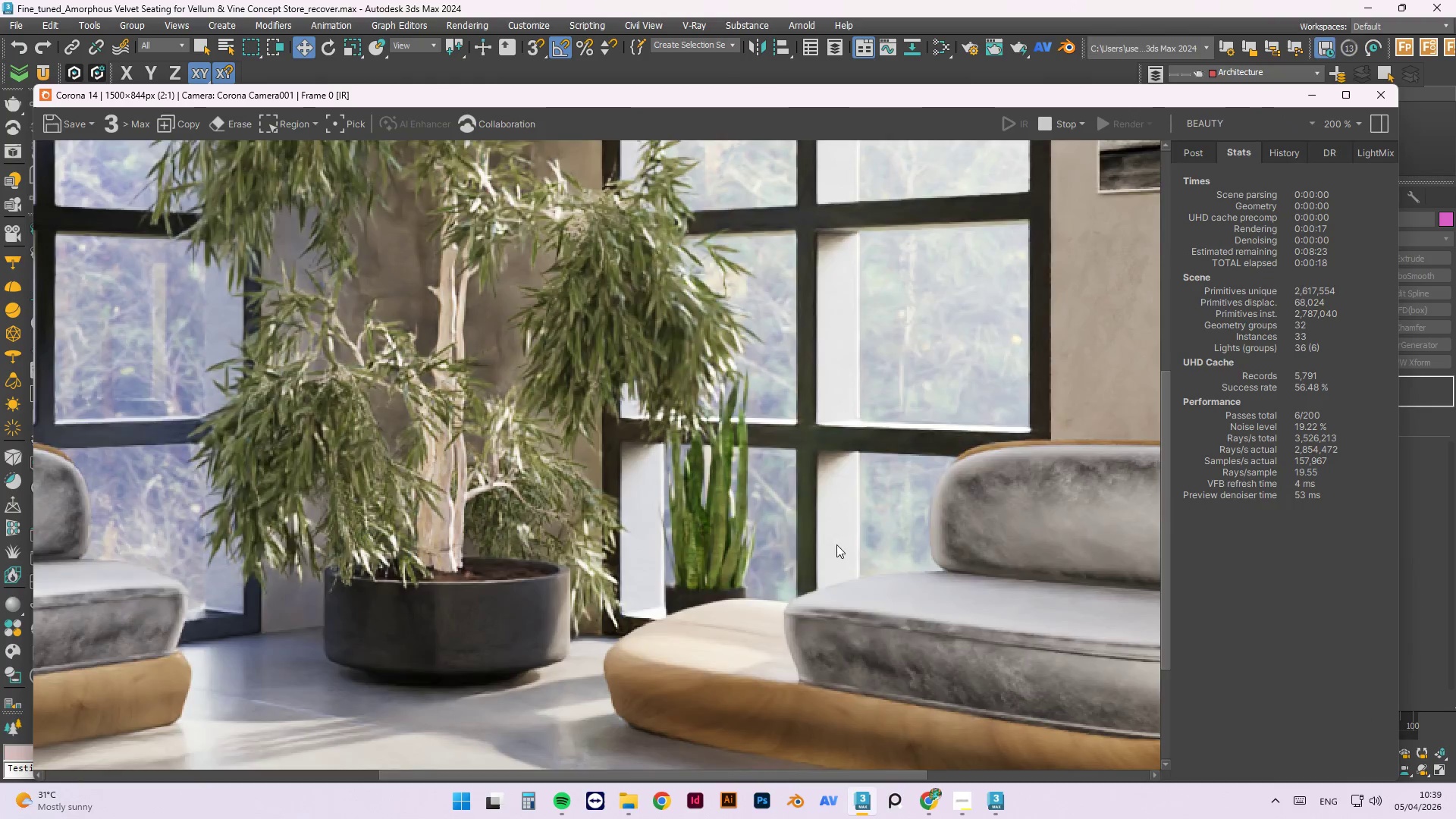 
scroll: coordinate [863, 472], scroll_direction: down, amount: 1.0
 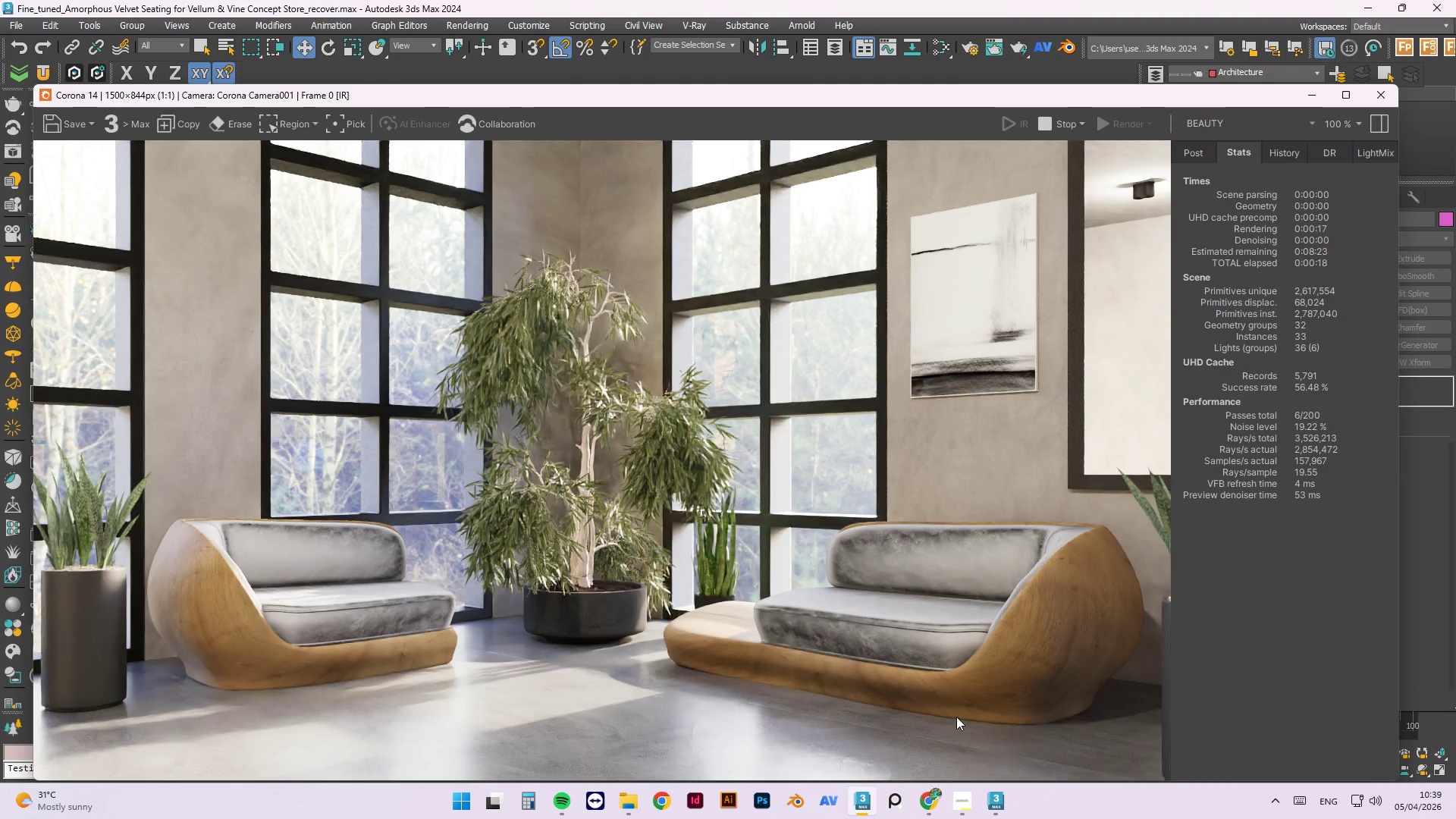 
scroll: coordinate [954, 720], scroll_direction: up, amount: 1.0
 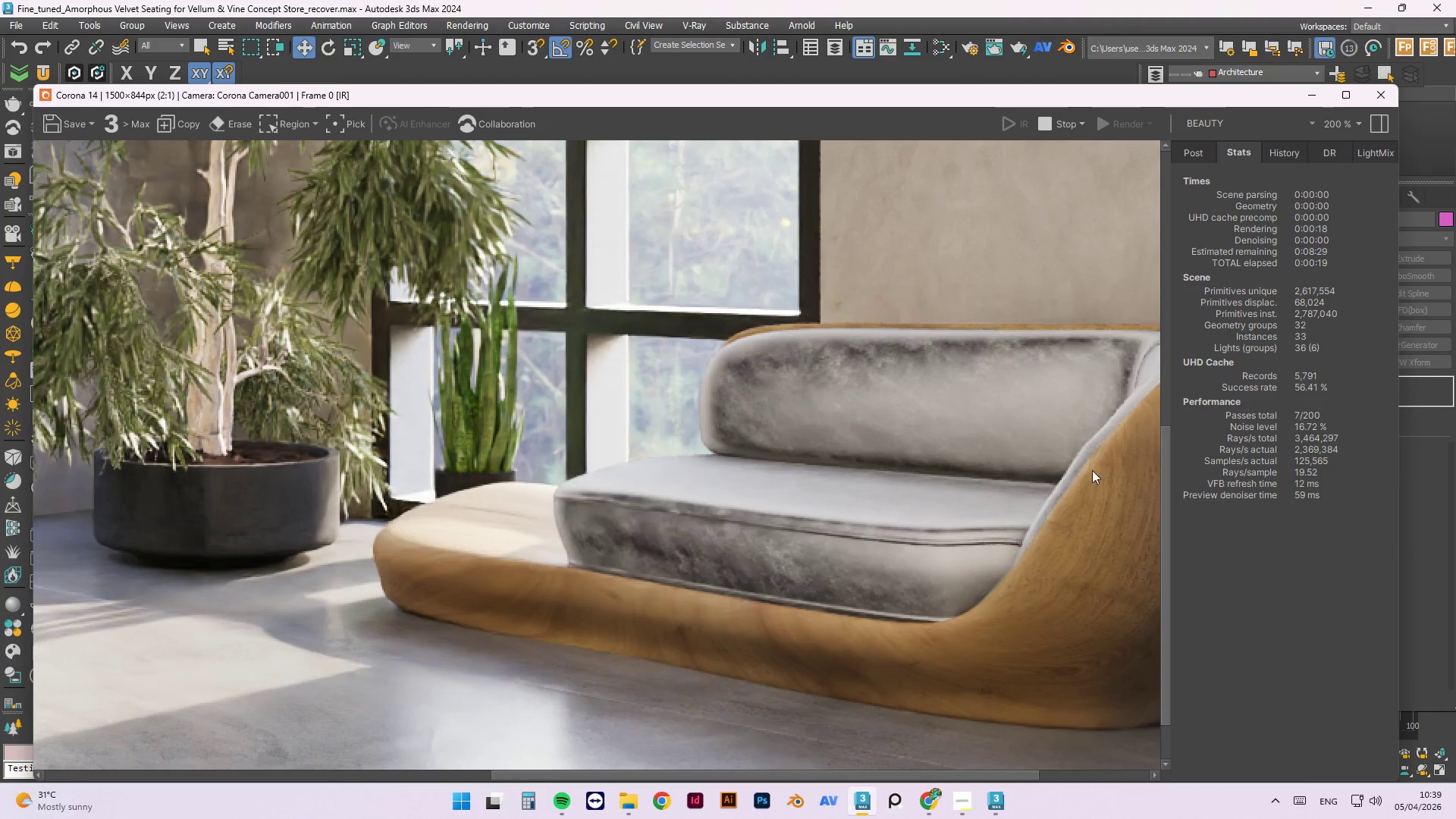 
scroll: coordinate [1090, 457], scroll_direction: down, amount: 1.0
 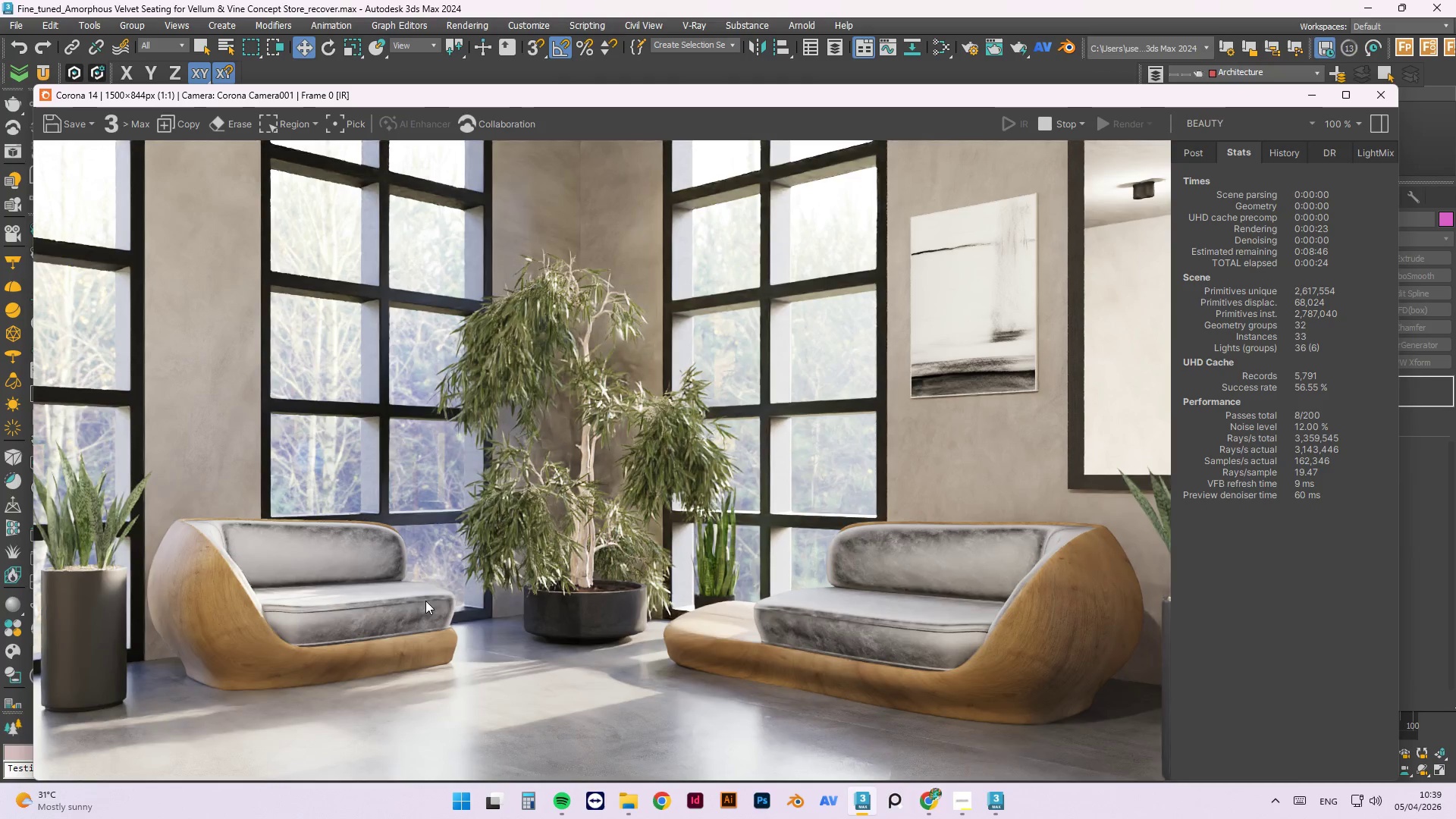 
scroll: coordinate [341, 558], scroll_direction: up, amount: 1.0
 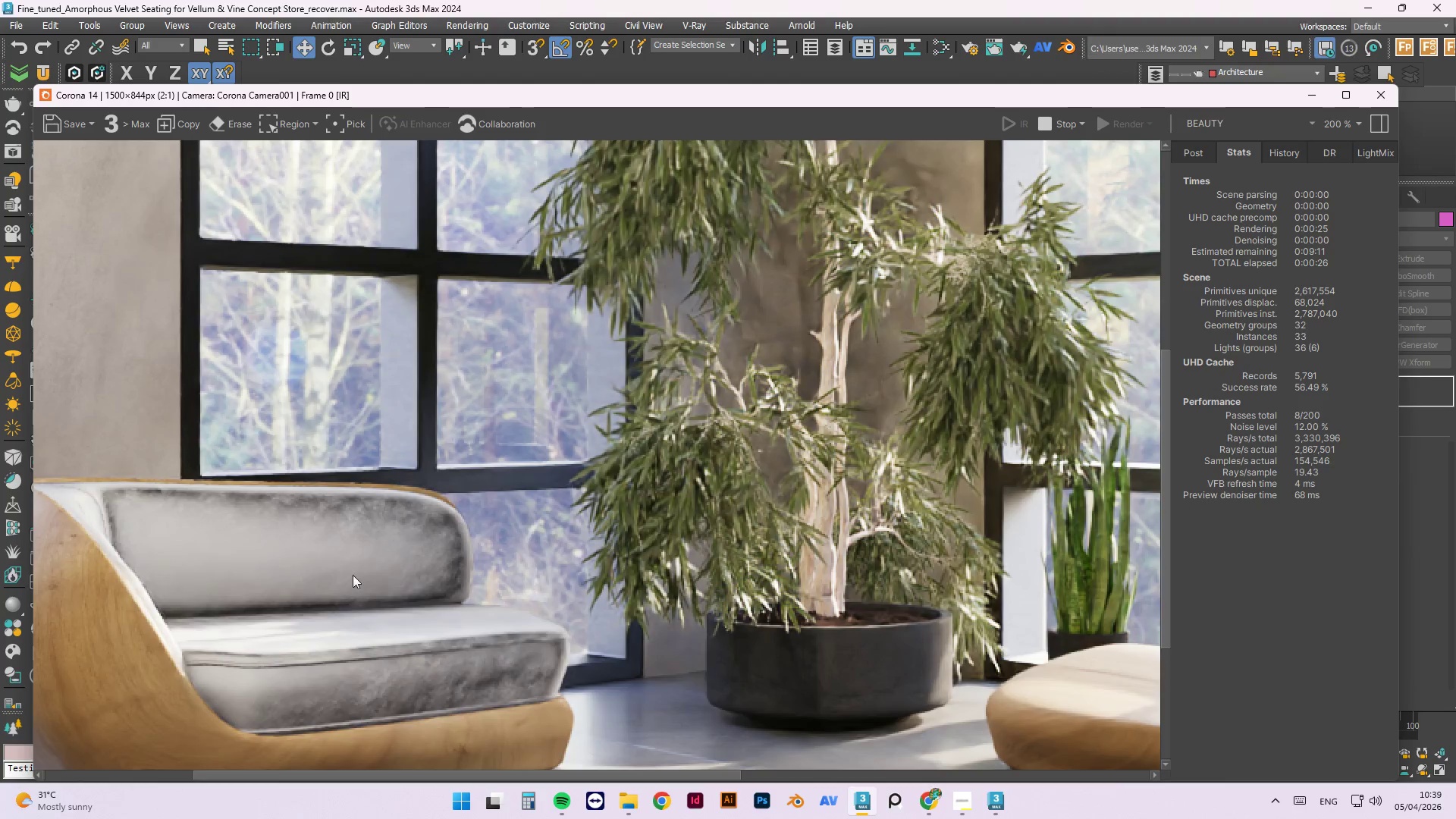 
scroll: coordinate [532, 582], scroll_direction: none, amount: 0.0
 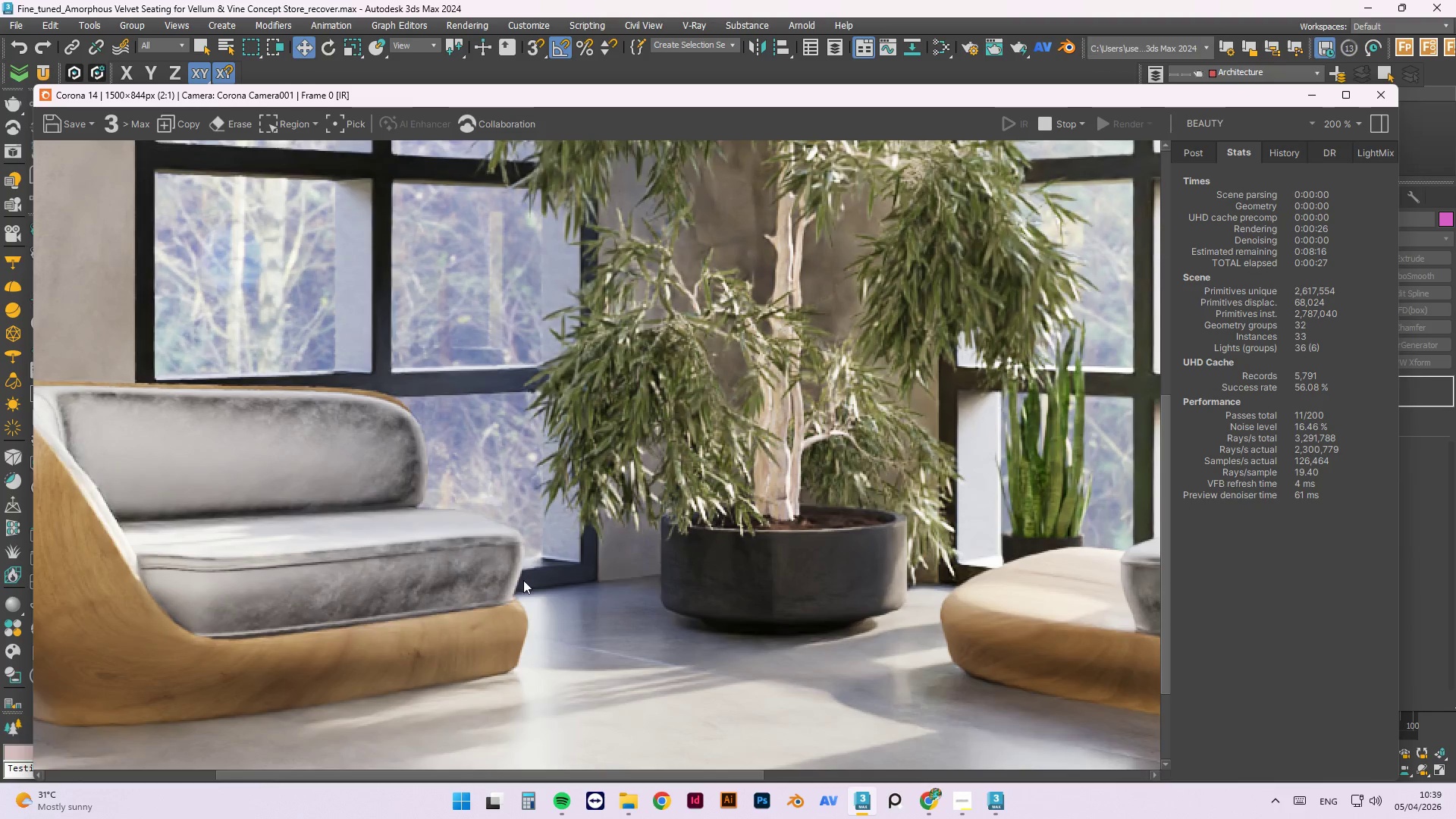 
scroll: coordinate [517, 576], scroll_direction: down, amount: 1.0
 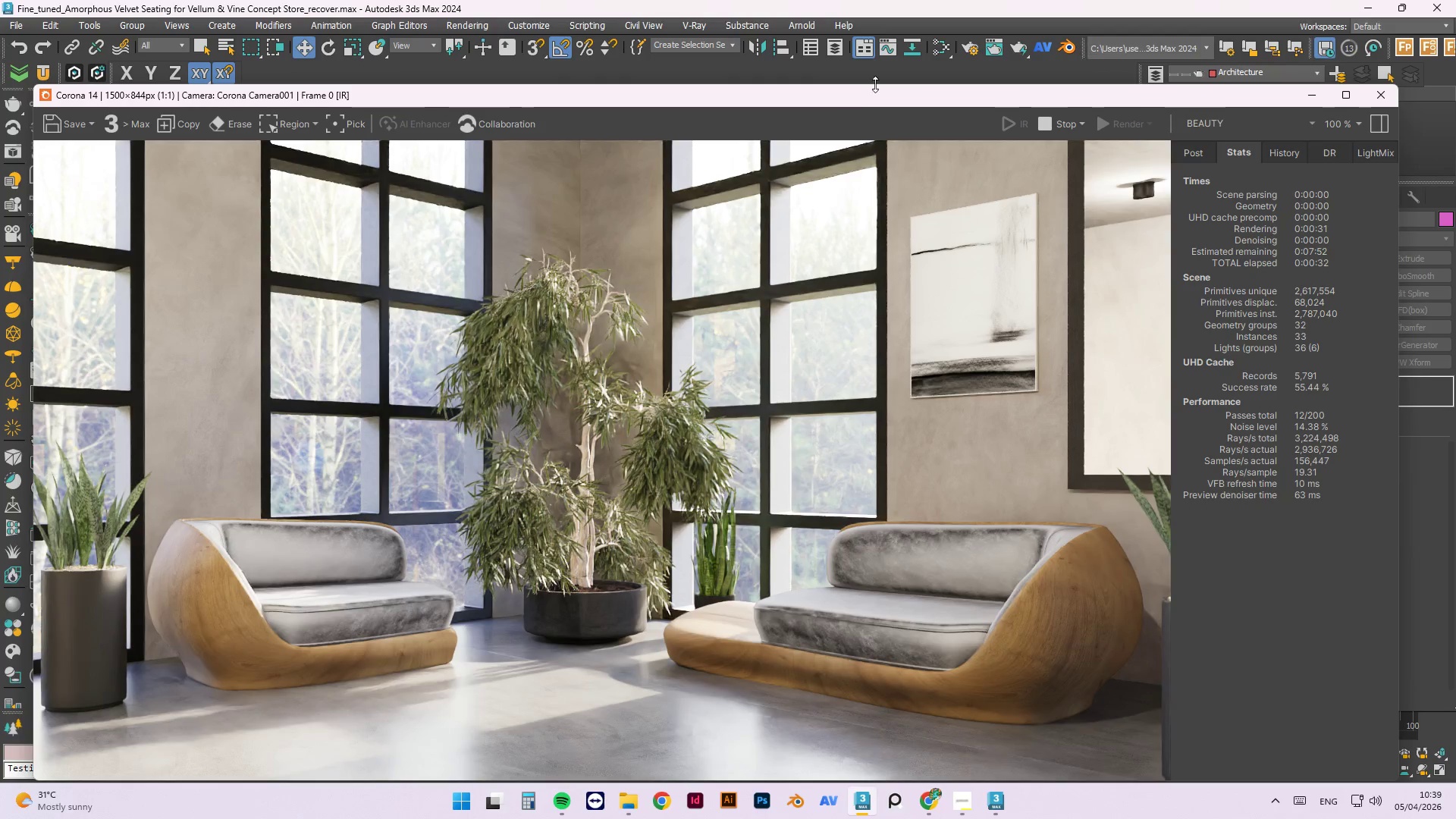 
wait(6.45)
 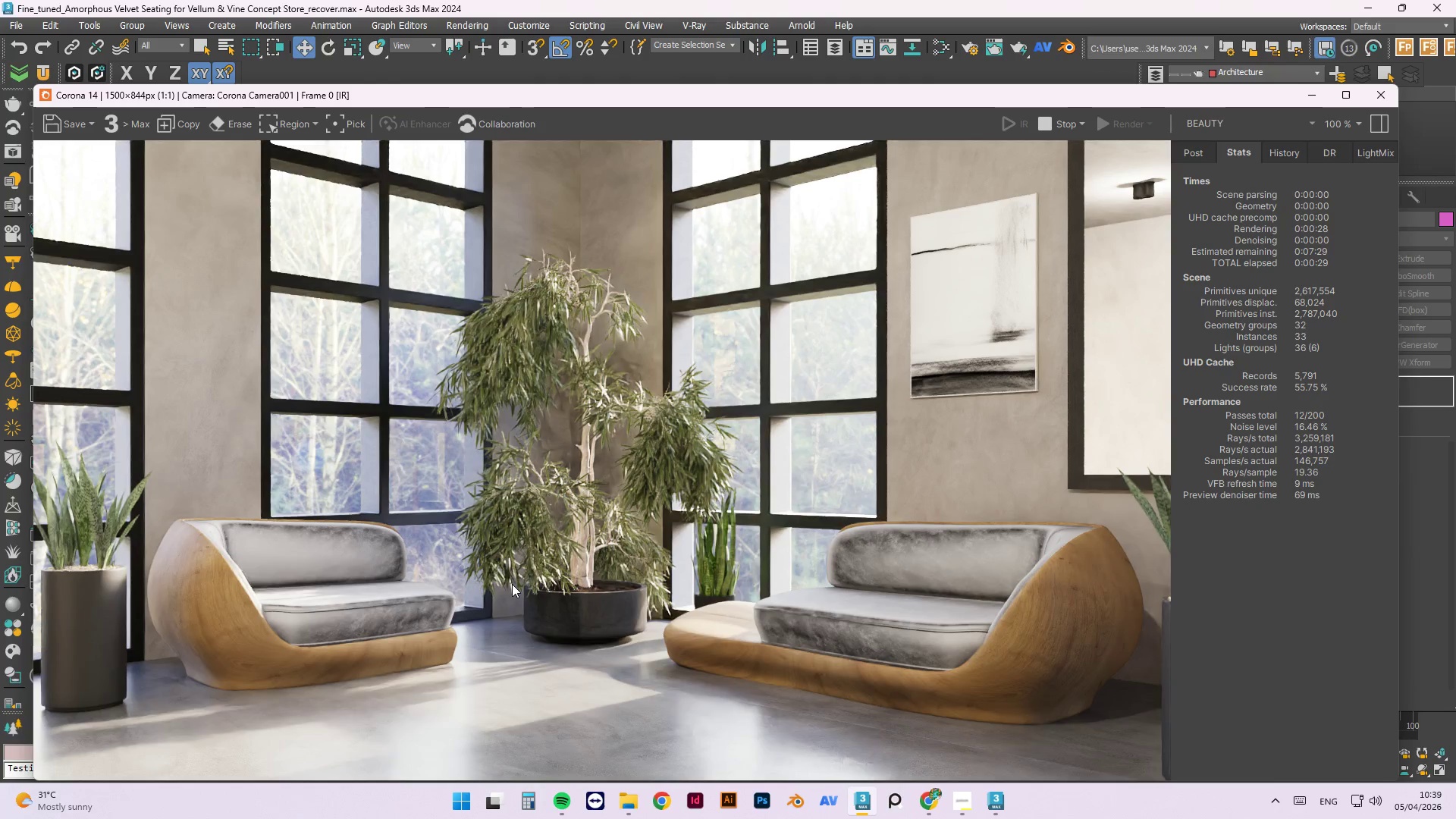 
left_click_drag(start_coordinate=[71, 93], to_coordinate=[632, 134])
 